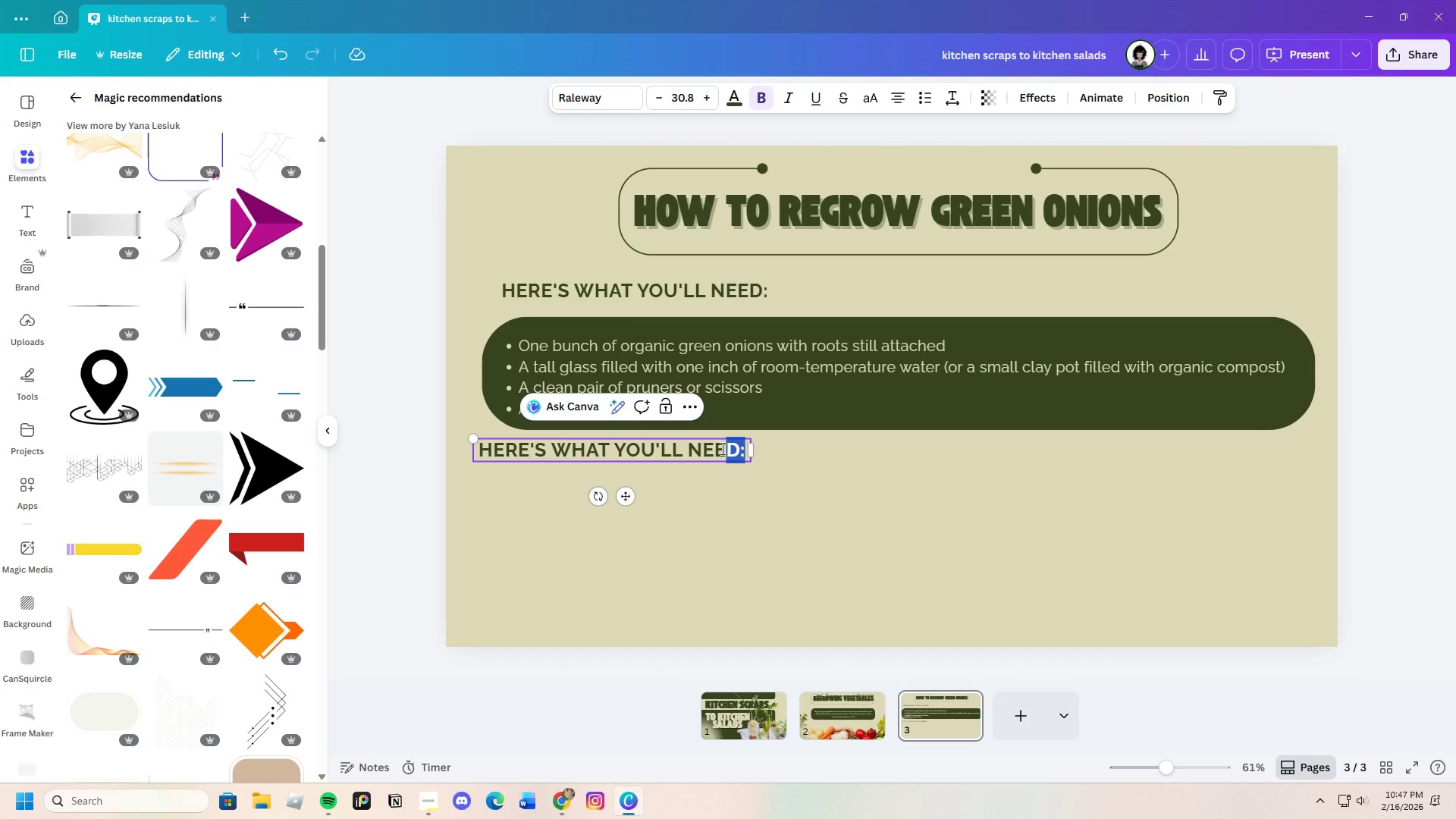 
left_click_drag(start_coordinate=[746, 450], to_coordinate=[500, 435])
 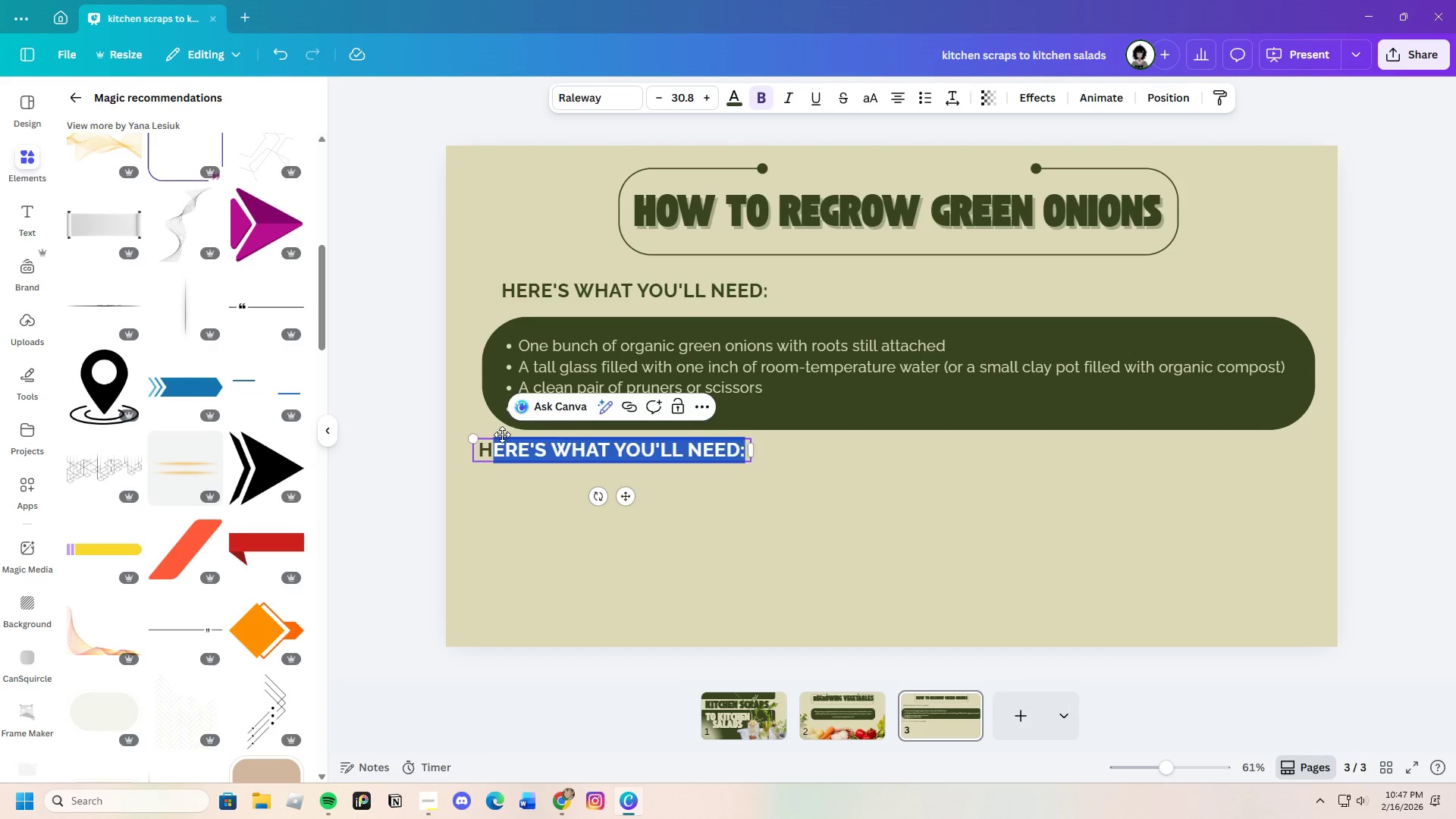 
key(Backspace)
key(Backspace)
type(Ste)
key(Backspace)
key(Backspace)
type(TEPS:)
 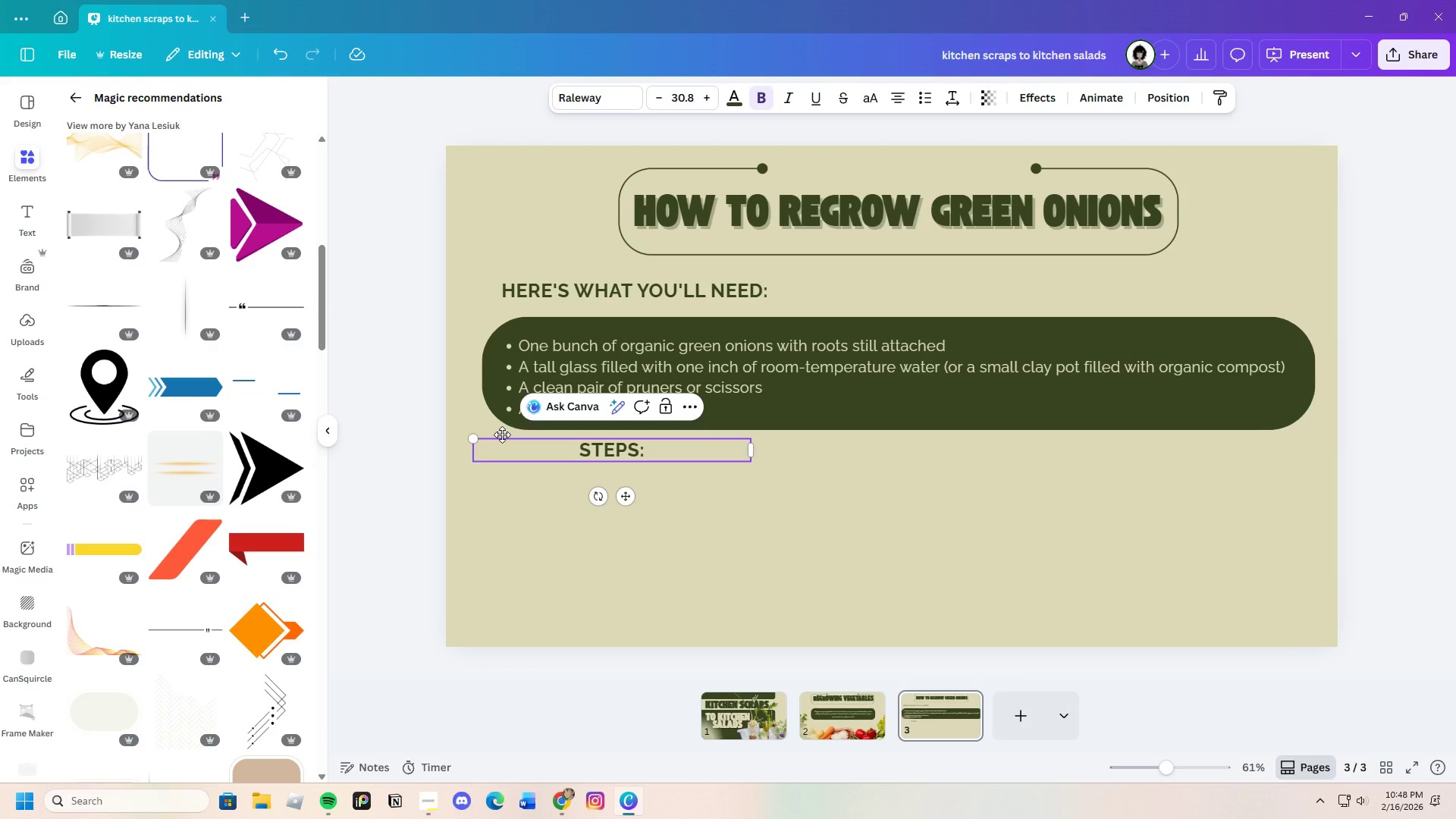 
left_click_drag(start_coordinate=[755, 451], to_coordinate=[551, 448])
 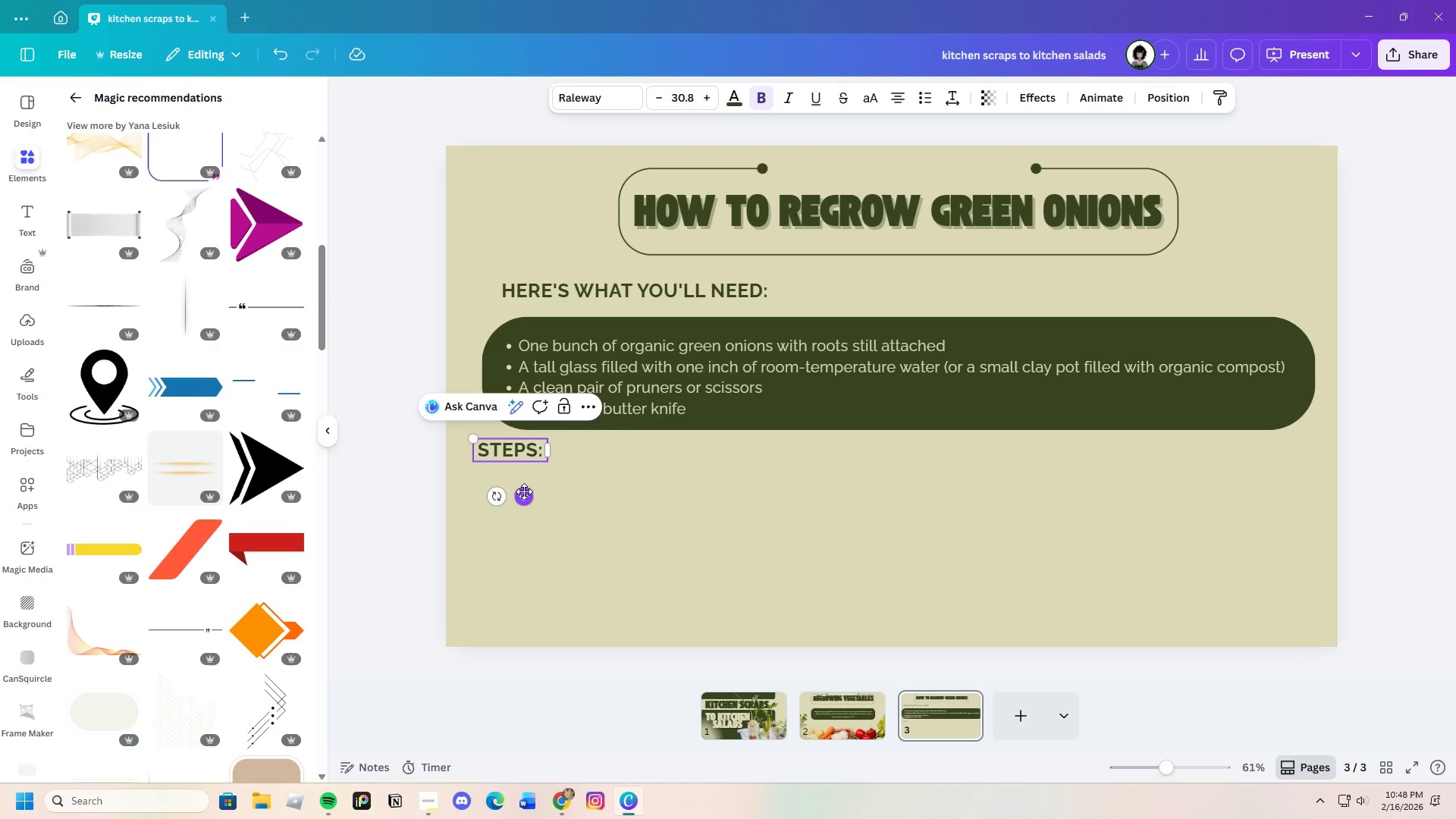 
left_click_drag(start_coordinate=[530, 496], to_coordinate=[575, 509])
 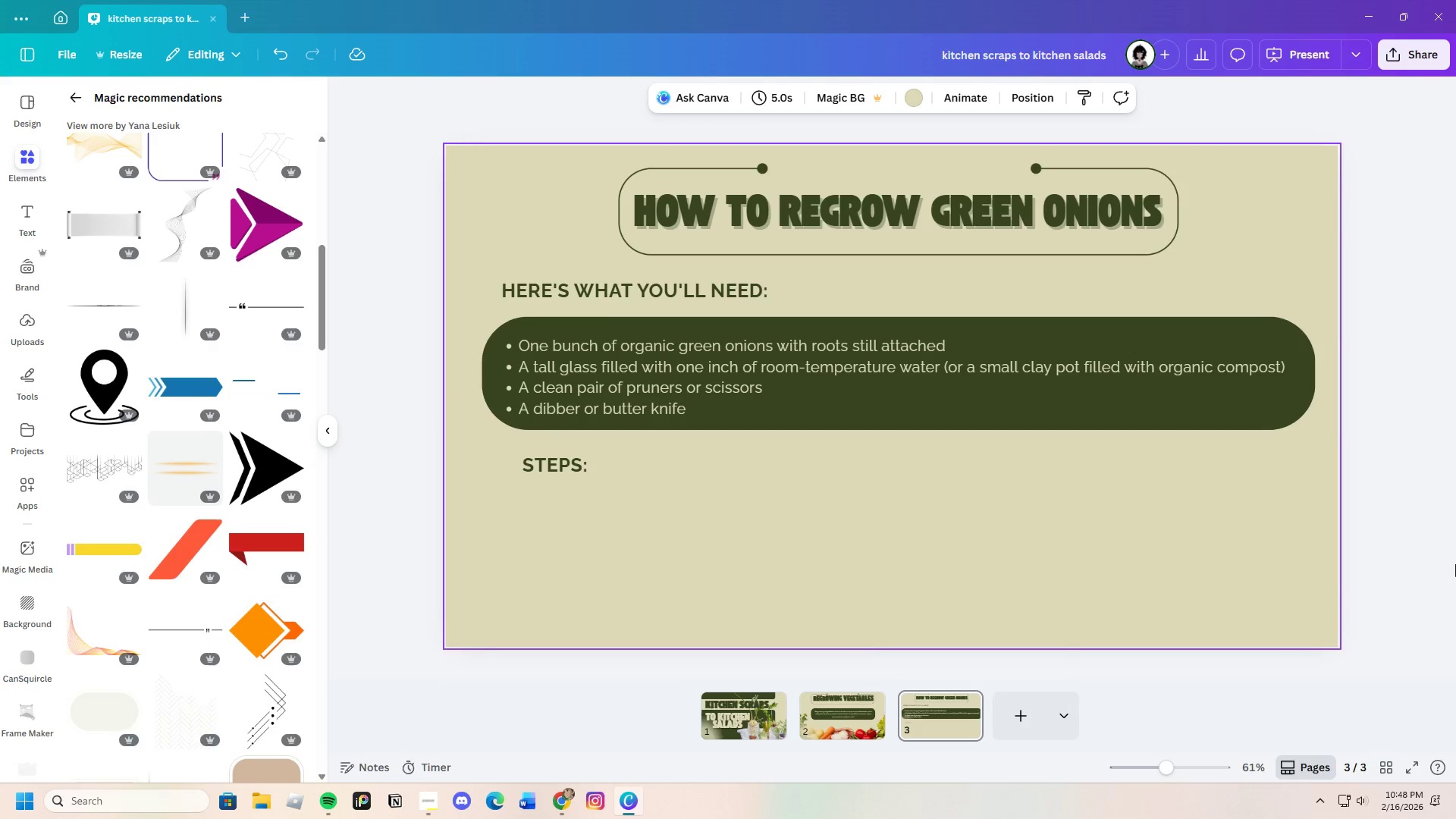 
left_click([1413, 528])
 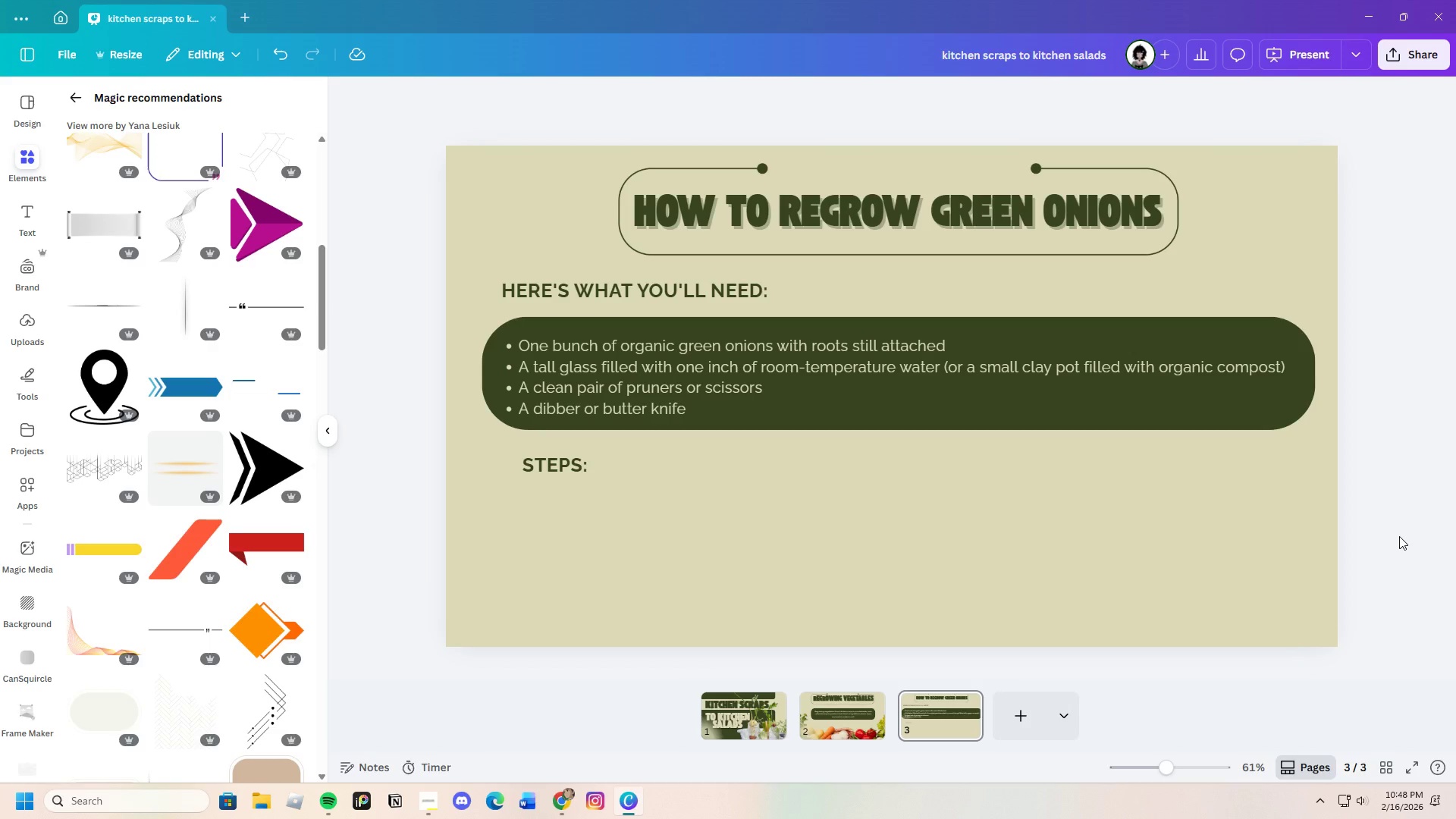 
wait(10.98)
 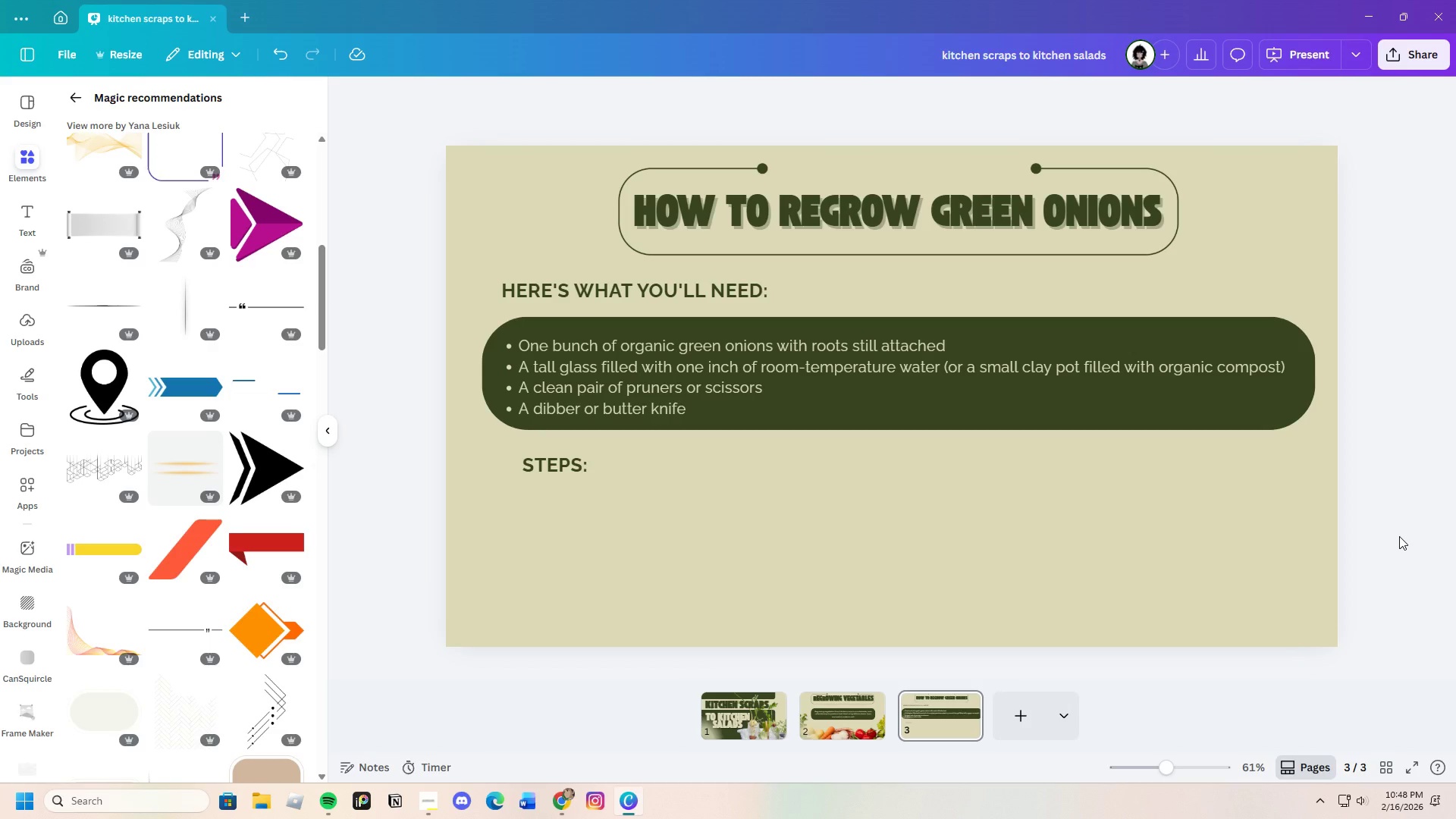 
left_click([563, 797])
 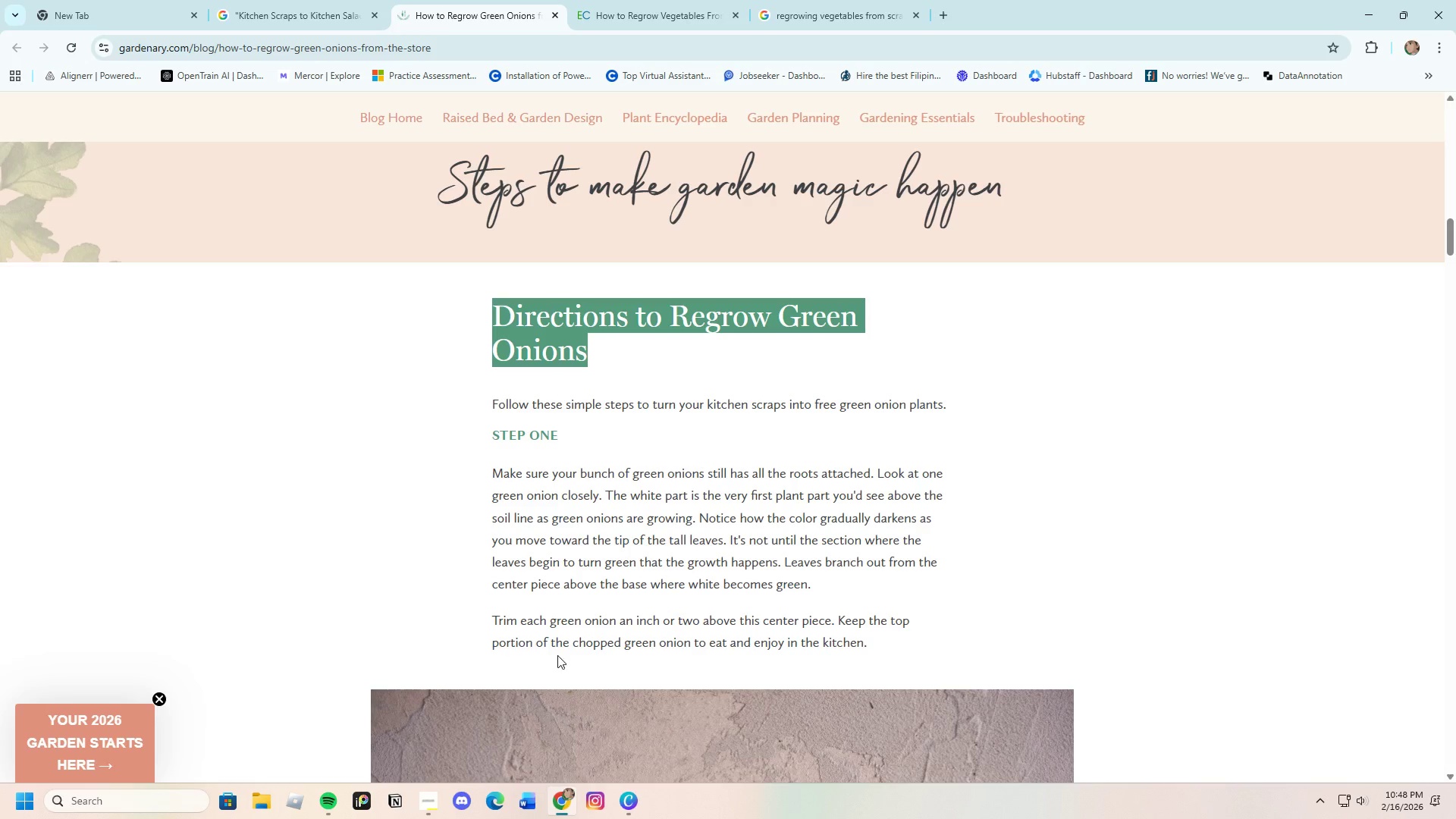 
scroll: coordinate [570, 527], scroll_direction: down, amount: 2.0
 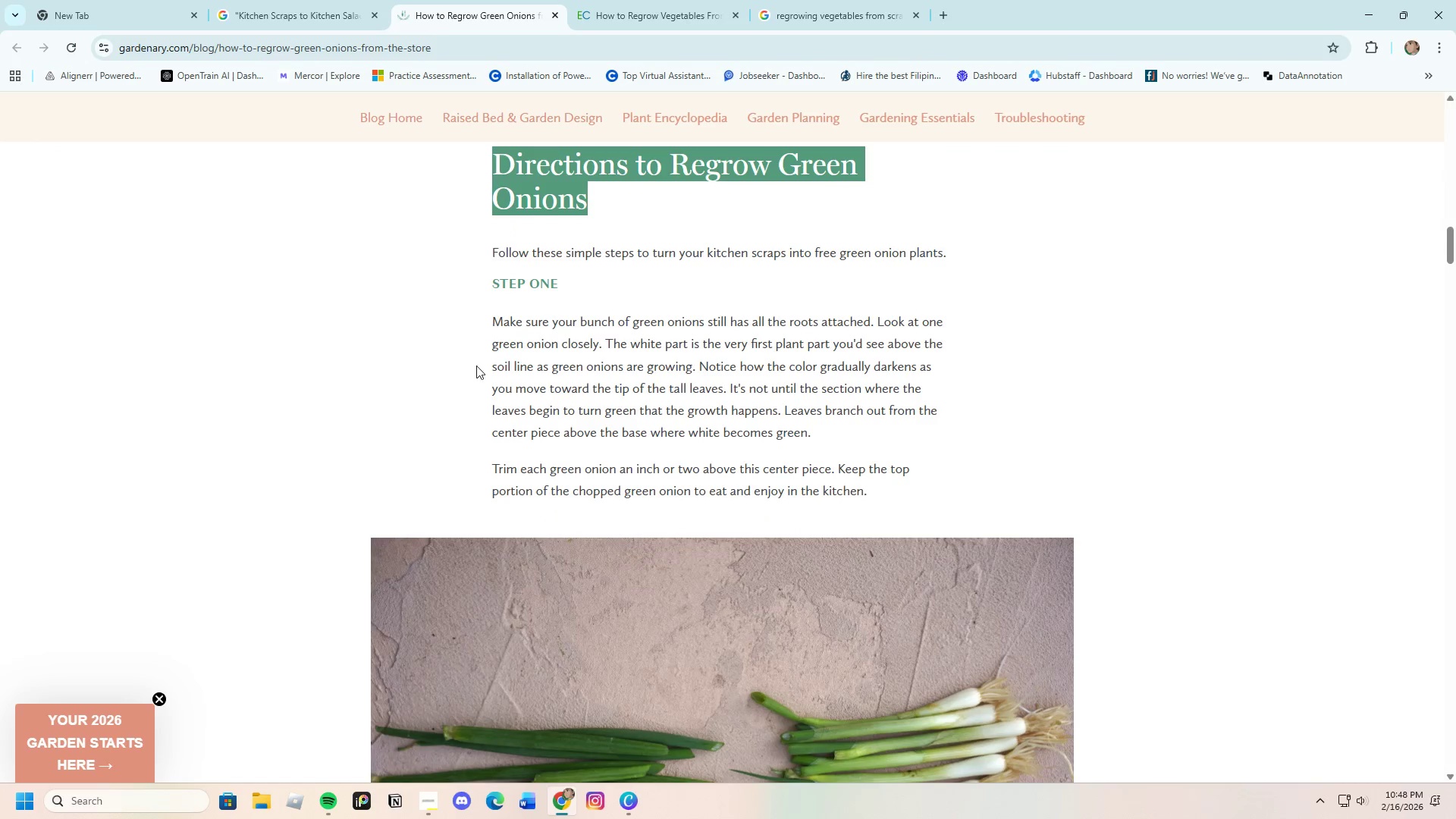 
left_click([466, 346])
 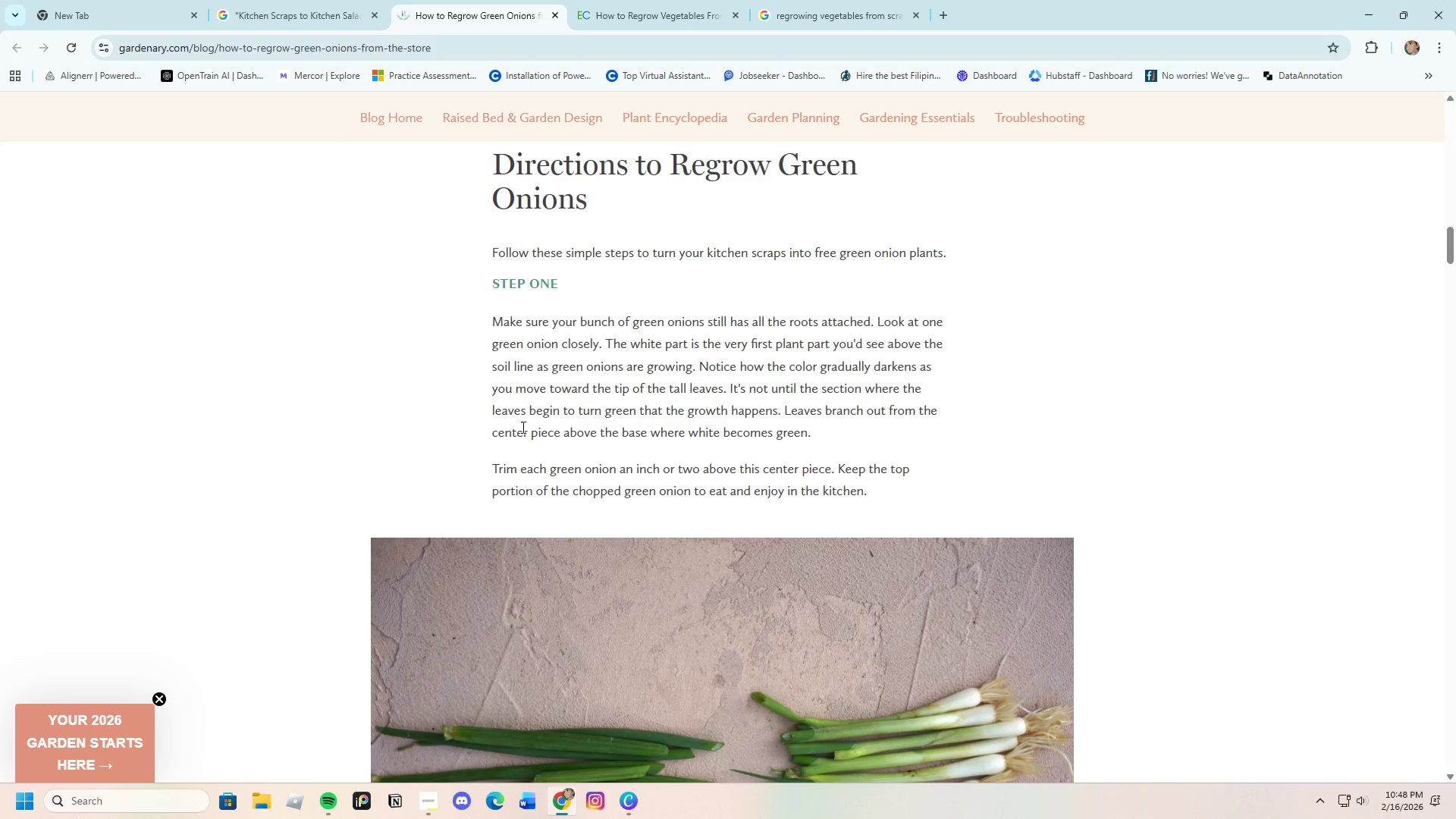 
wait(5.02)
 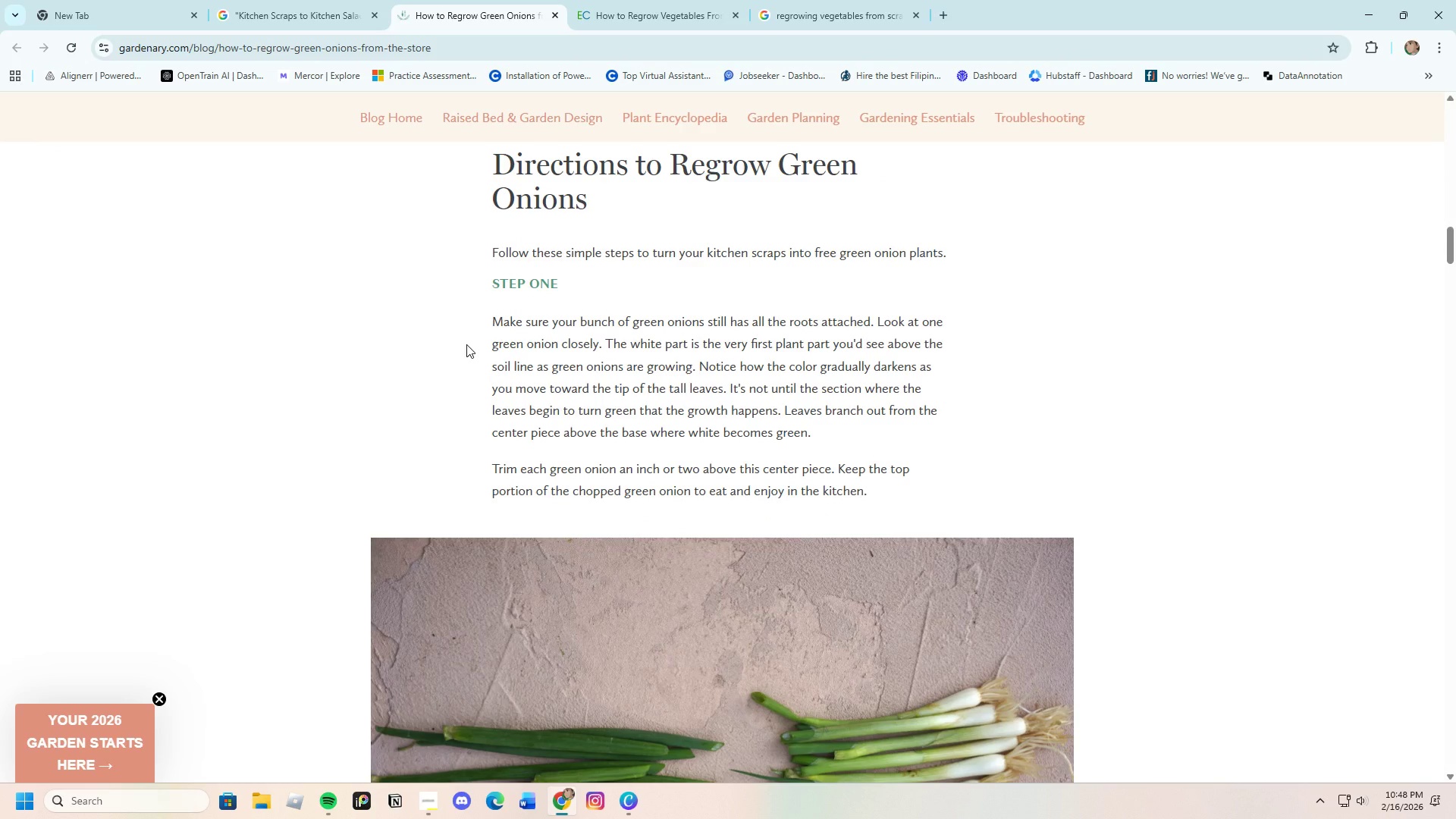 
left_click([638, 800])
 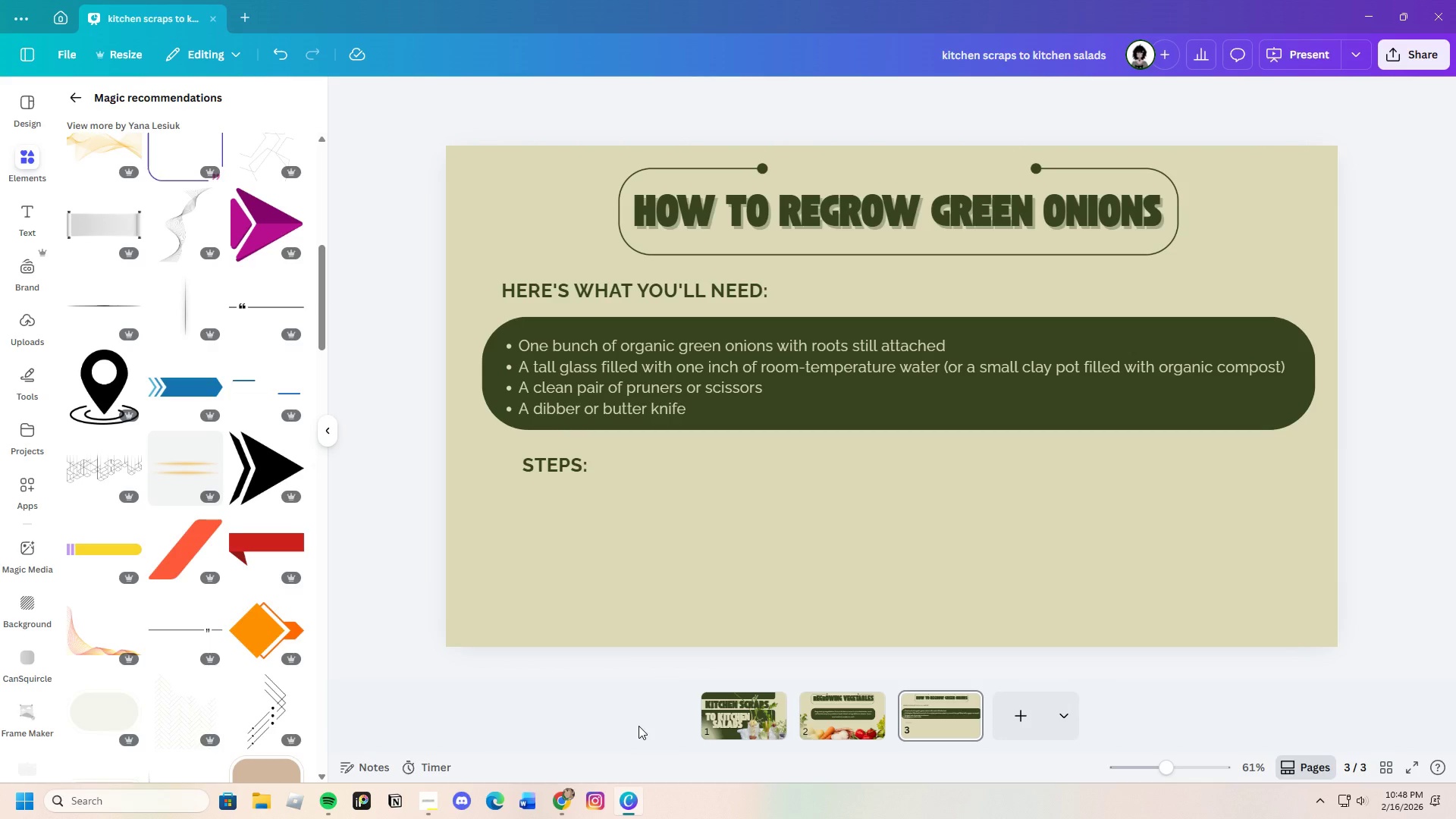 
wait(8.98)
 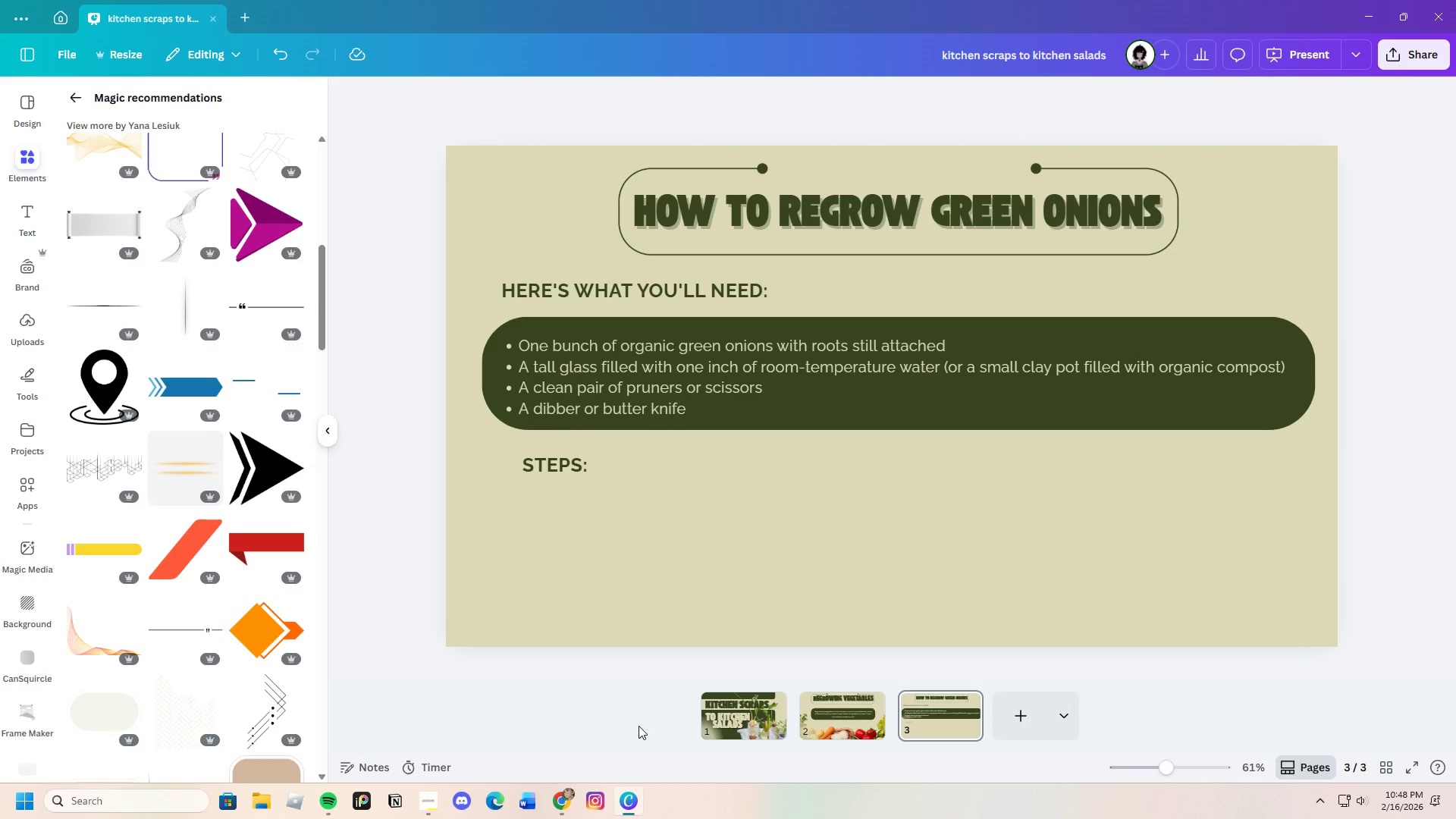 
left_click_drag(start_coordinate=[165, 109], to_coordinate=[74, 118])
 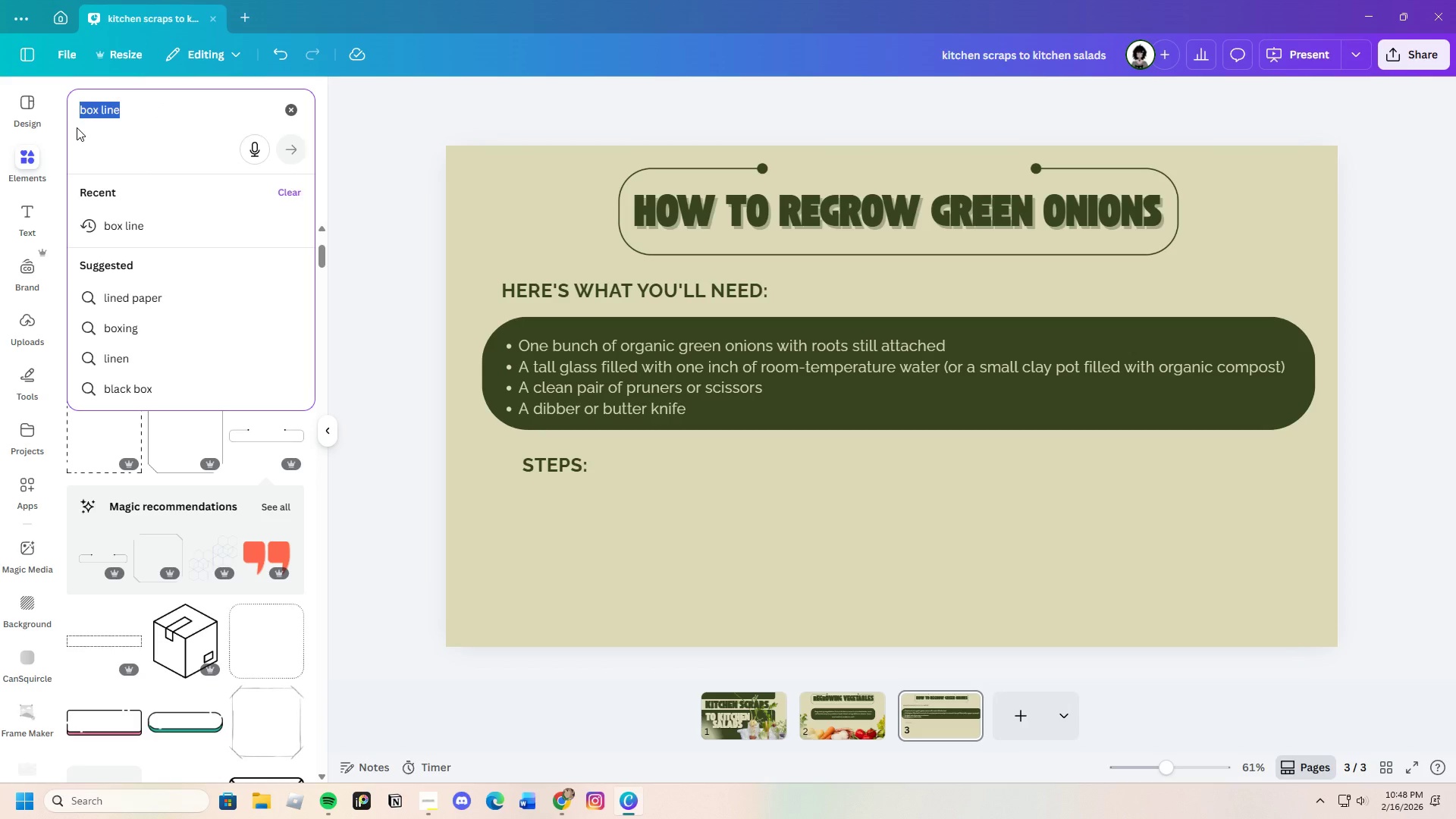 
key(Backspace)
type(step 1)
 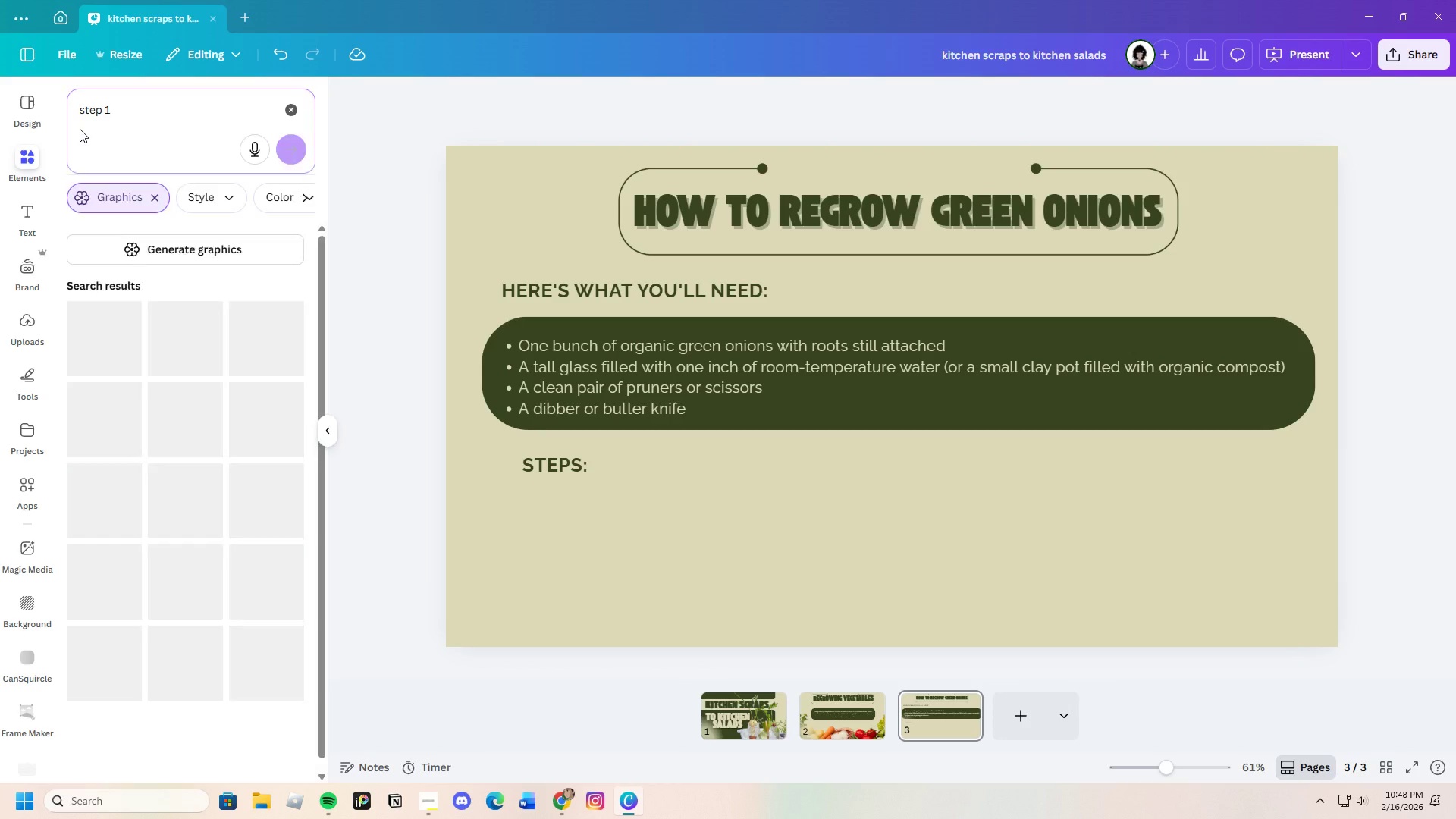 
key(Enter)
 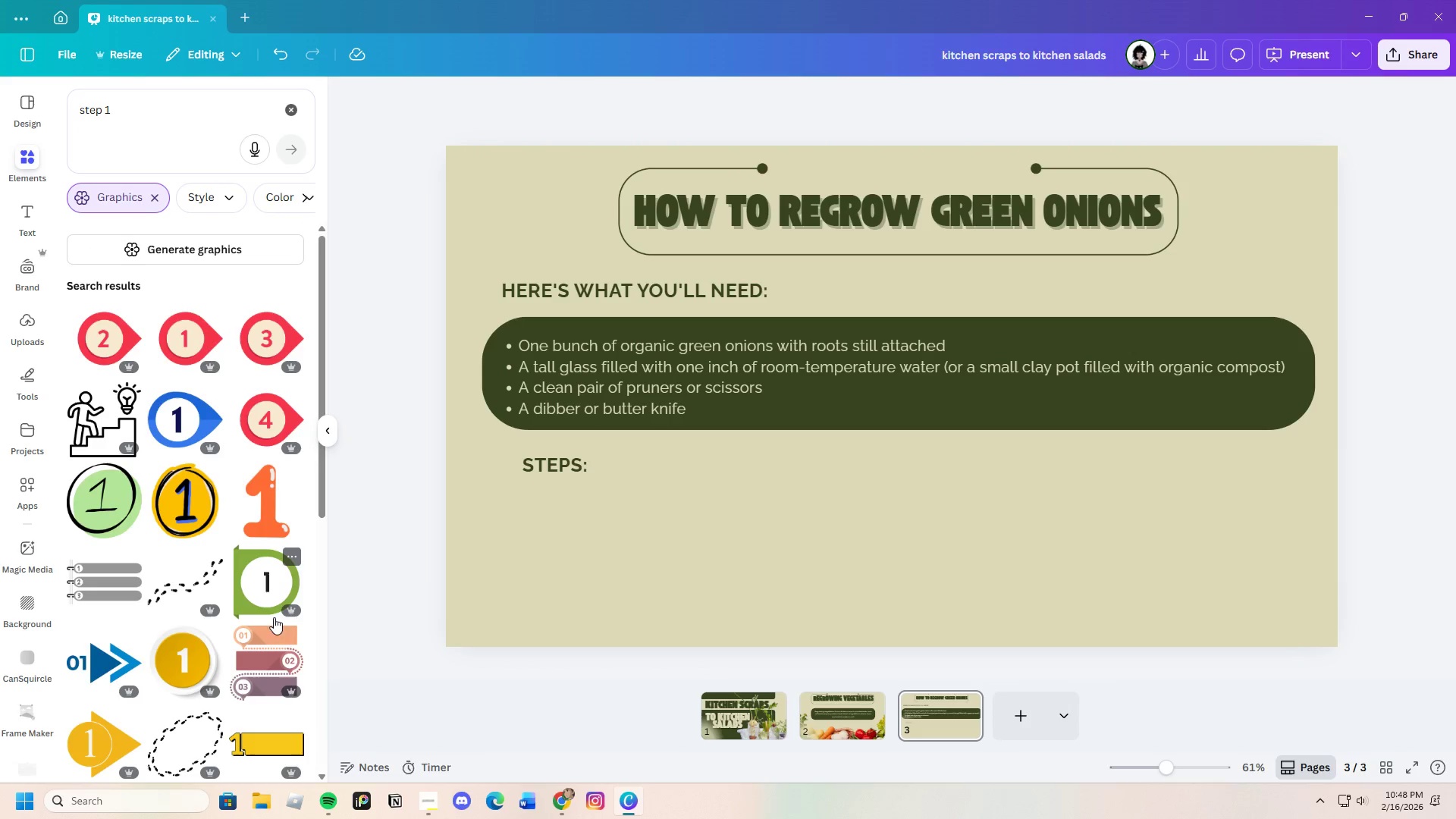 
scroll: coordinate [268, 612], scroll_direction: down, amount: 4.0
 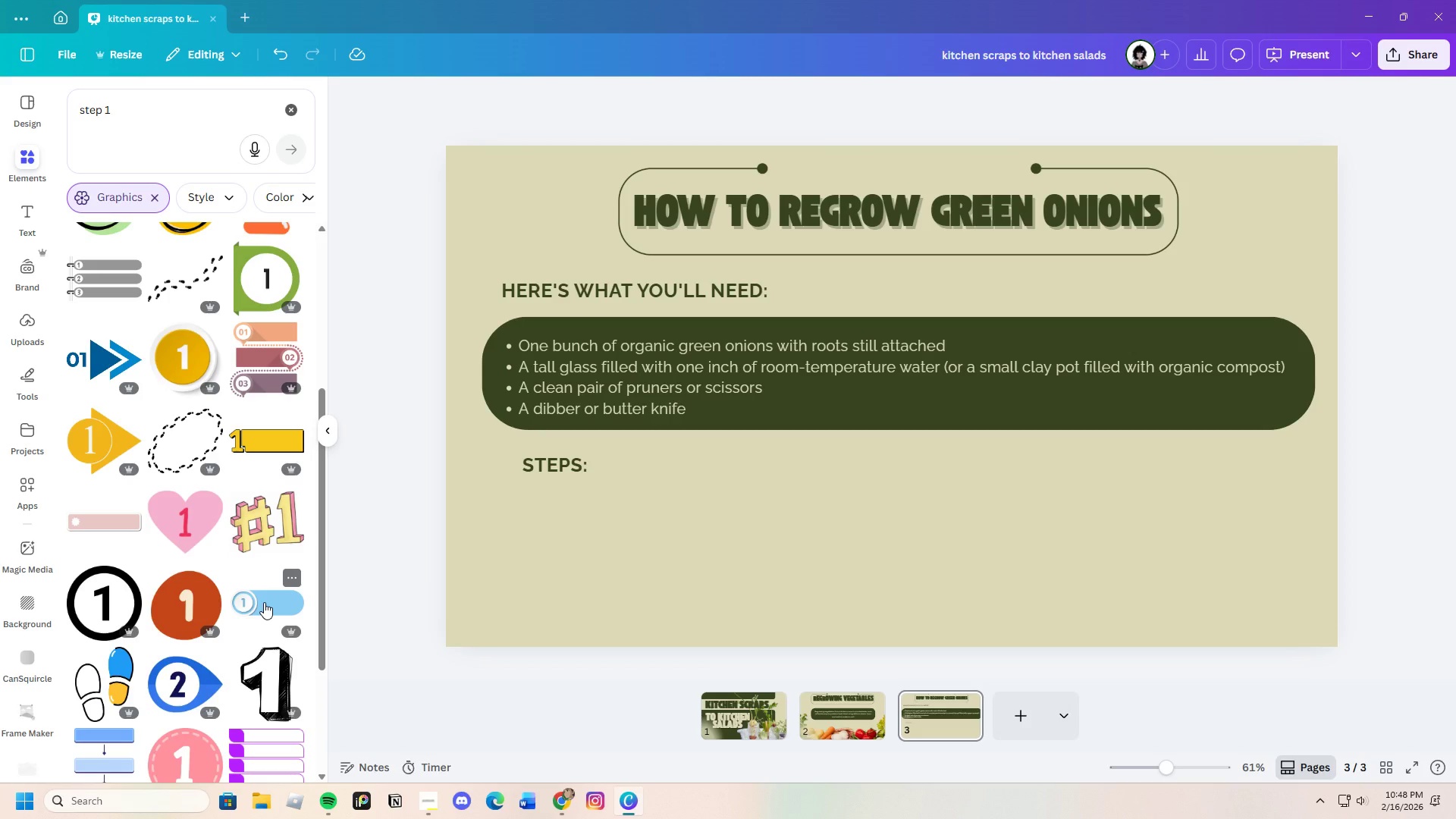 
wait(5.71)
 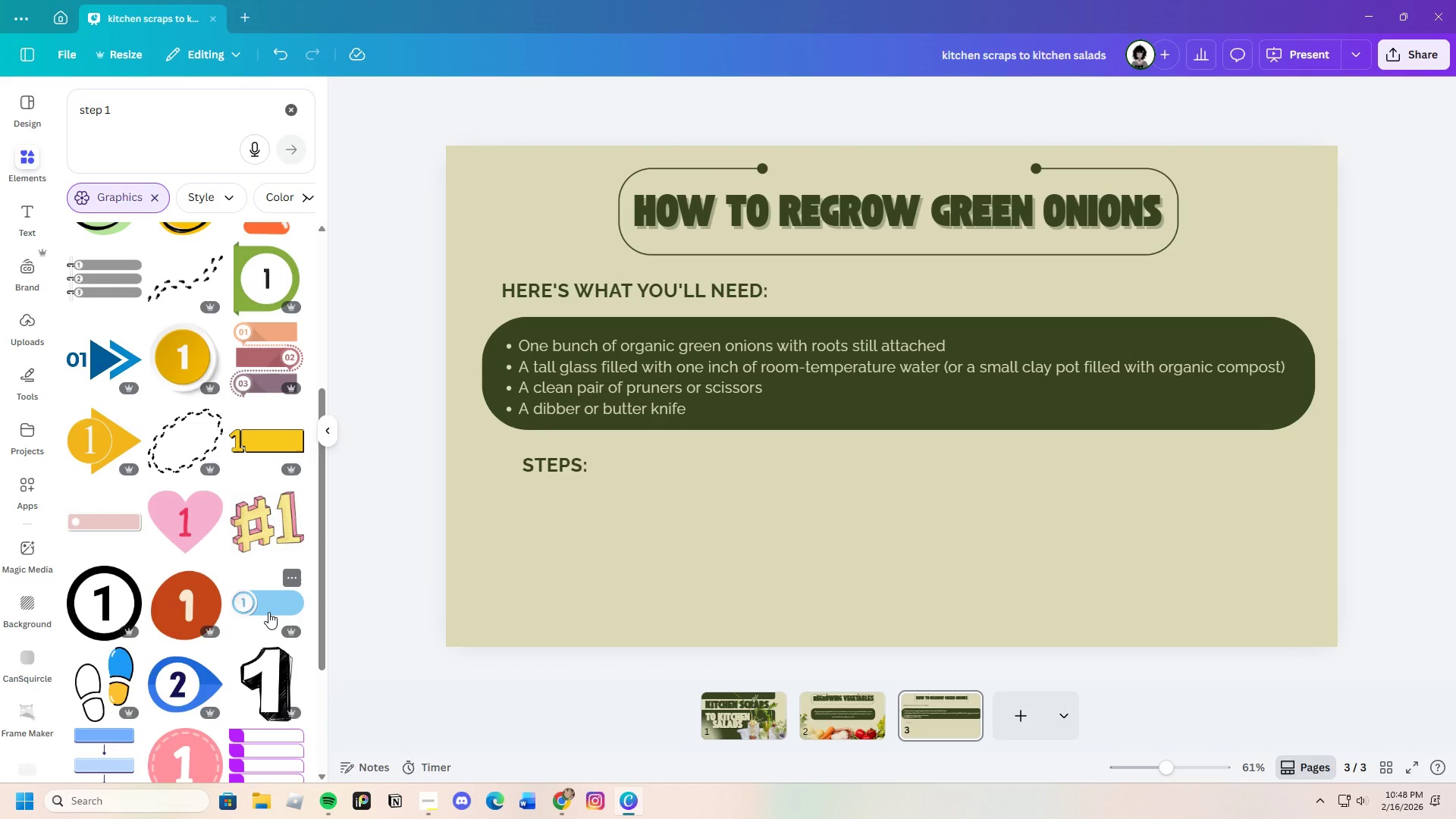 
scroll: coordinate [252, 586], scroll_direction: up, amount: 4.0
 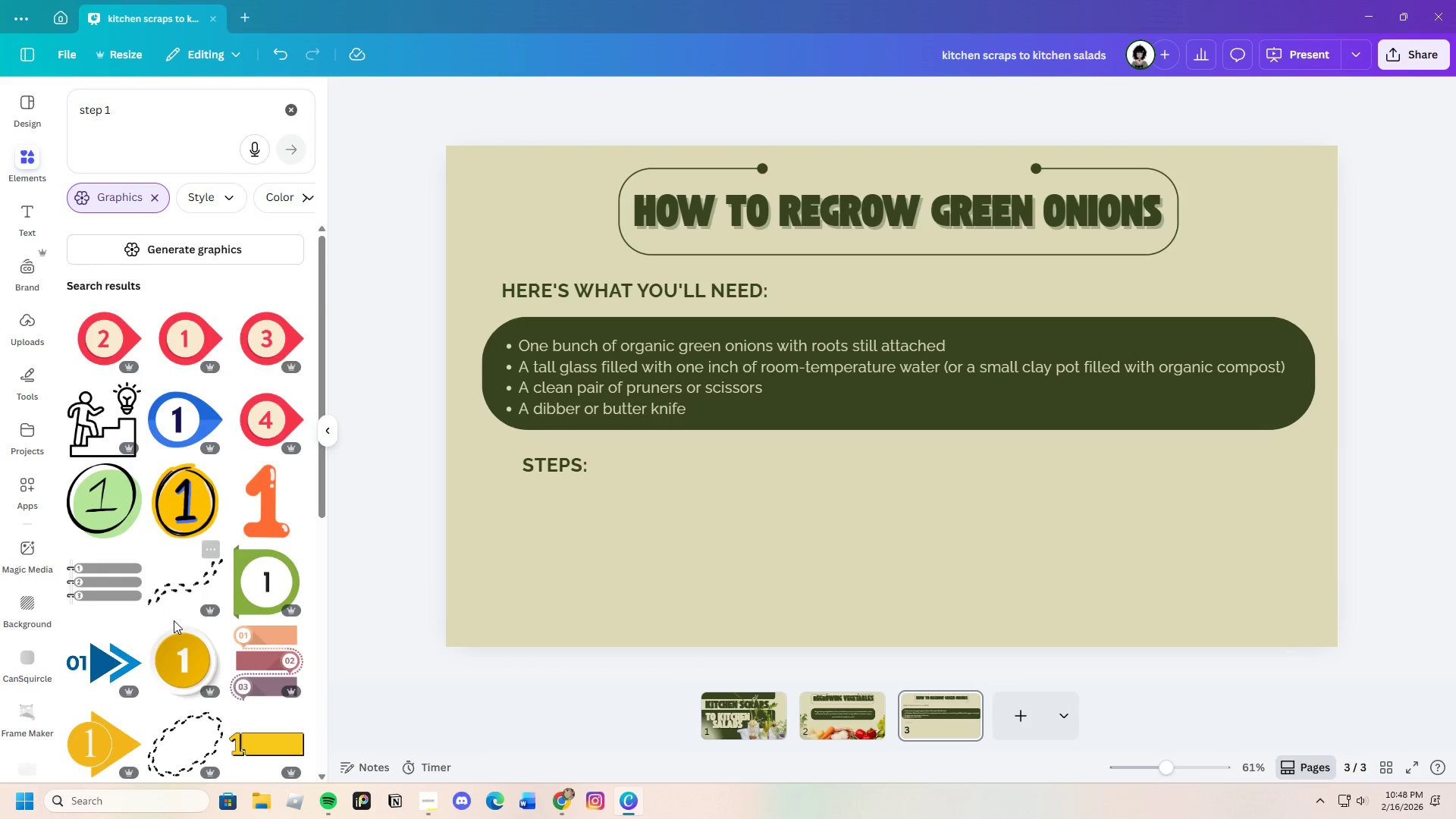 
left_click([184, 645])
 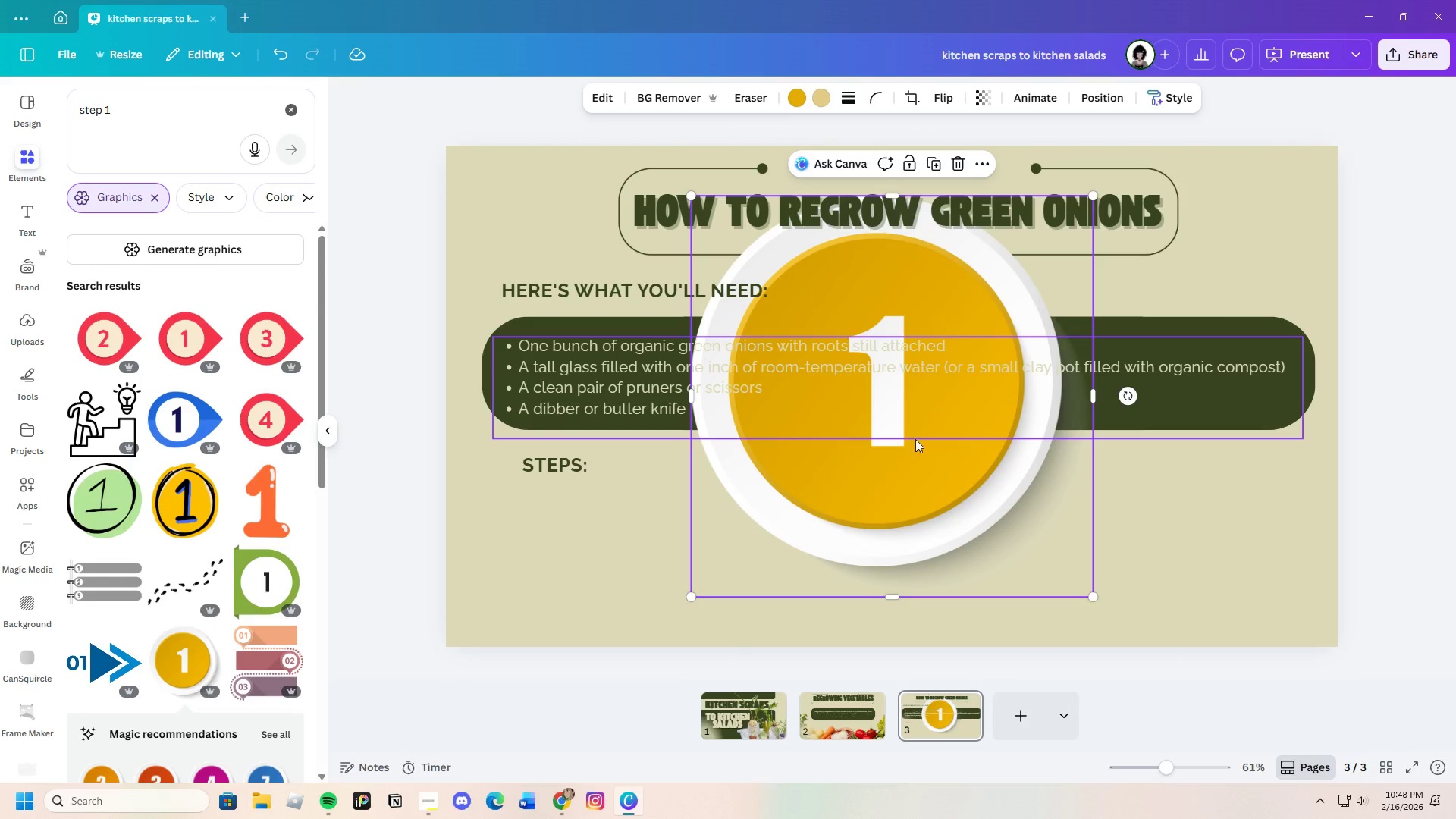 
double_click([917, 435])
 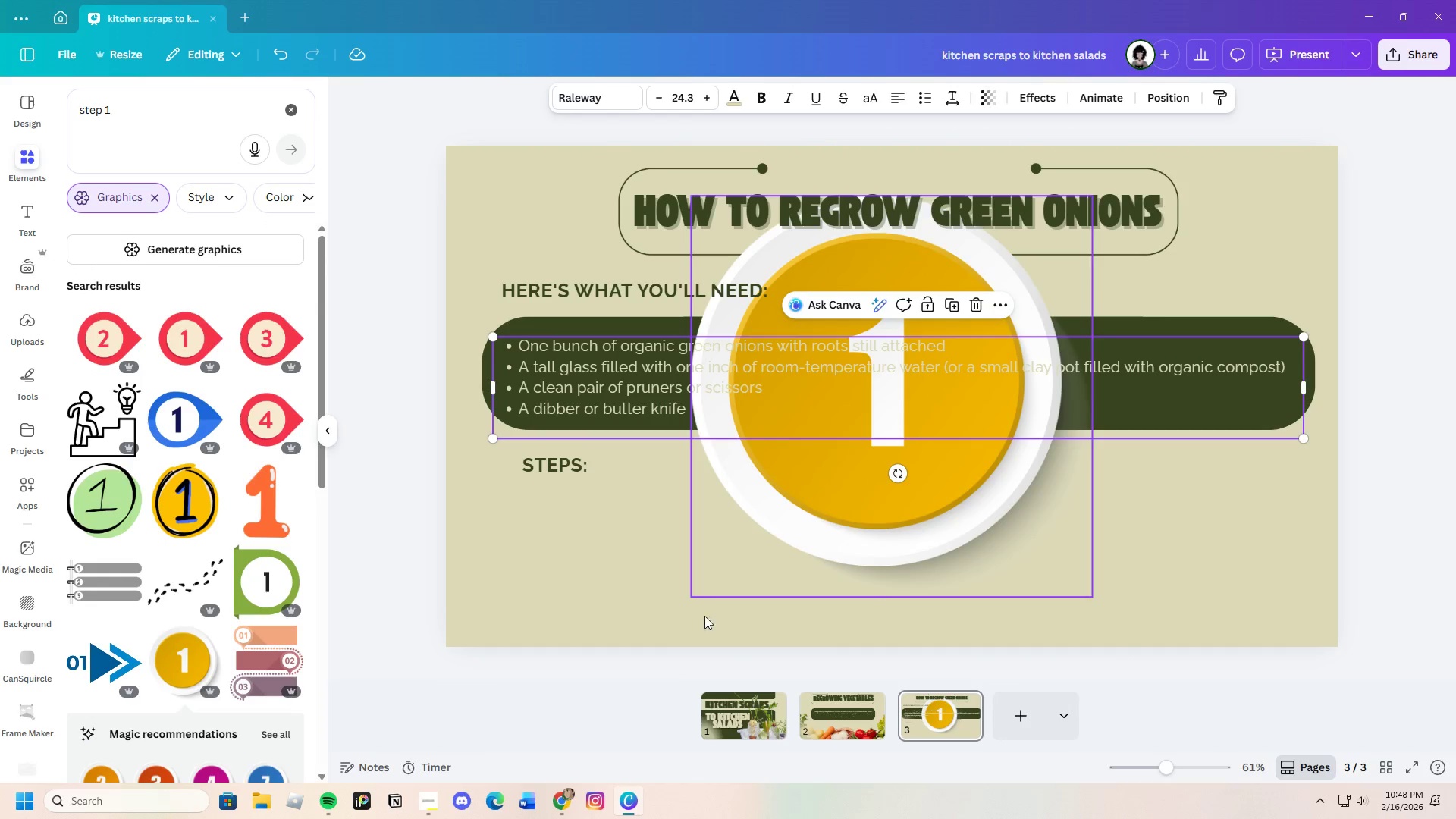 
scroll: coordinate [246, 717], scroll_direction: down, amount: 4.0
 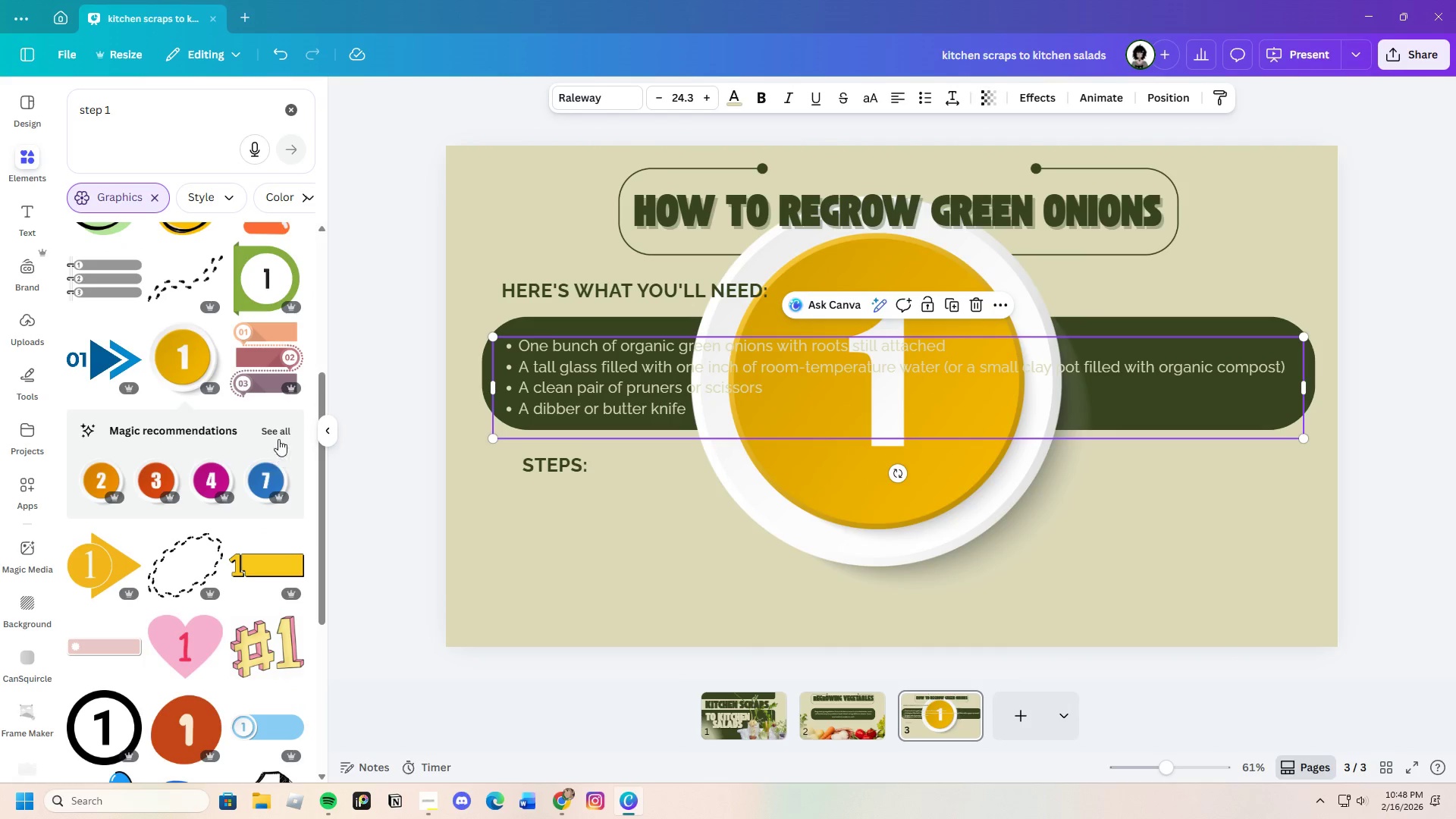 
left_click([279, 430])
 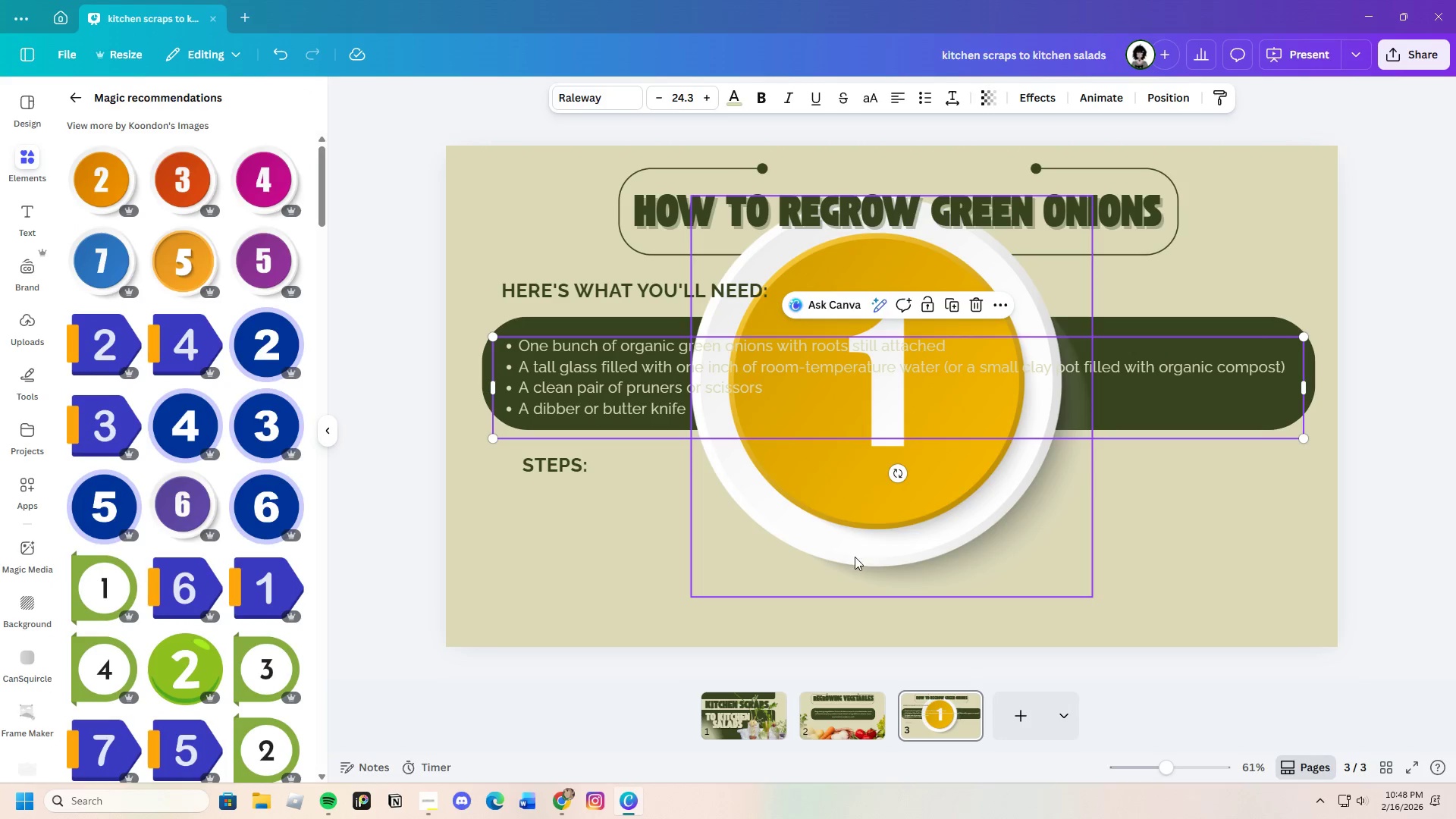 
left_click_drag(start_coordinate=[853, 537], to_coordinate=[848, 620])
 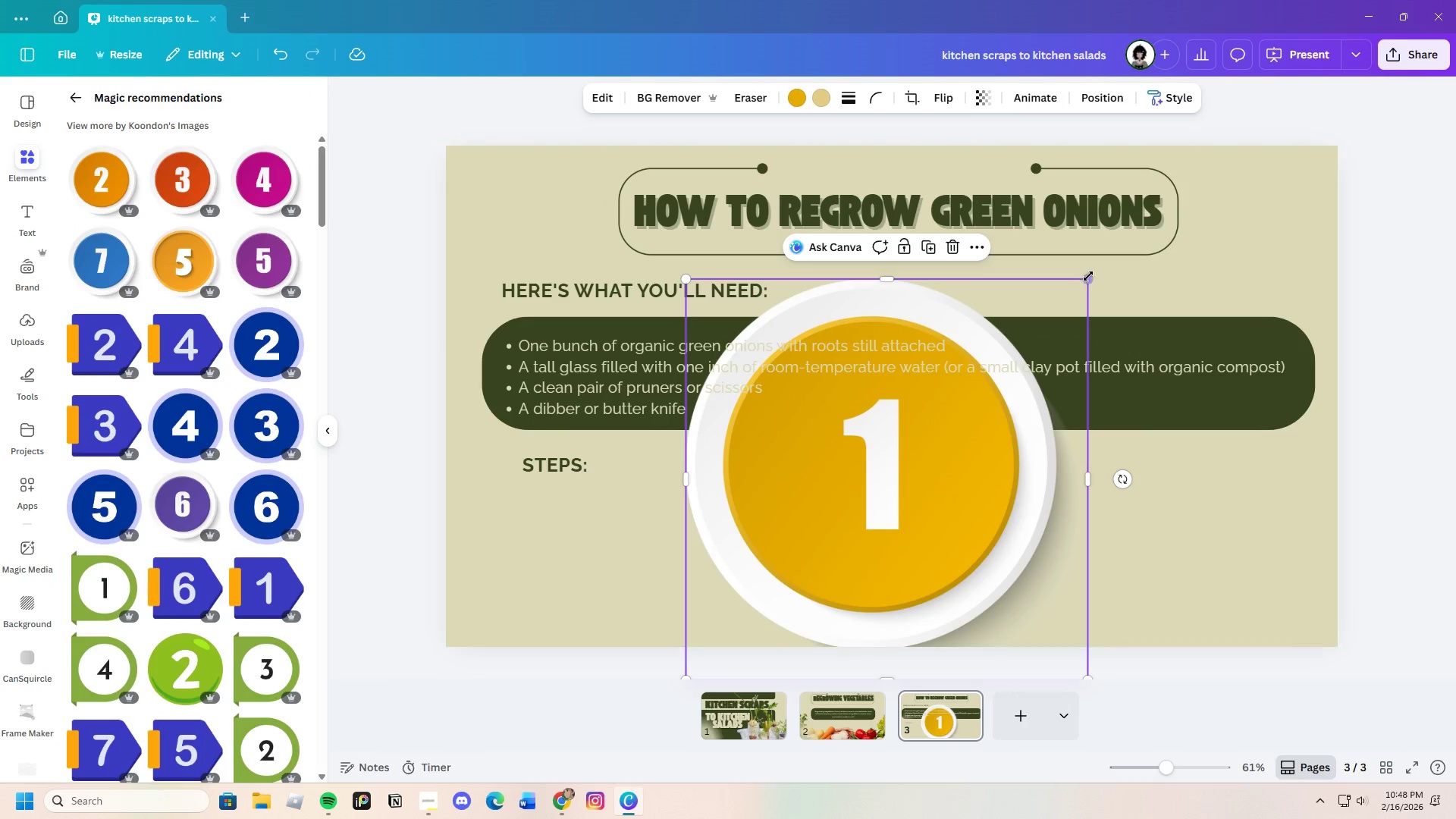 
left_click_drag(start_coordinate=[1090, 277], to_coordinate=[907, 453])
 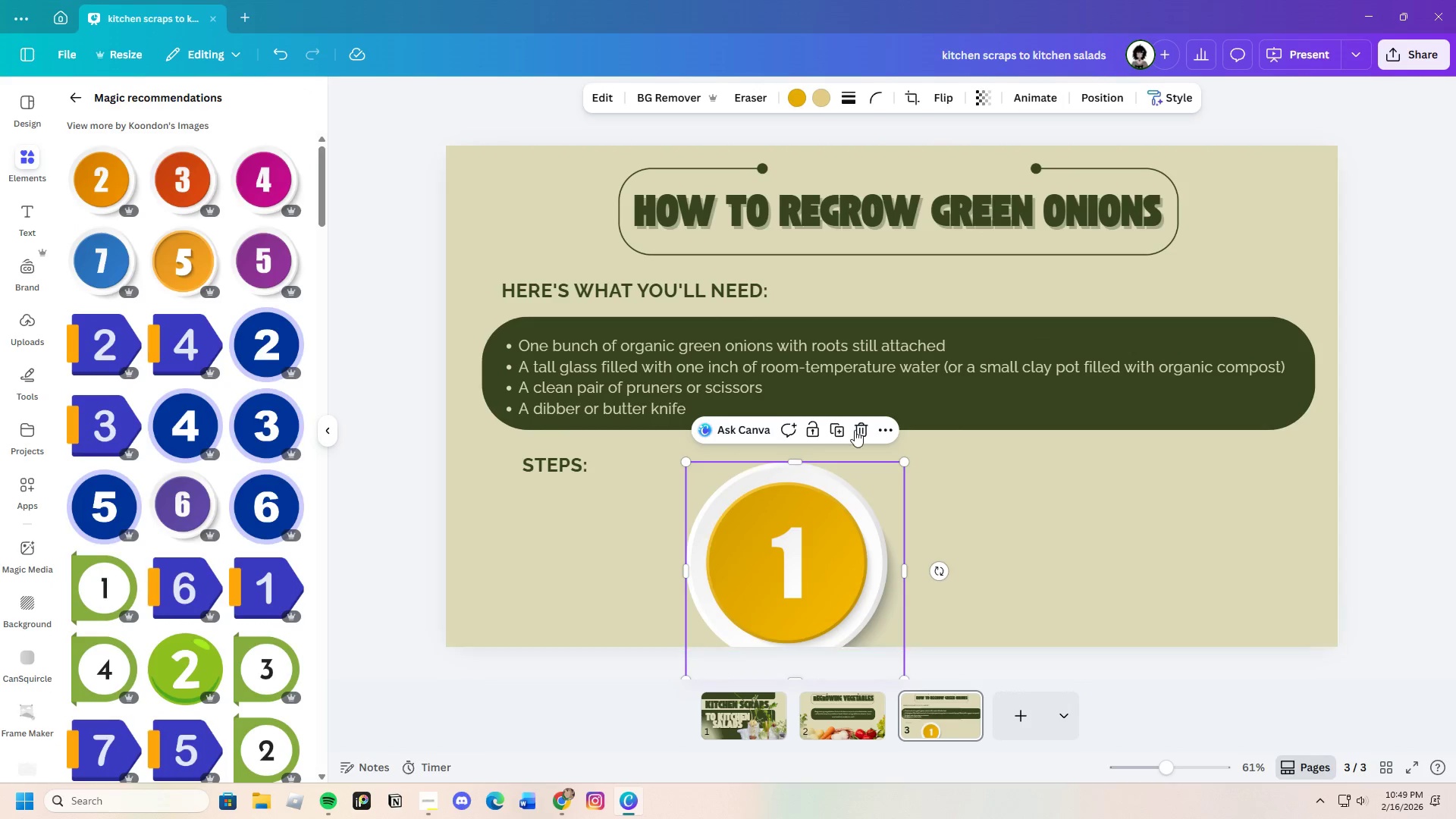 
left_click([858, 428])
 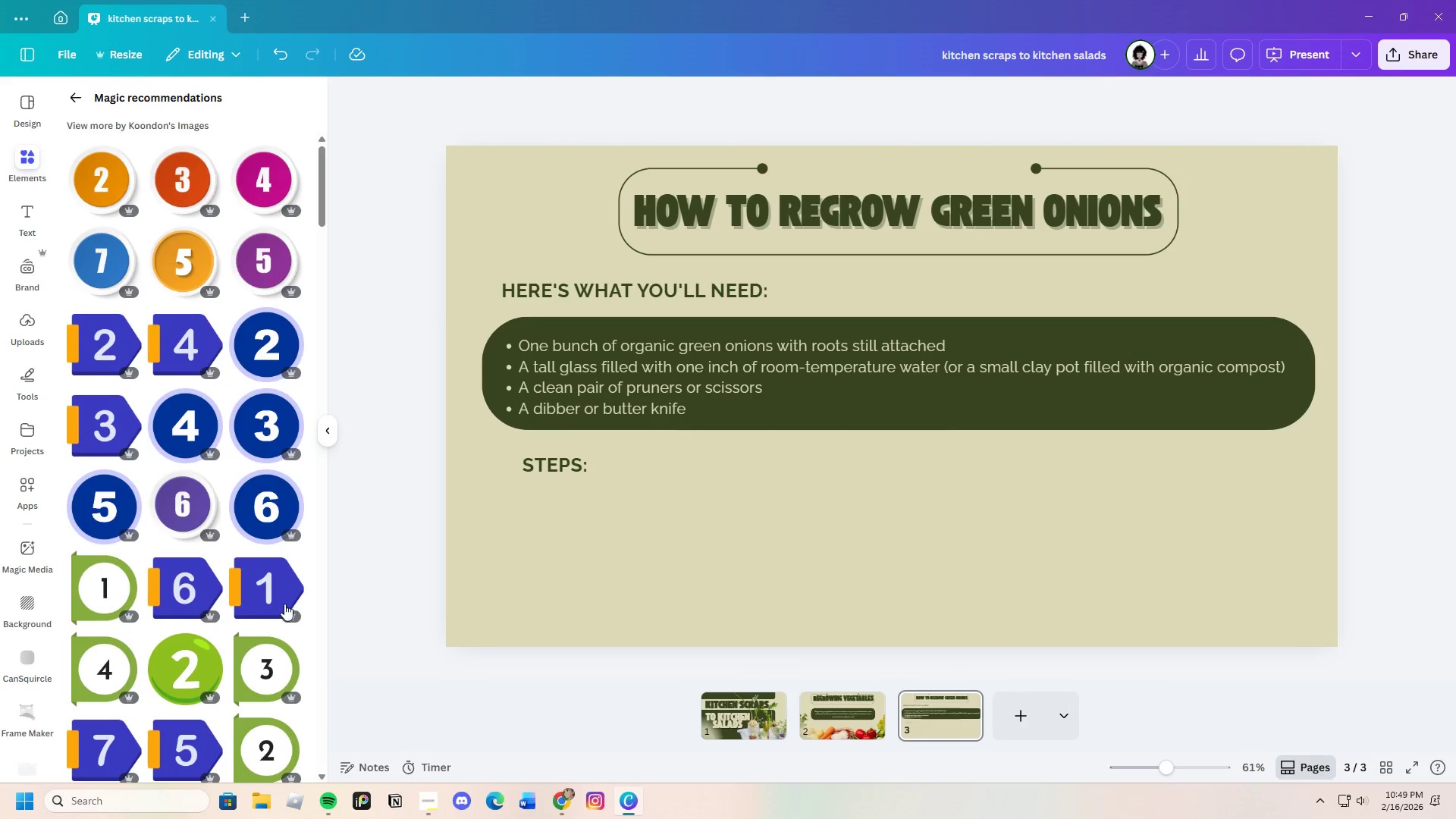 
scroll: coordinate [174, 713], scroll_direction: down, amount: 2.0
 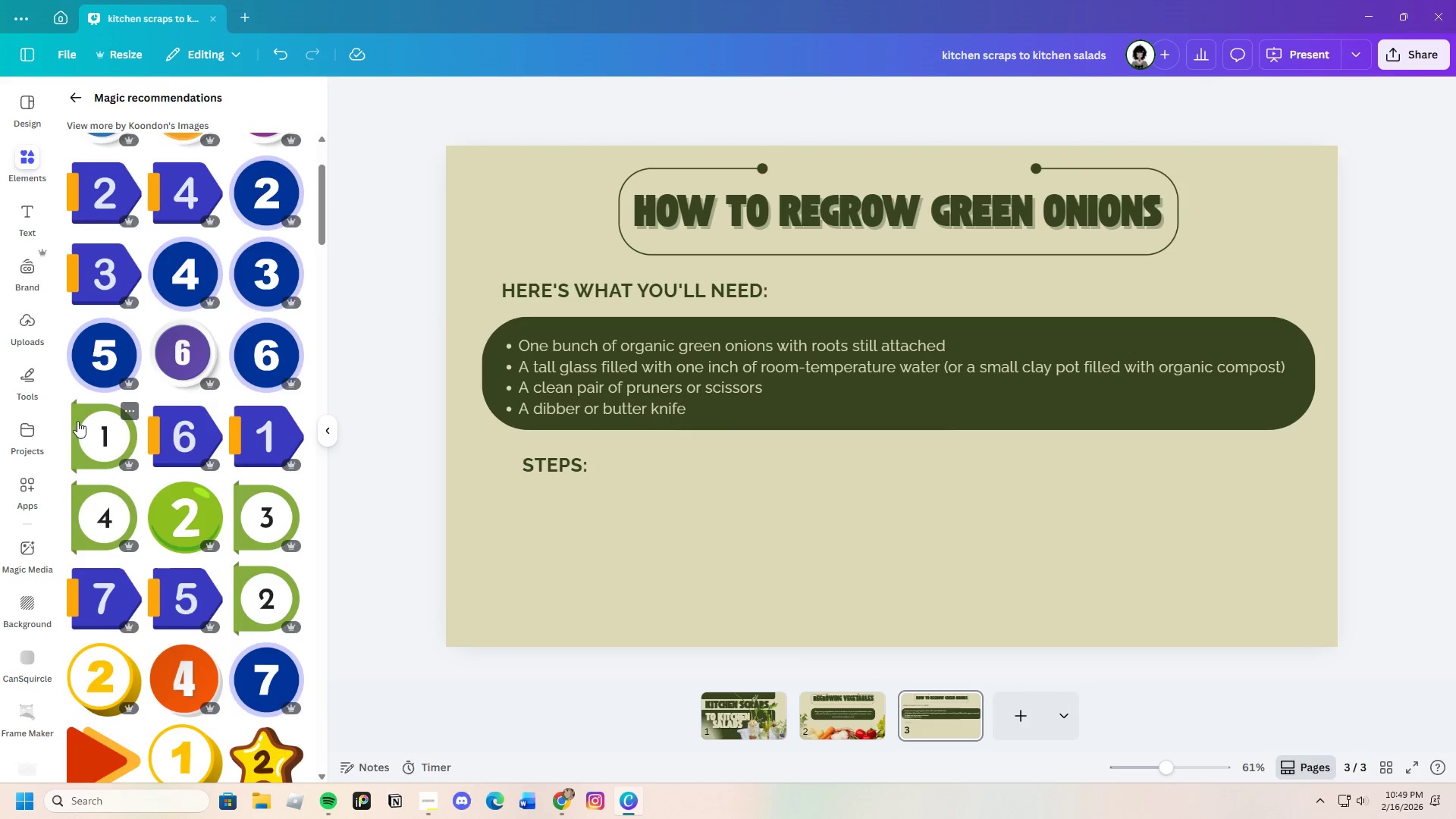 
left_click([78, 420])
 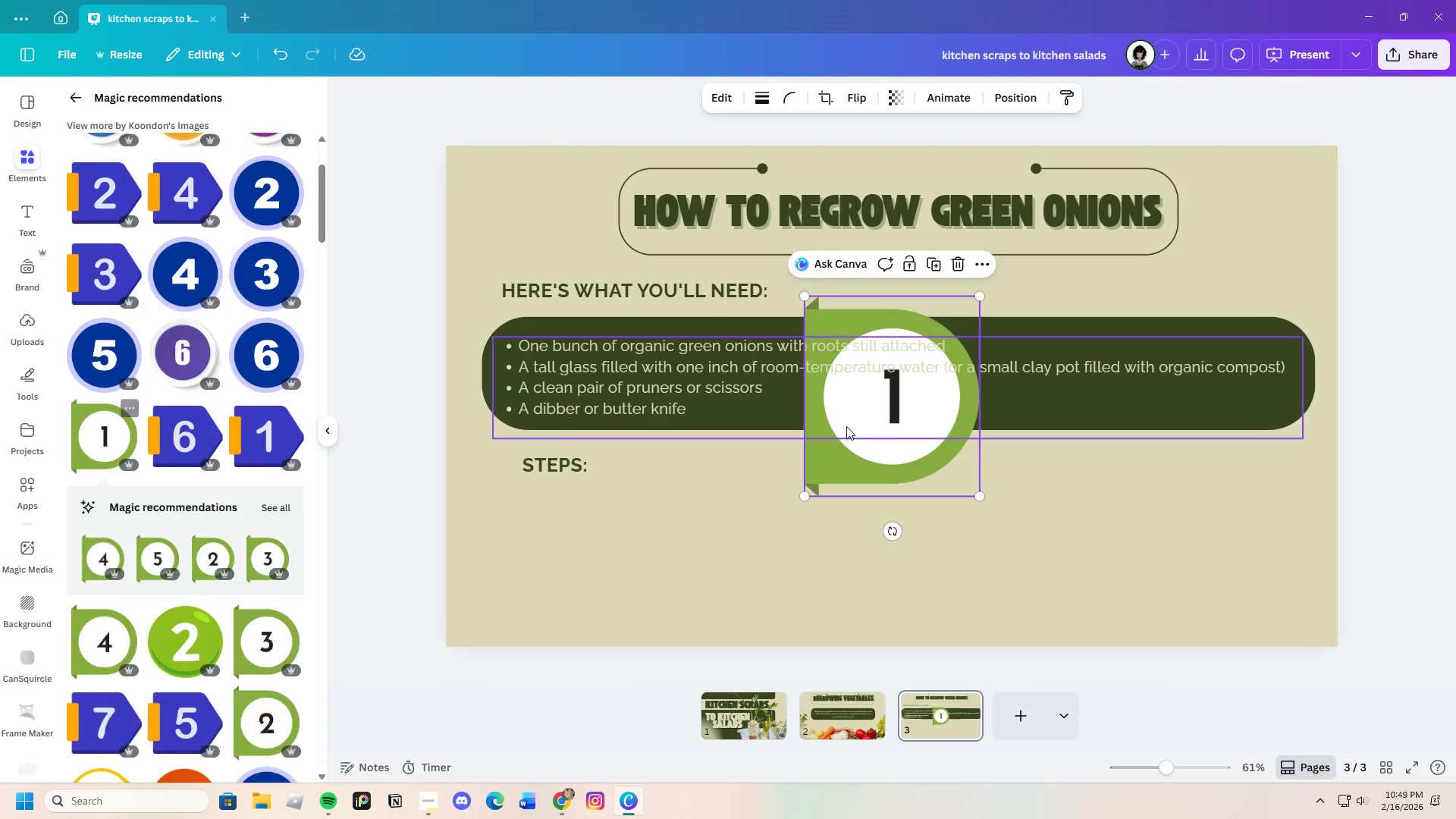 
left_click_drag(start_coordinate=[898, 443], to_coordinate=[677, 524])
 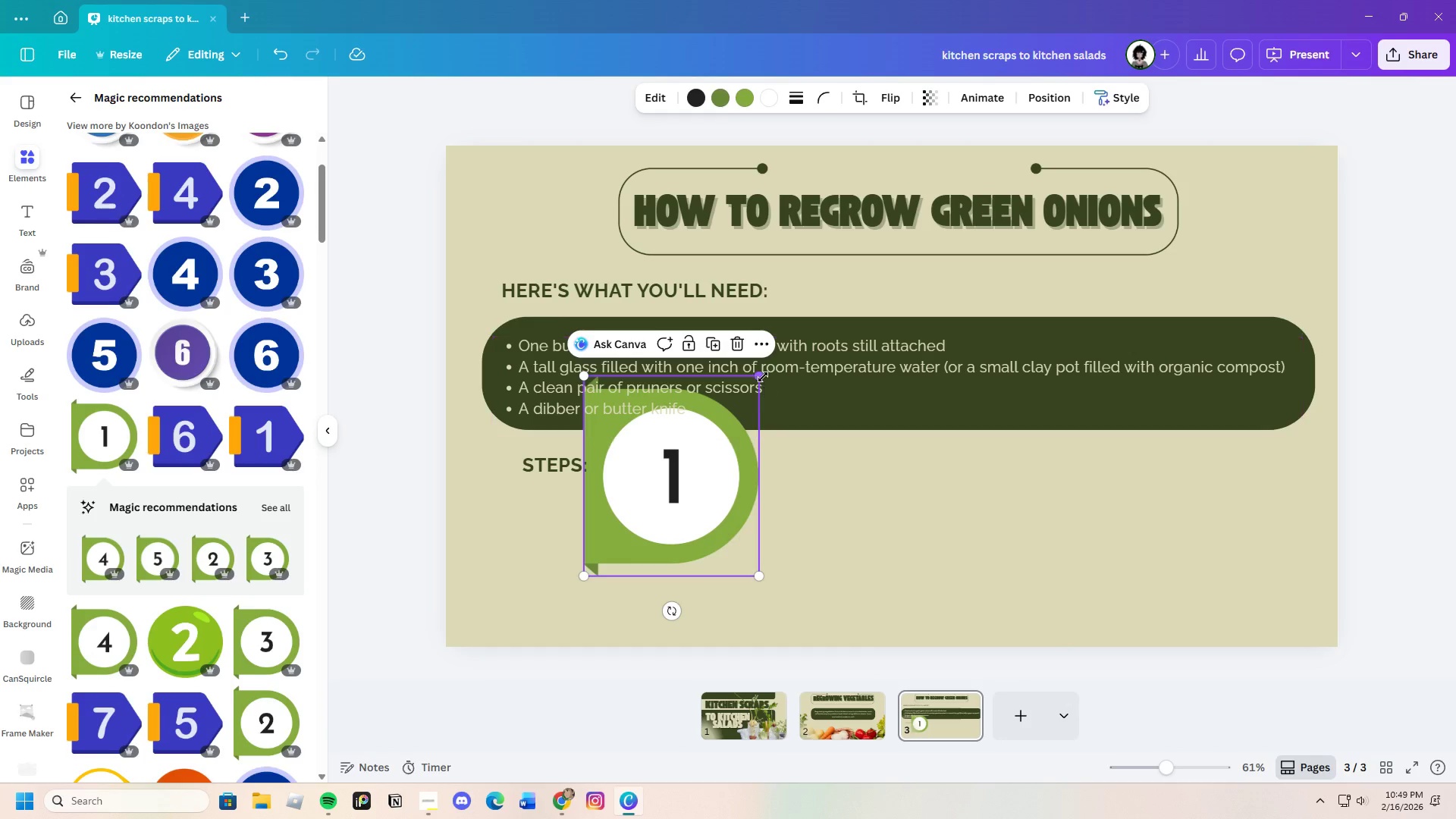 
left_click_drag(start_coordinate=[762, 375], to_coordinate=[651, 469])
 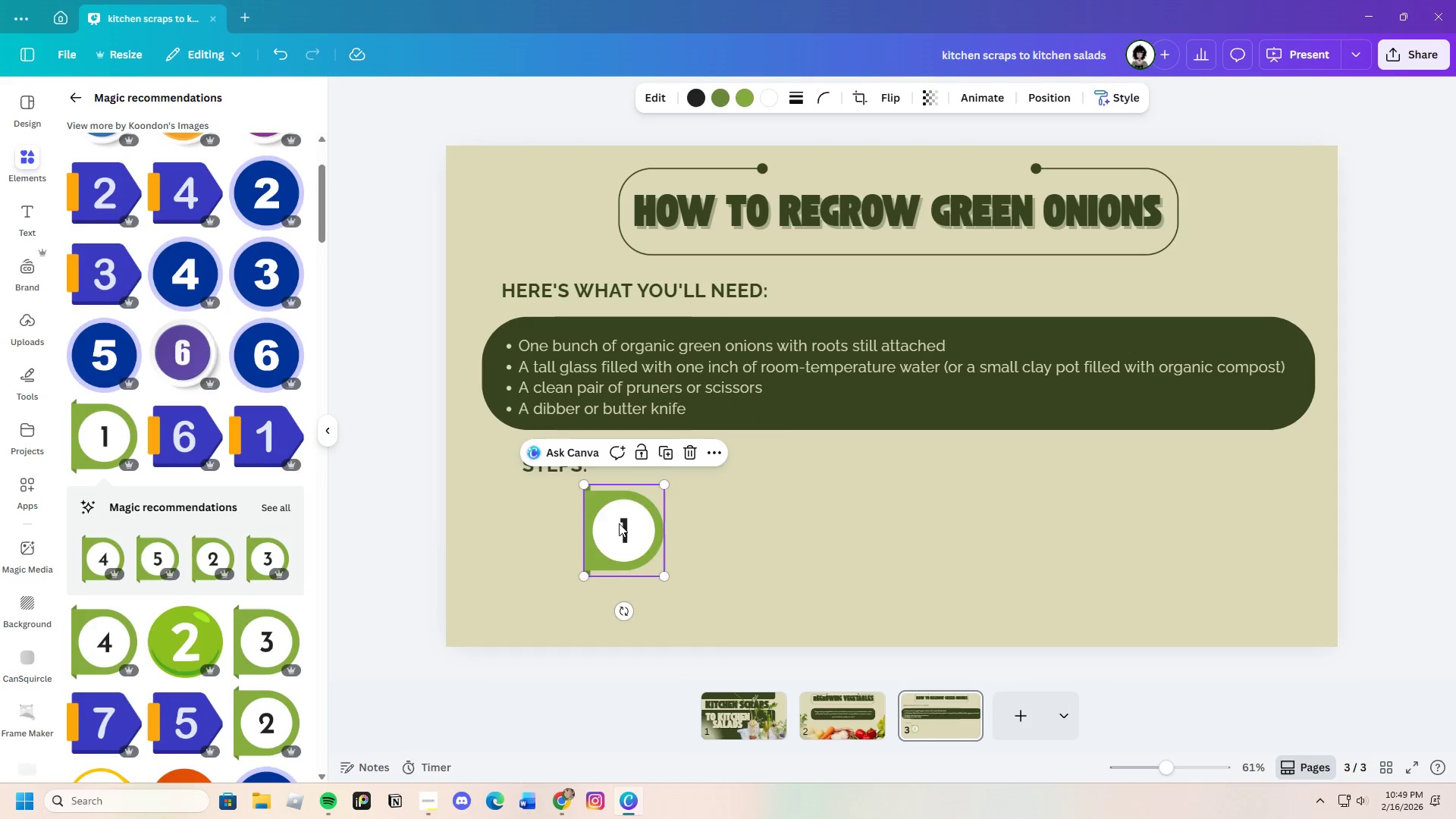 
left_click_drag(start_coordinate=[619, 523], to_coordinate=[478, 512])
 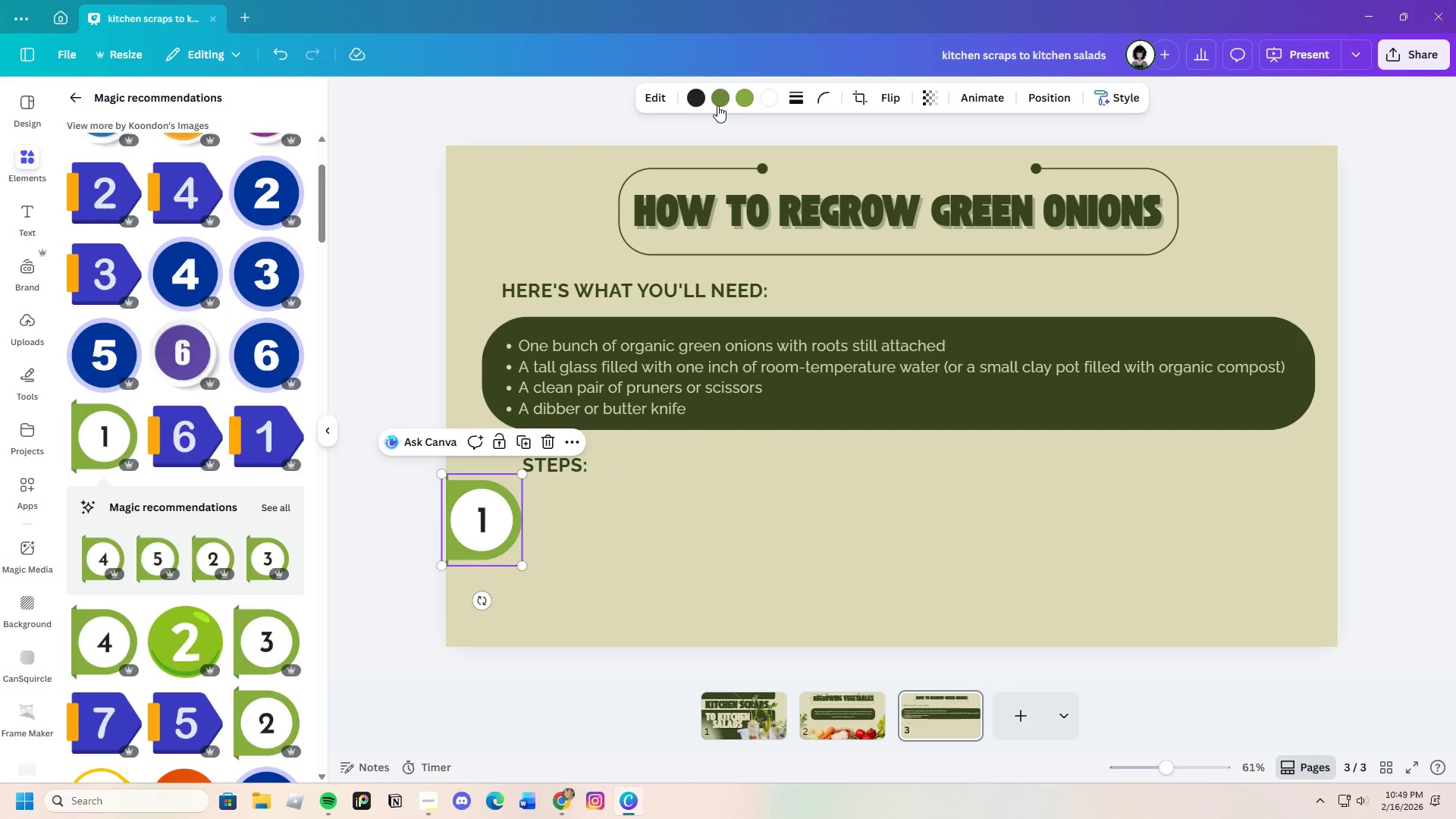 
left_click([719, 104])
 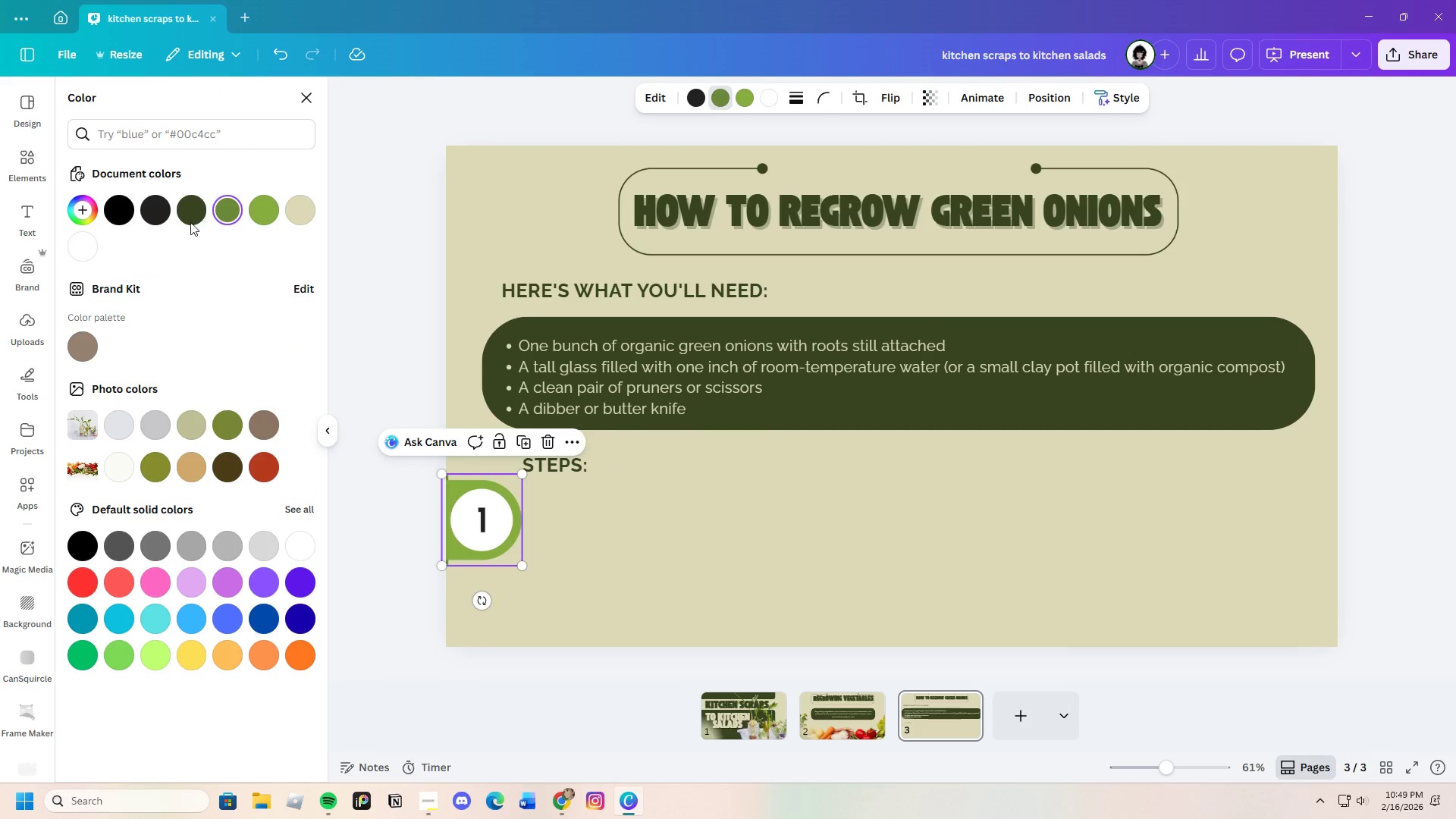 
left_click([197, 208])
 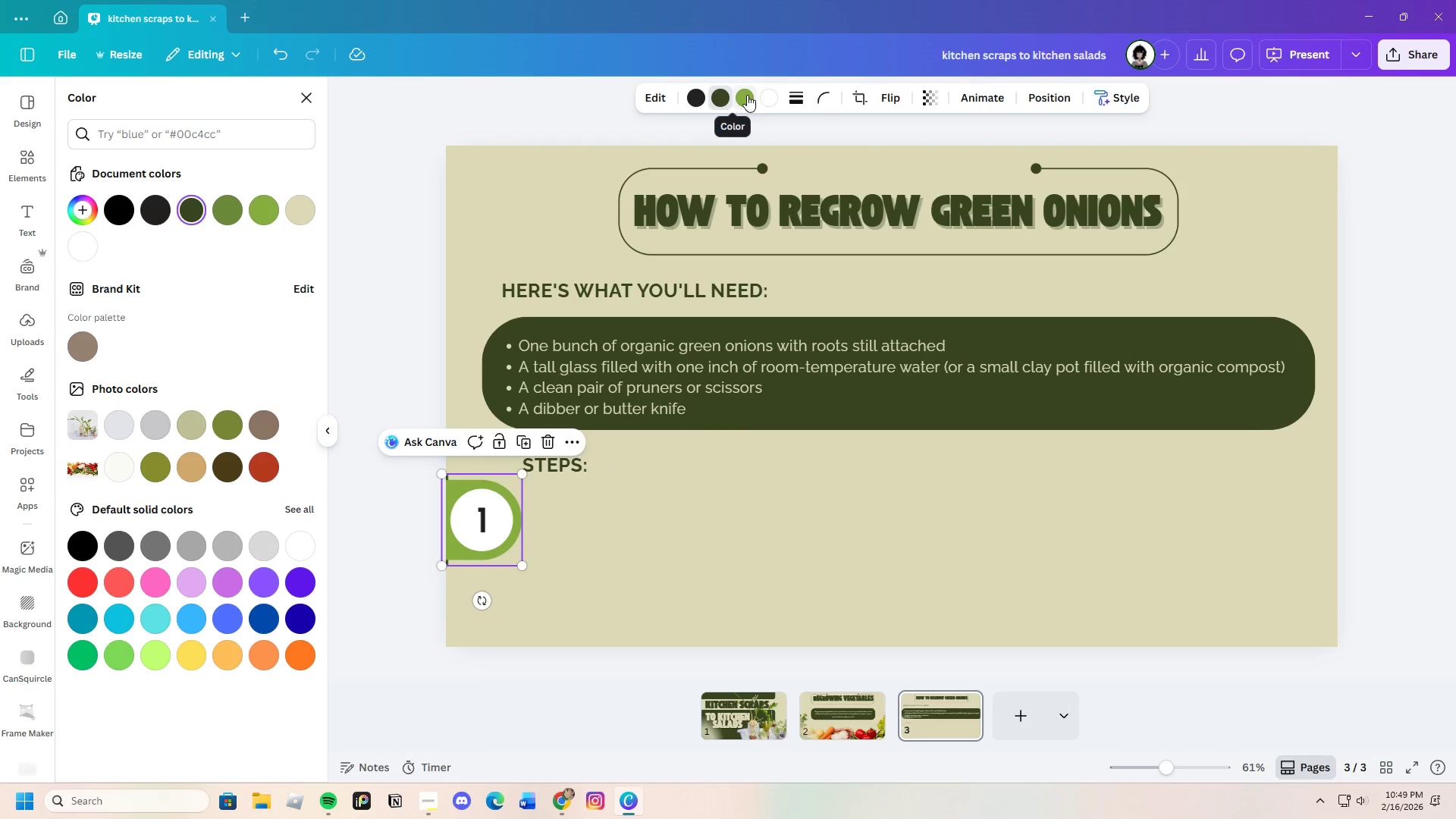 
left_click([741, 97])
 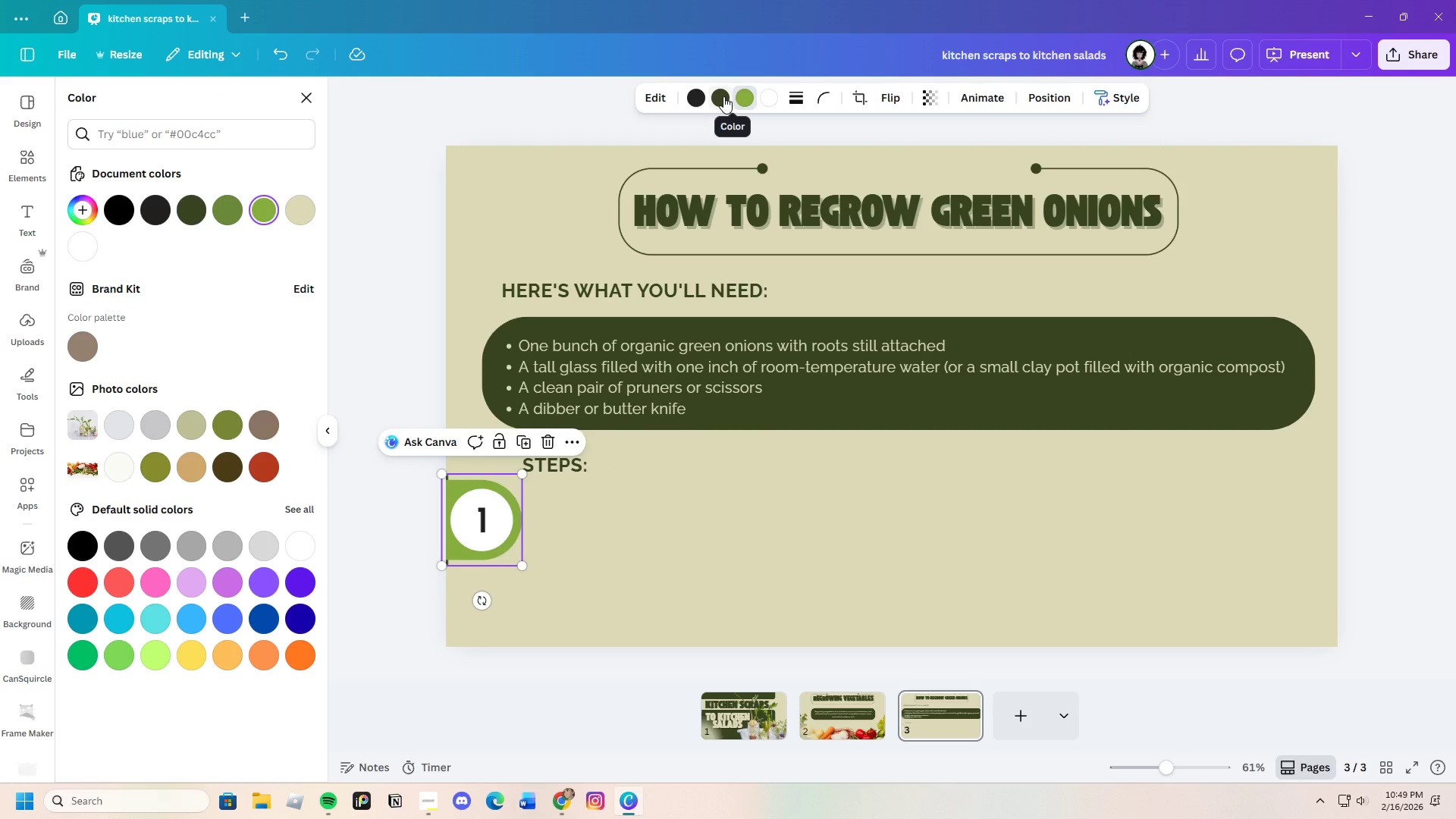 
left_click([723, 96])
 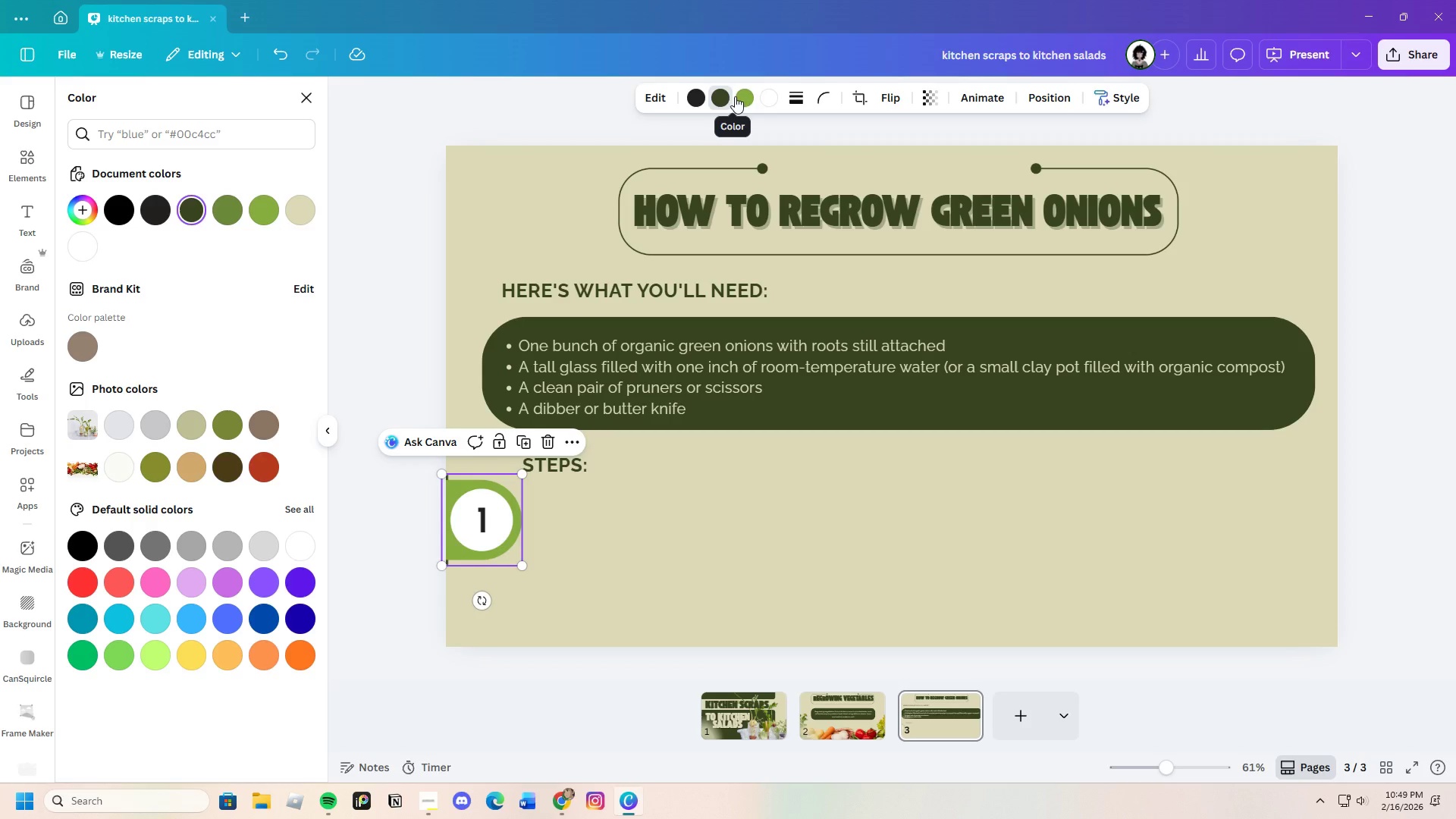 
left_click([739, 96])
 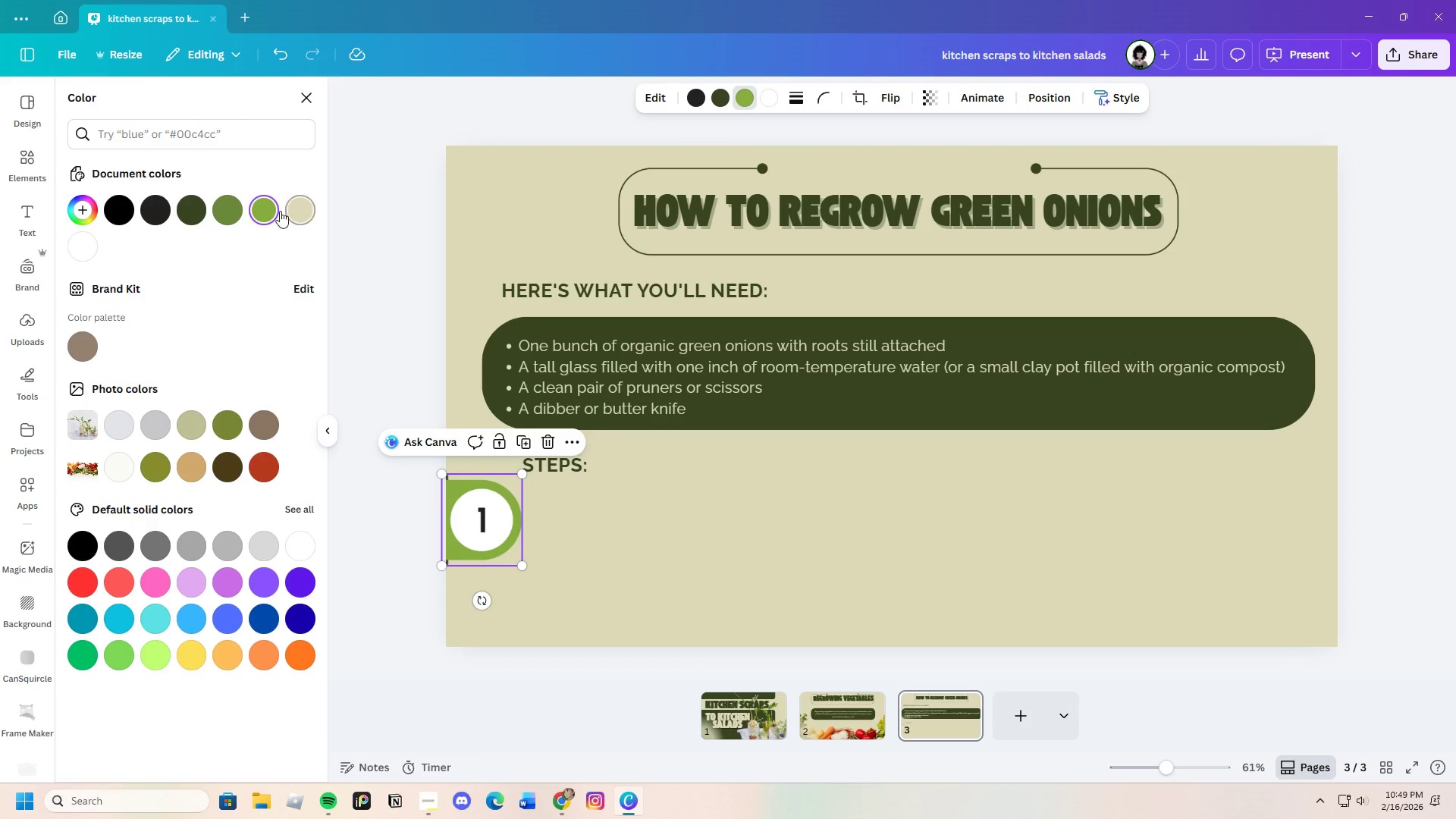 
mouse_move([221, 223])
 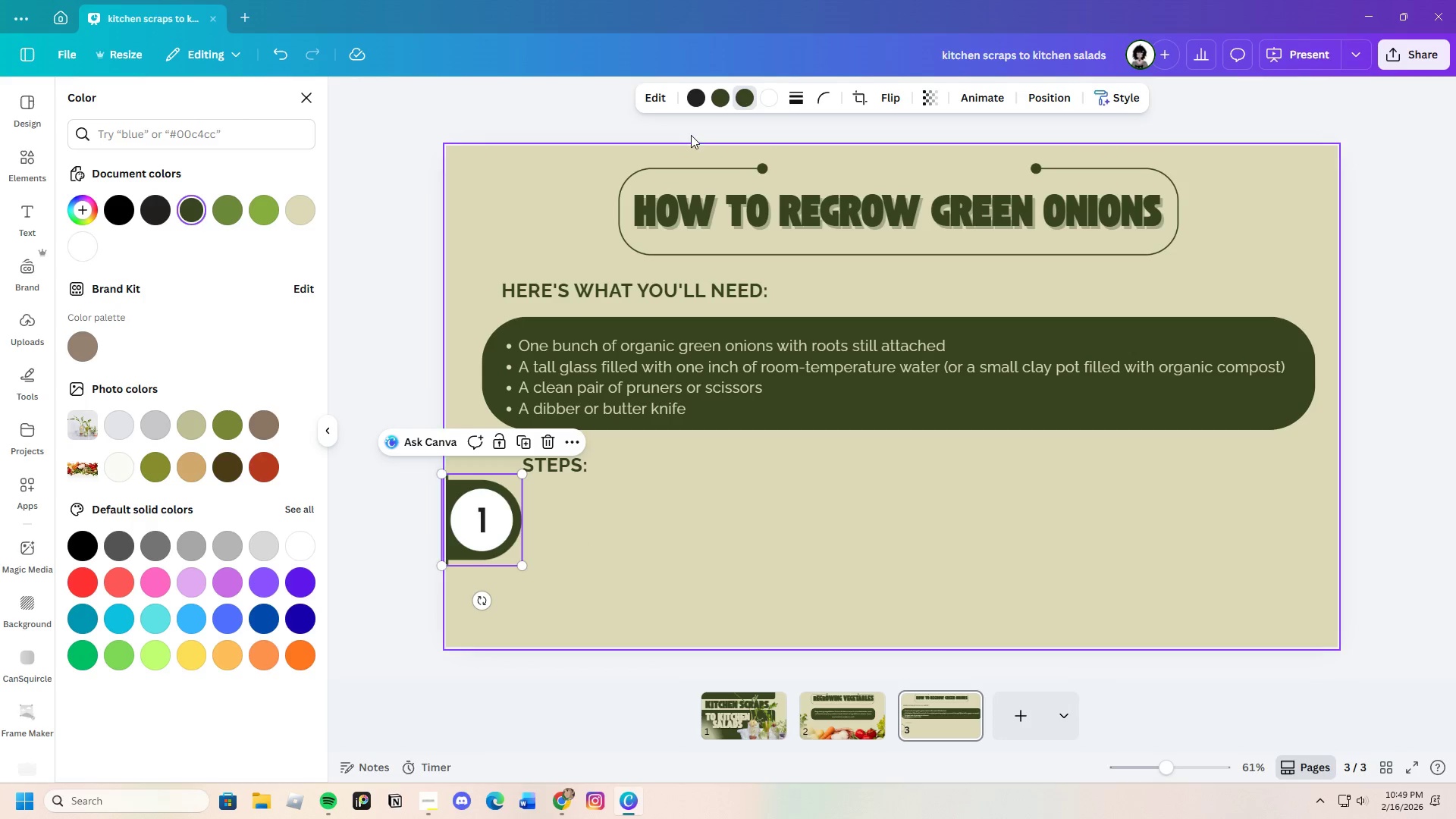 
left_click([763, 97])
 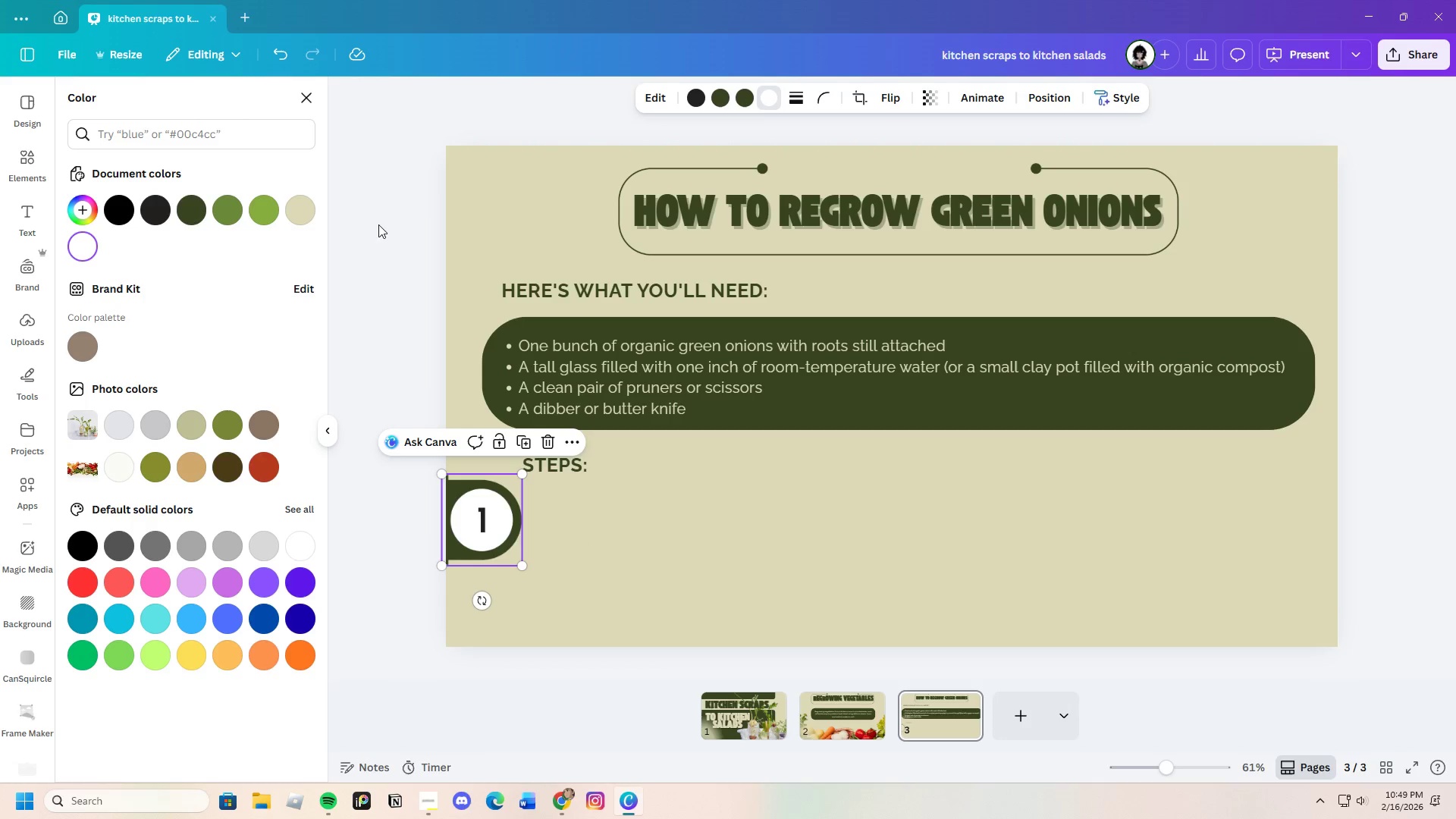 
left_click([303, 212])
 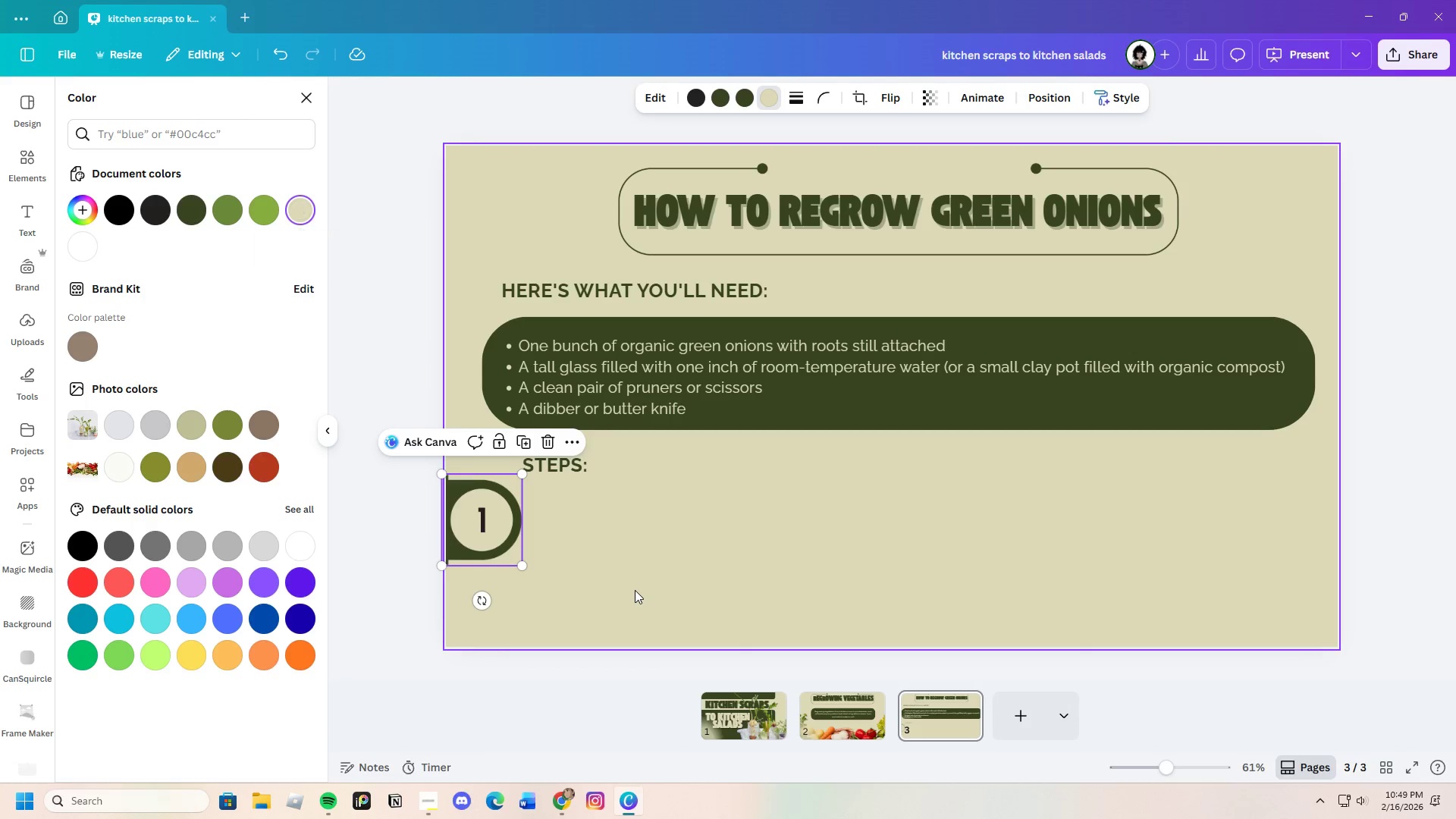 
left_click([601, 569])
 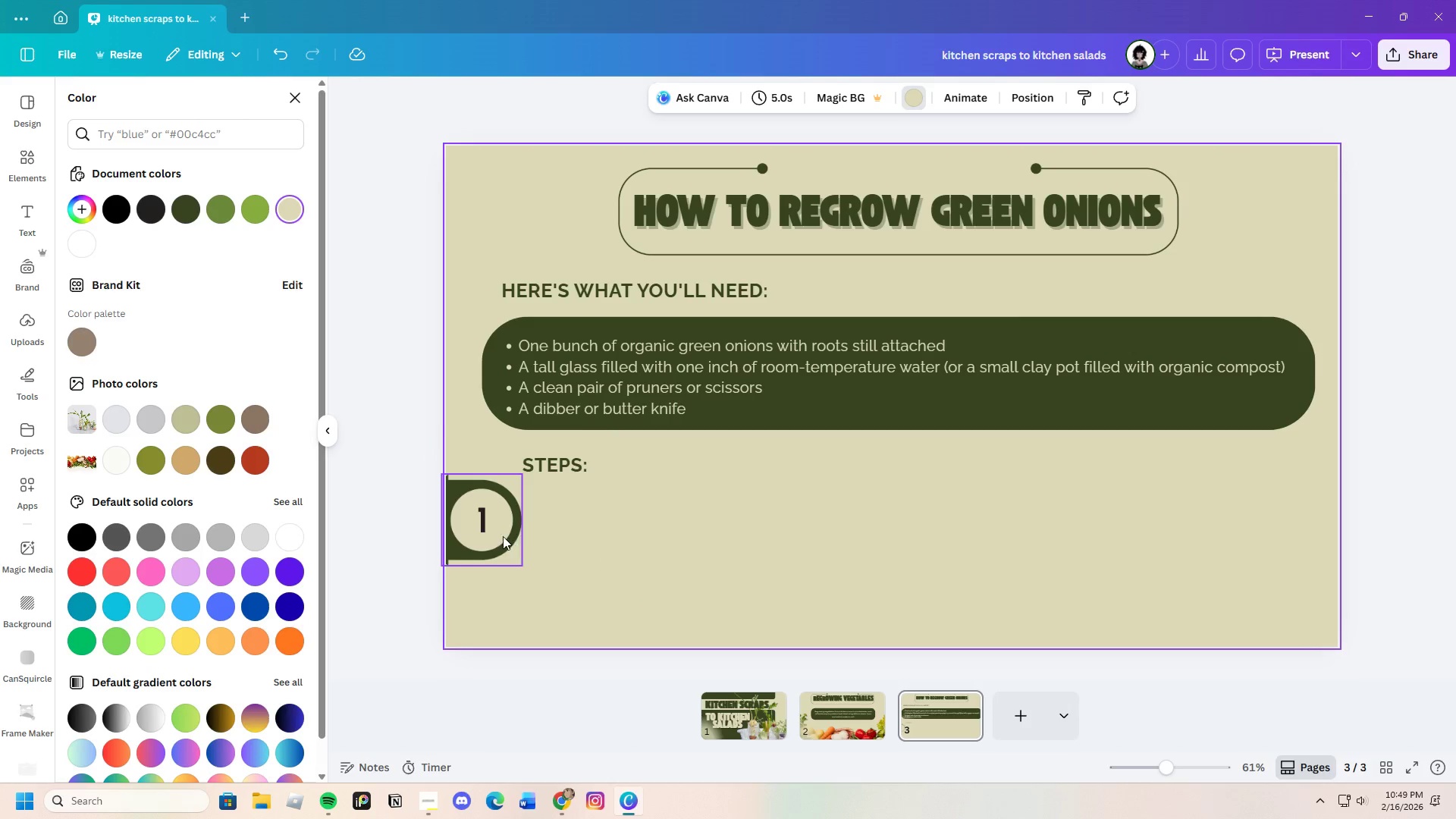 
left_click_drag(start_coordinate=[503, 535], to_coordinate=[501, 542])
 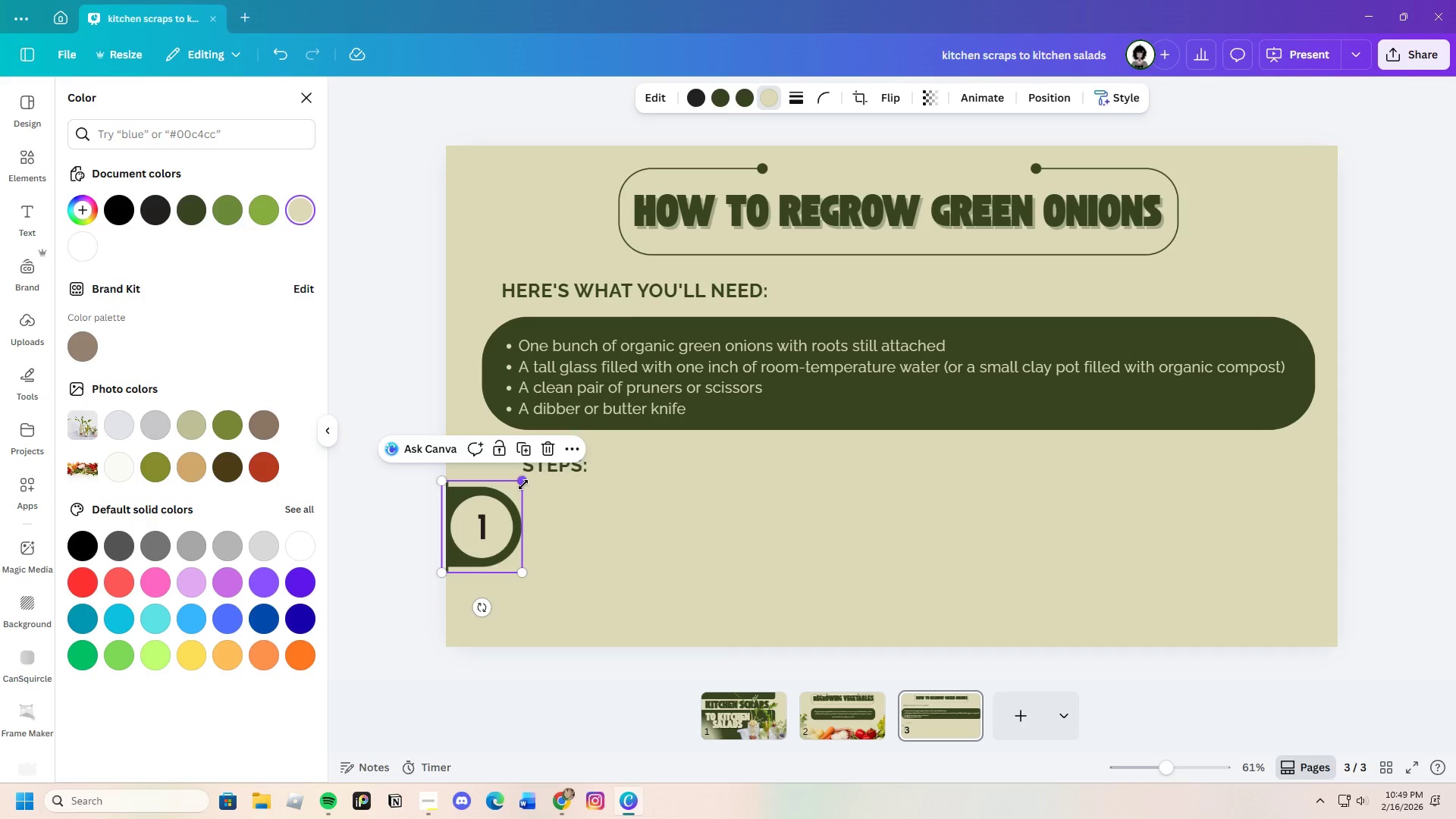 
left_click_drag(start_coordinate=[523, 485], to_coordinate=[497, 505])
 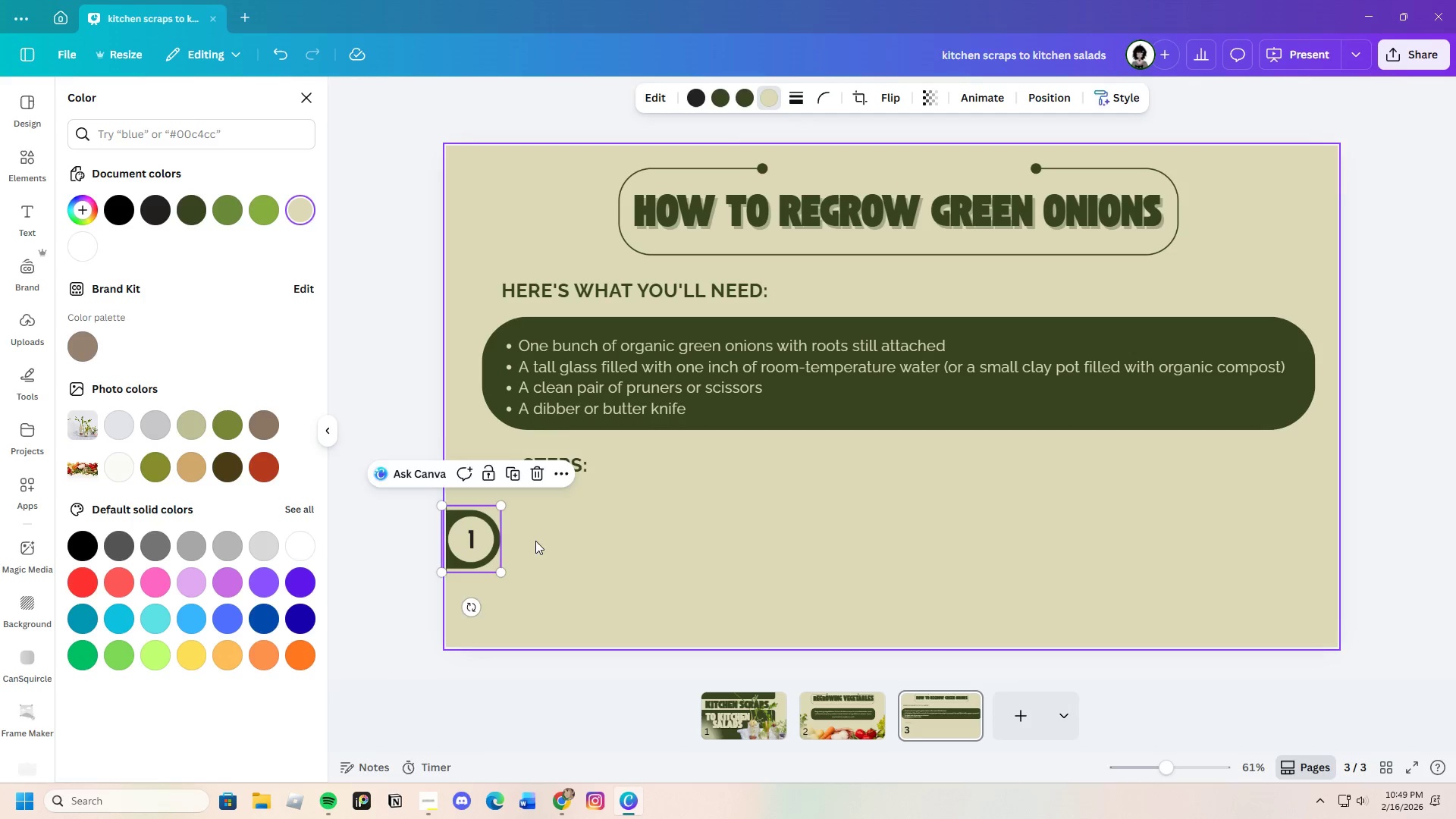 
left_click([535, 541])
 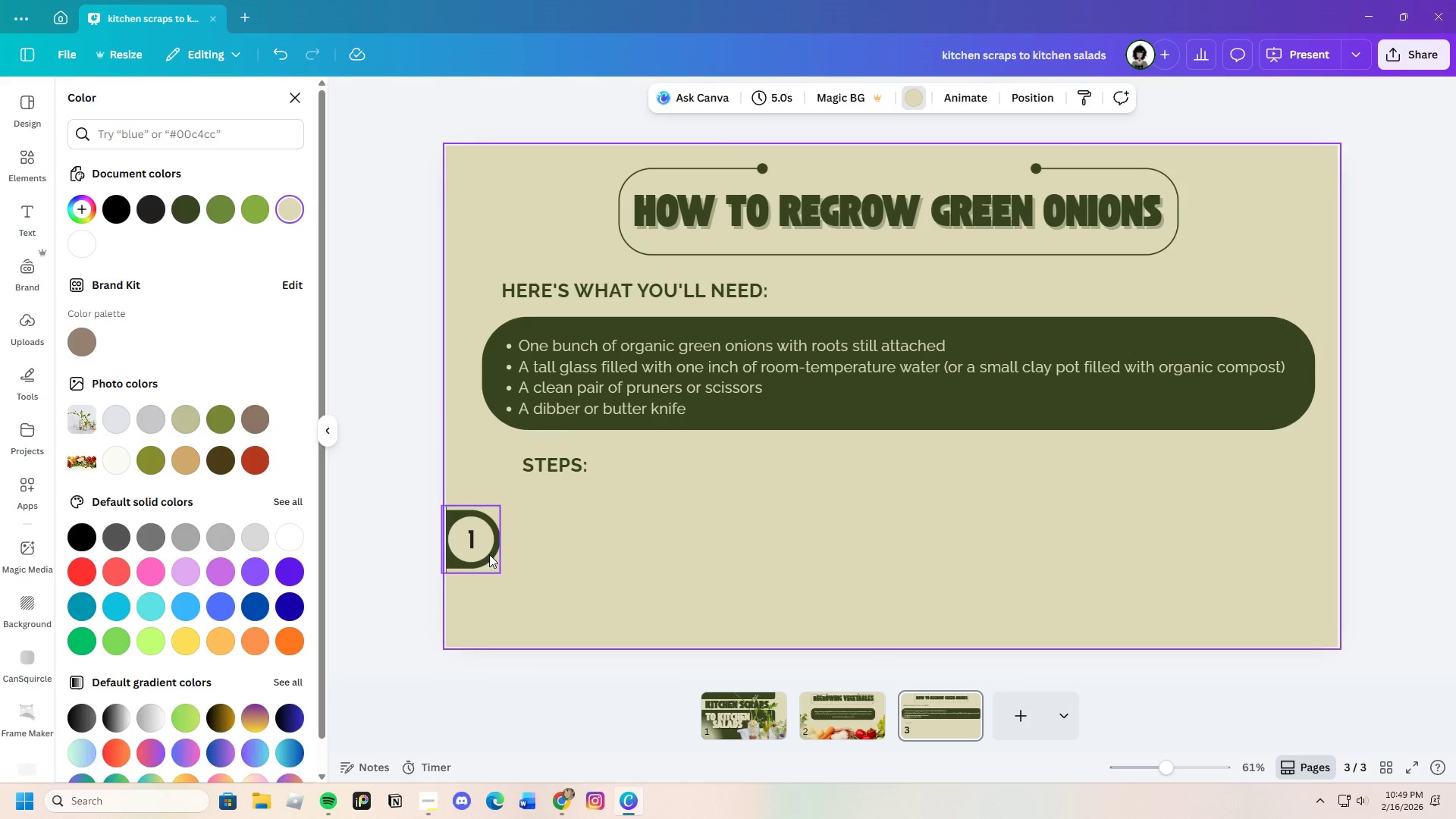 
left_click_drag(start_coordinate=[488, 554], to_coordinate=[489, 536])
 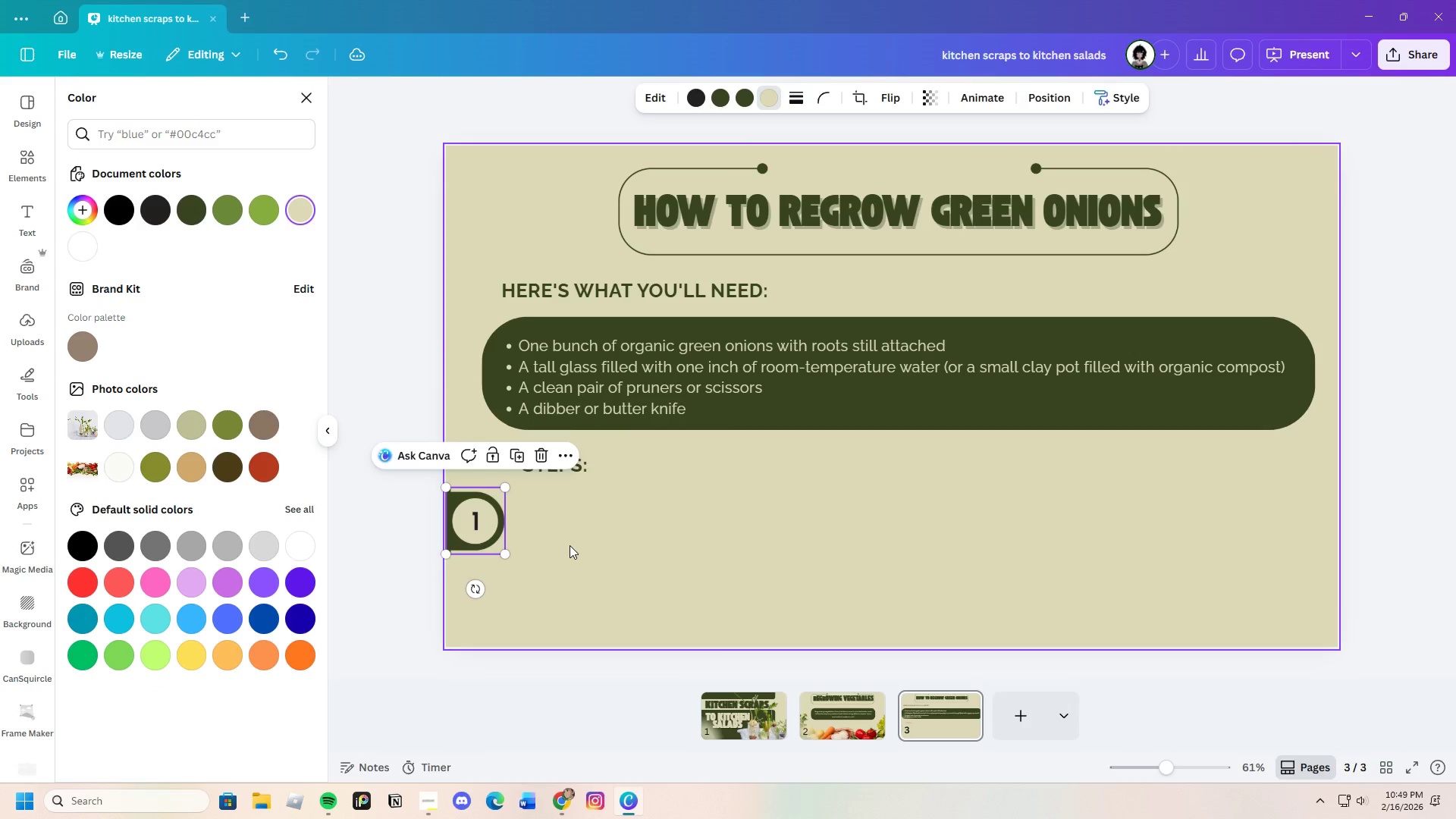 
left_click([570, 545])
 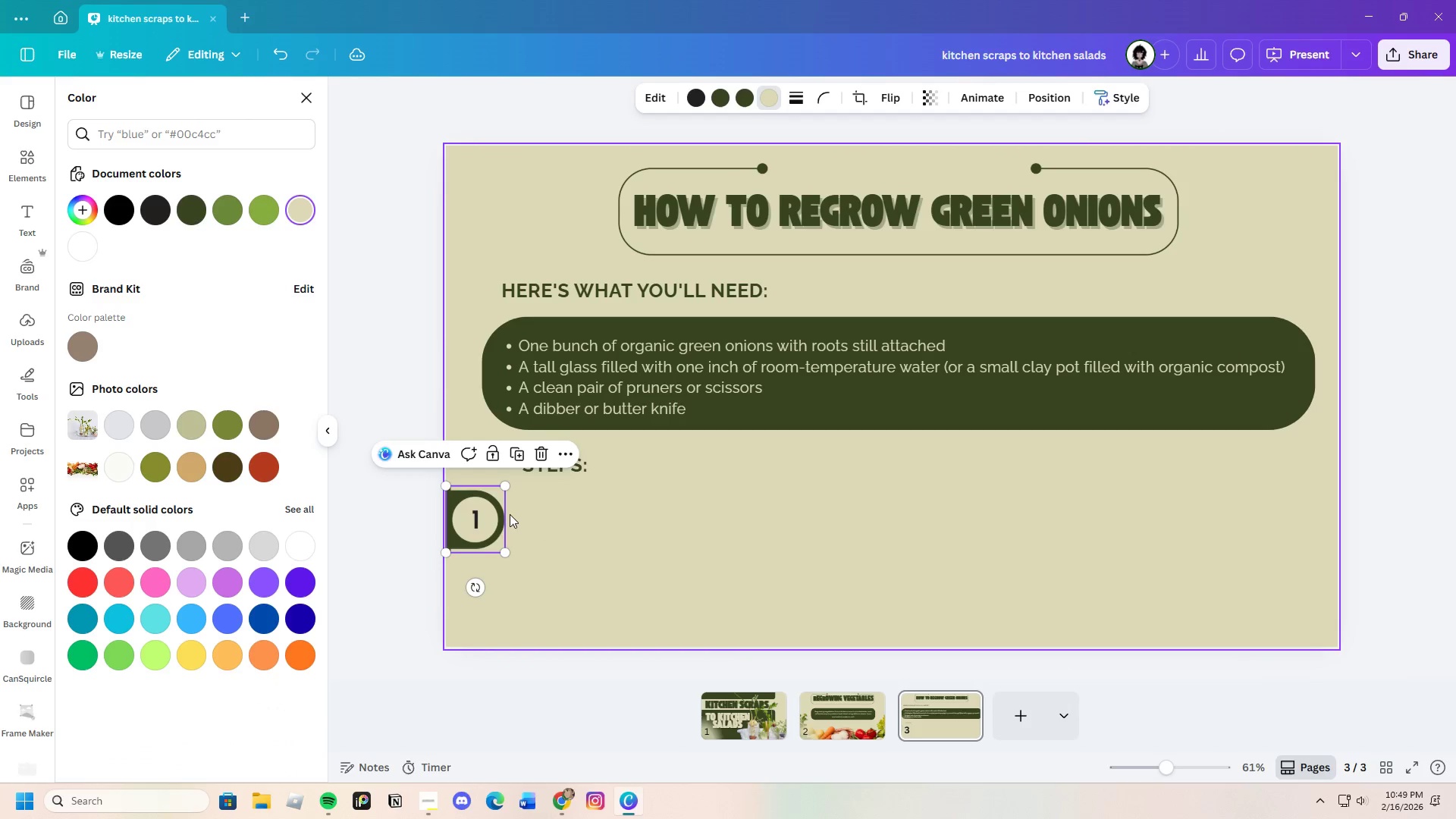 
left_click_drag(start_coordinate=[507, 554], to_coordinate=[535, 558])
 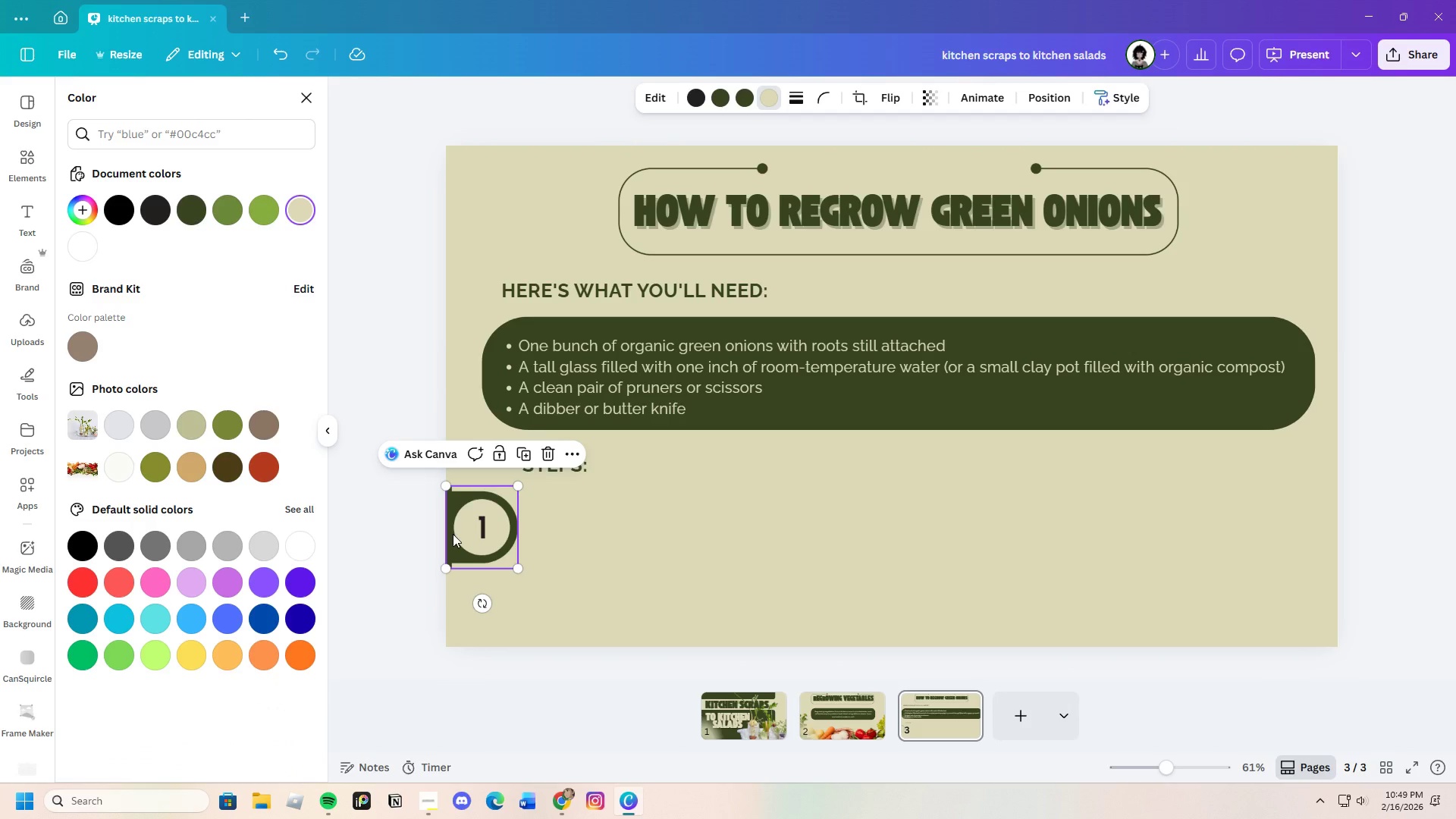 
left_click([430, 526])
 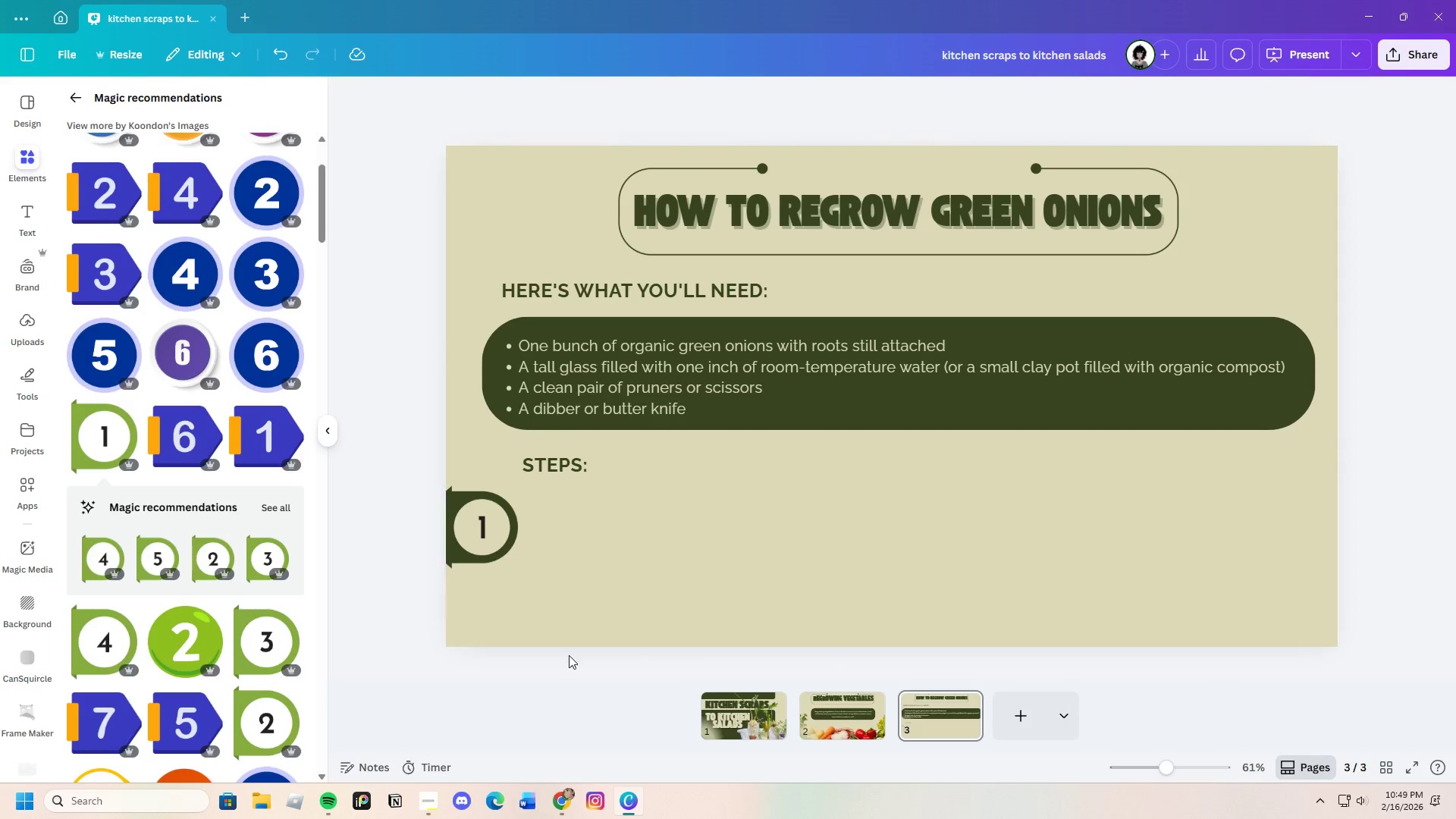 
left_click([393, 648])
 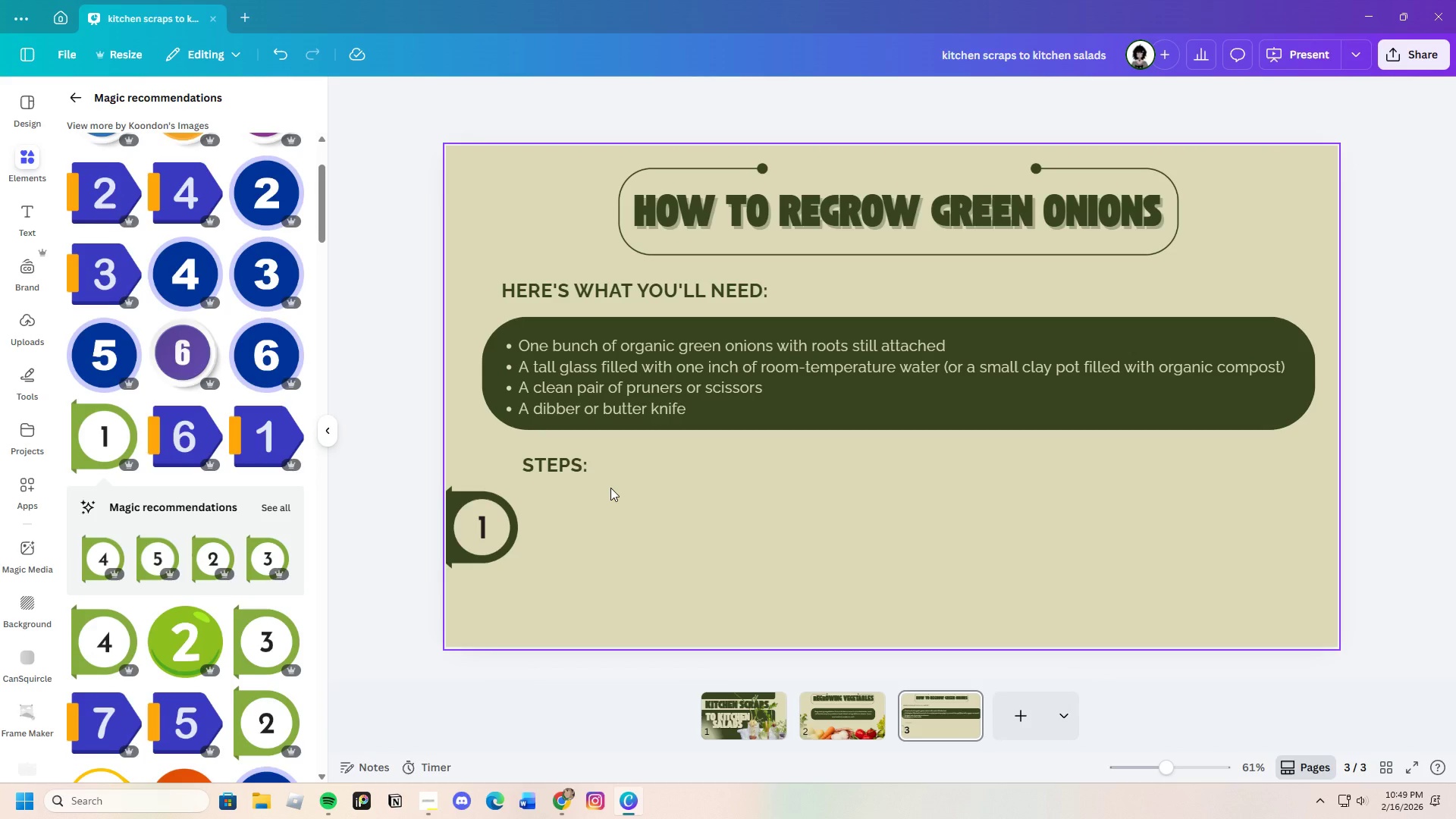 
left_click([571, 466])
 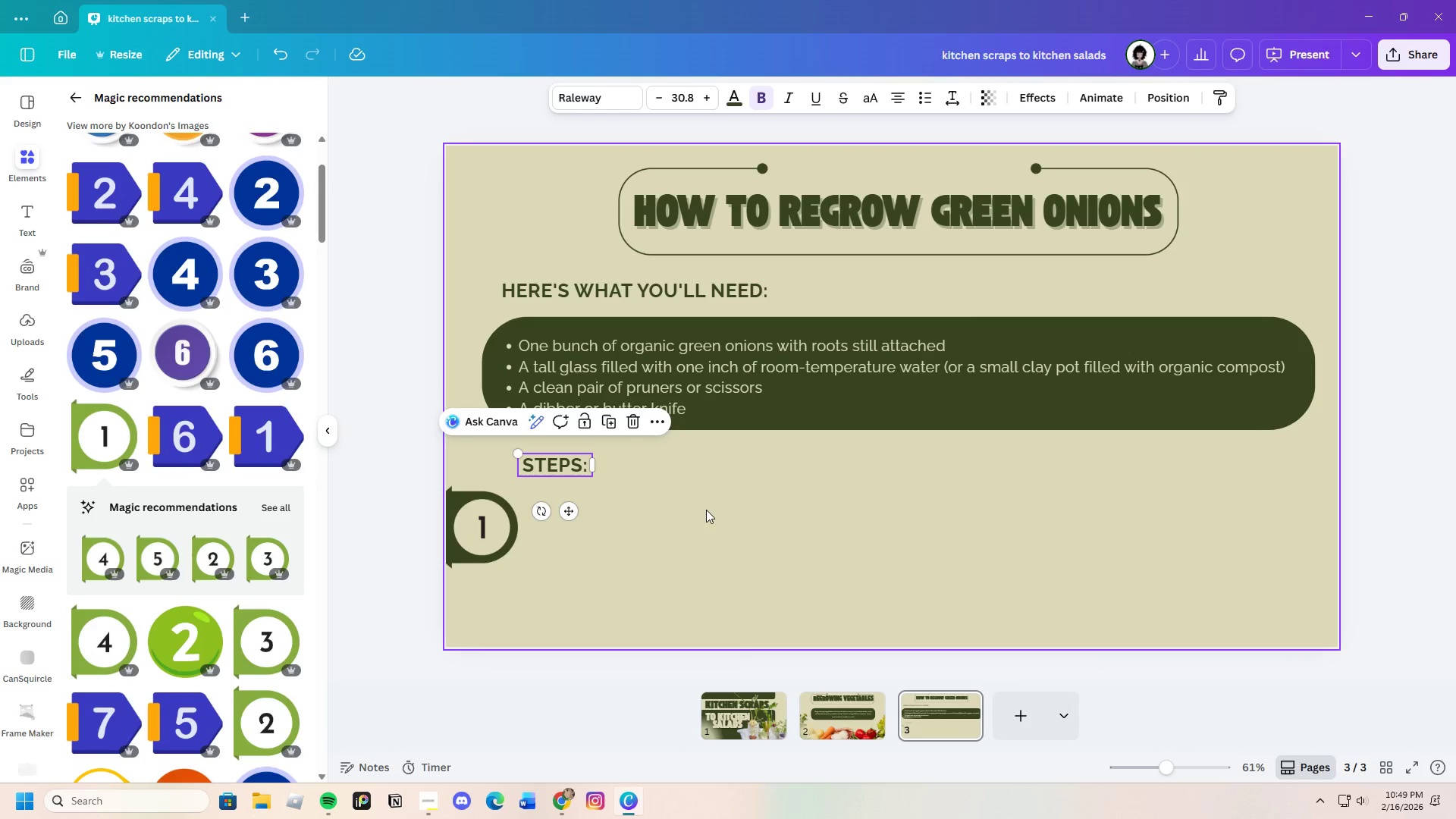 
left_click([708, 510])
 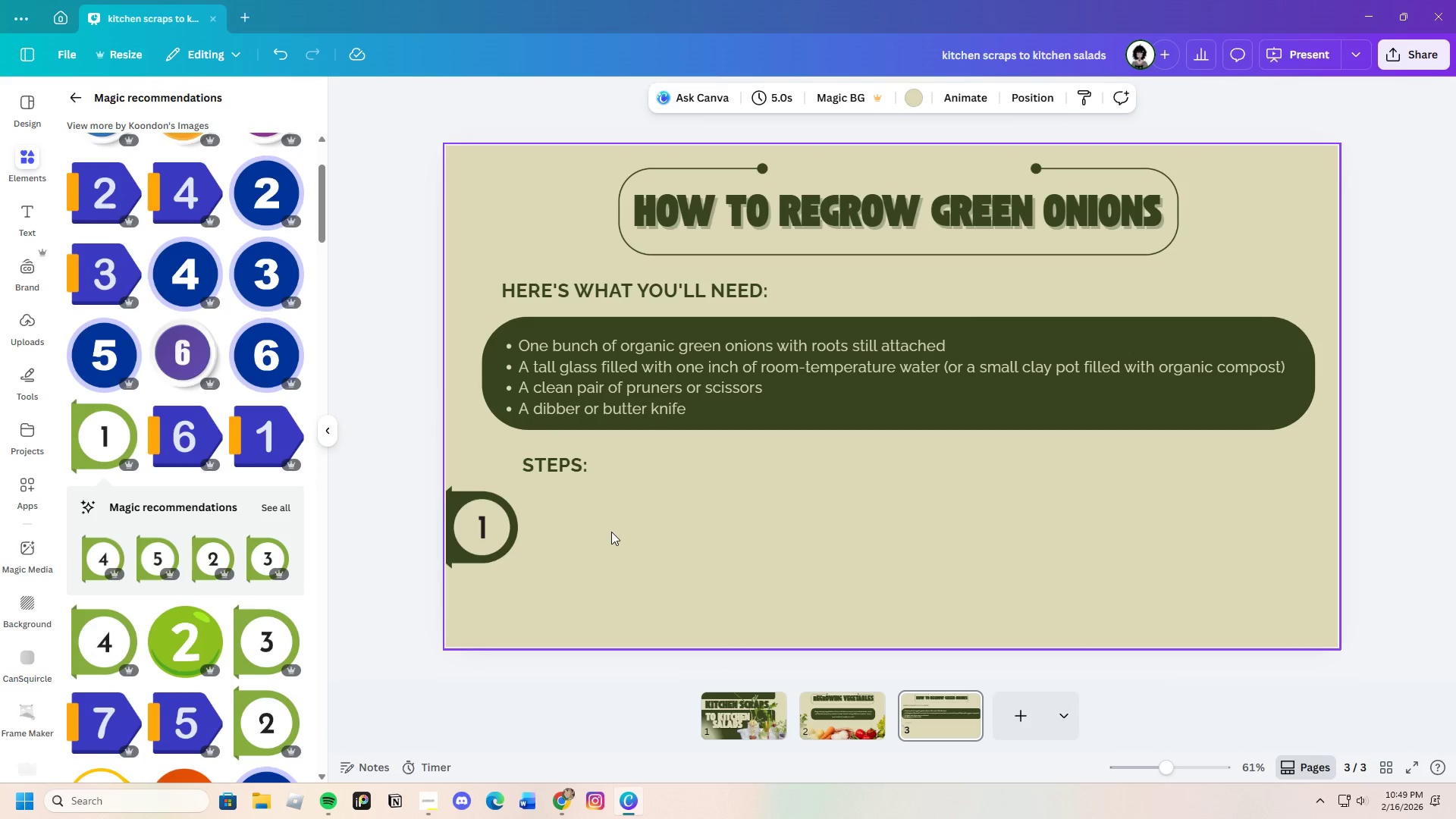 
left_click([559, 463])
 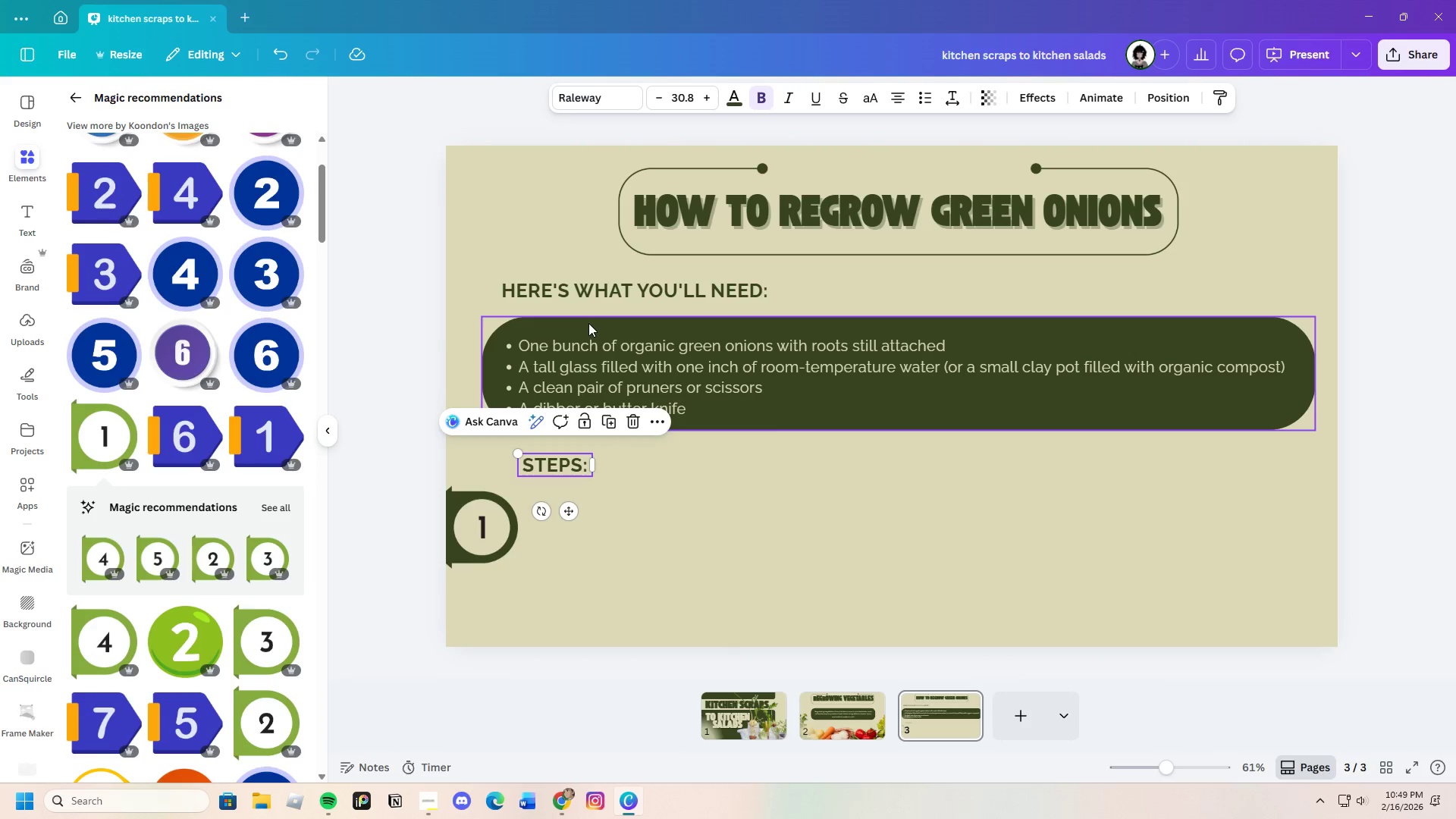 
left_click([590, 286])
 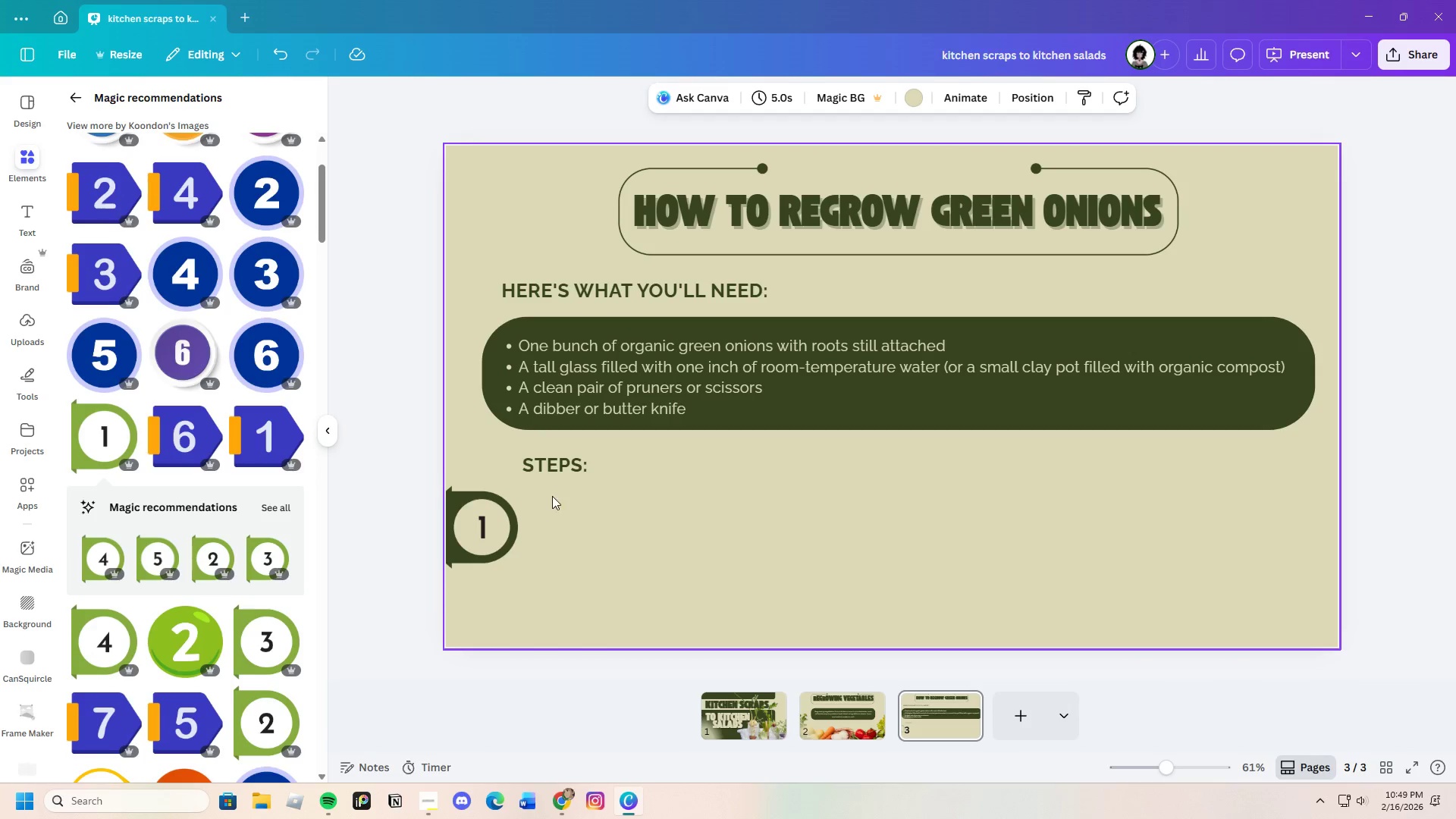 
left_click_drag(start_coordinate=[548, 468], to_coordinate=[528, 465])
 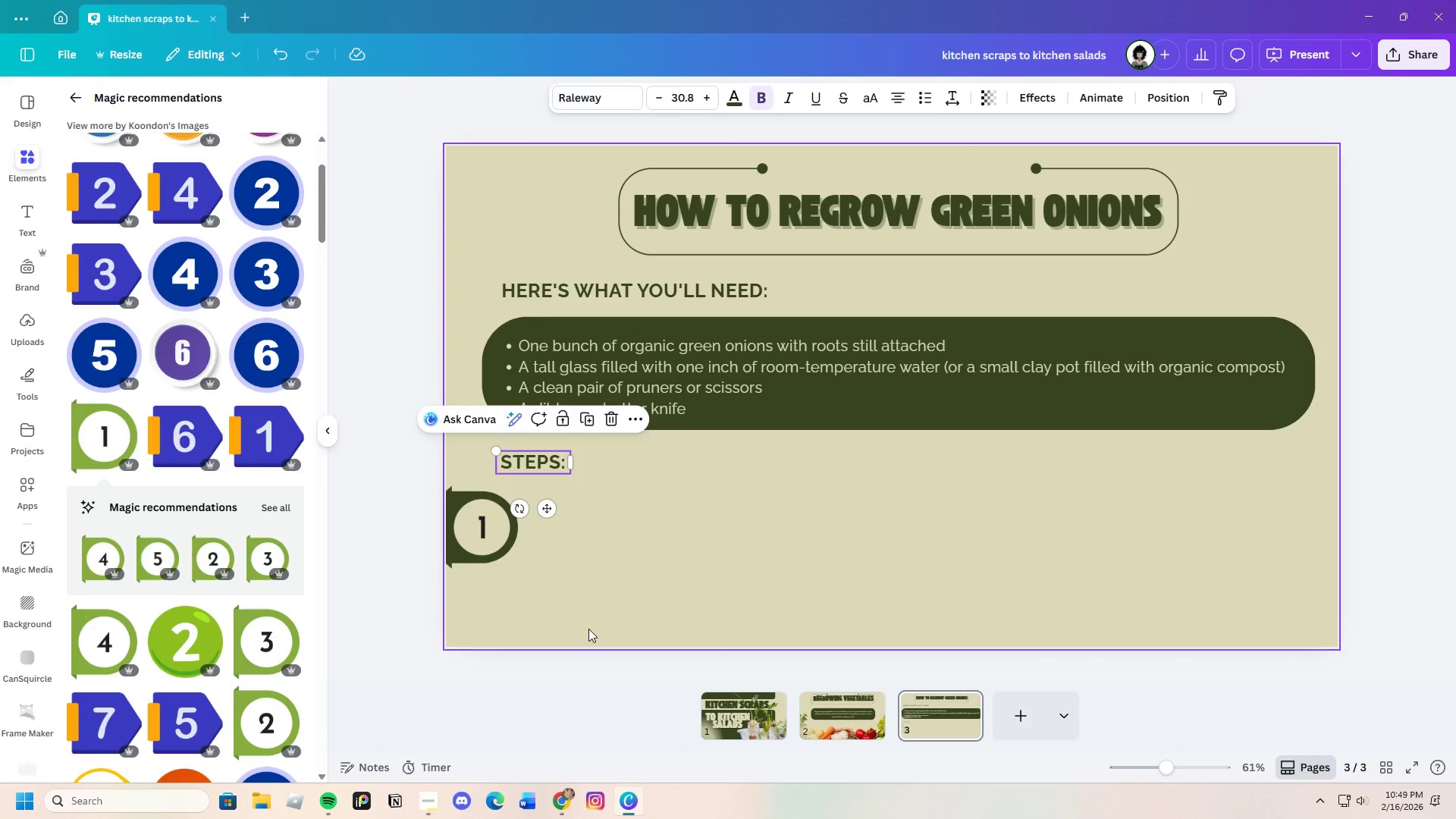 
left_click([588, 629])
 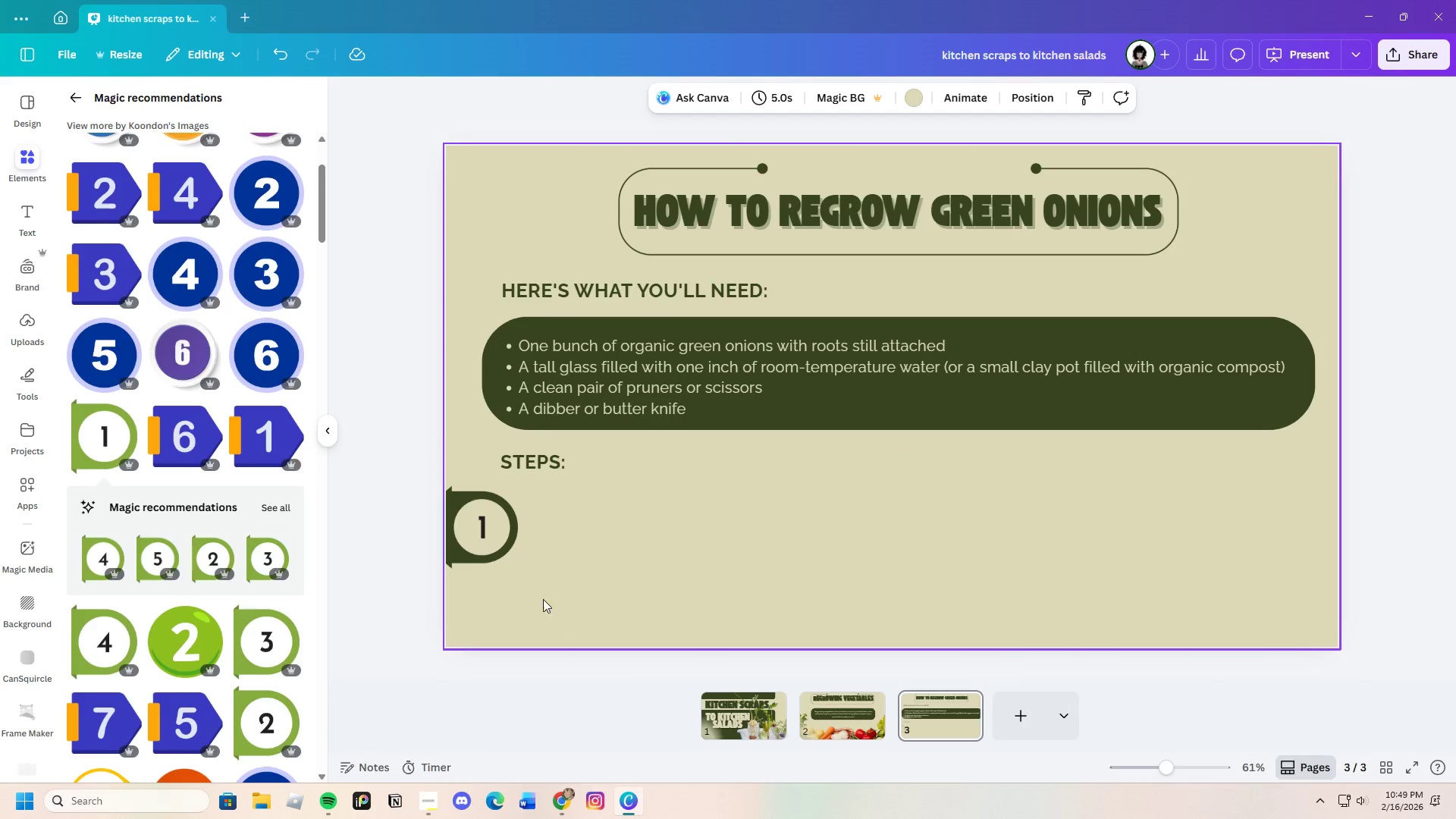 
wait(9.19)
 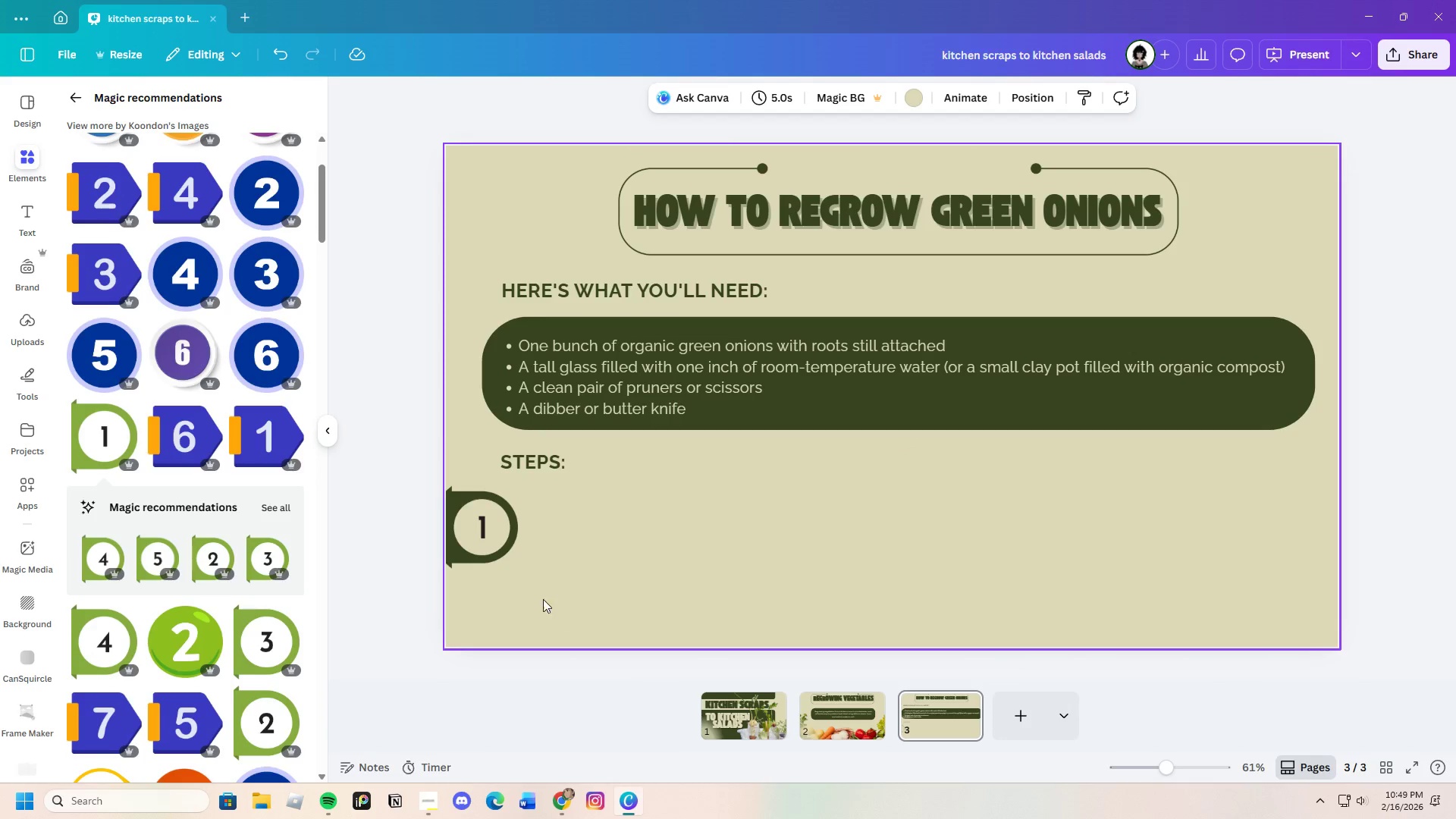 
left_click([603, 346])
 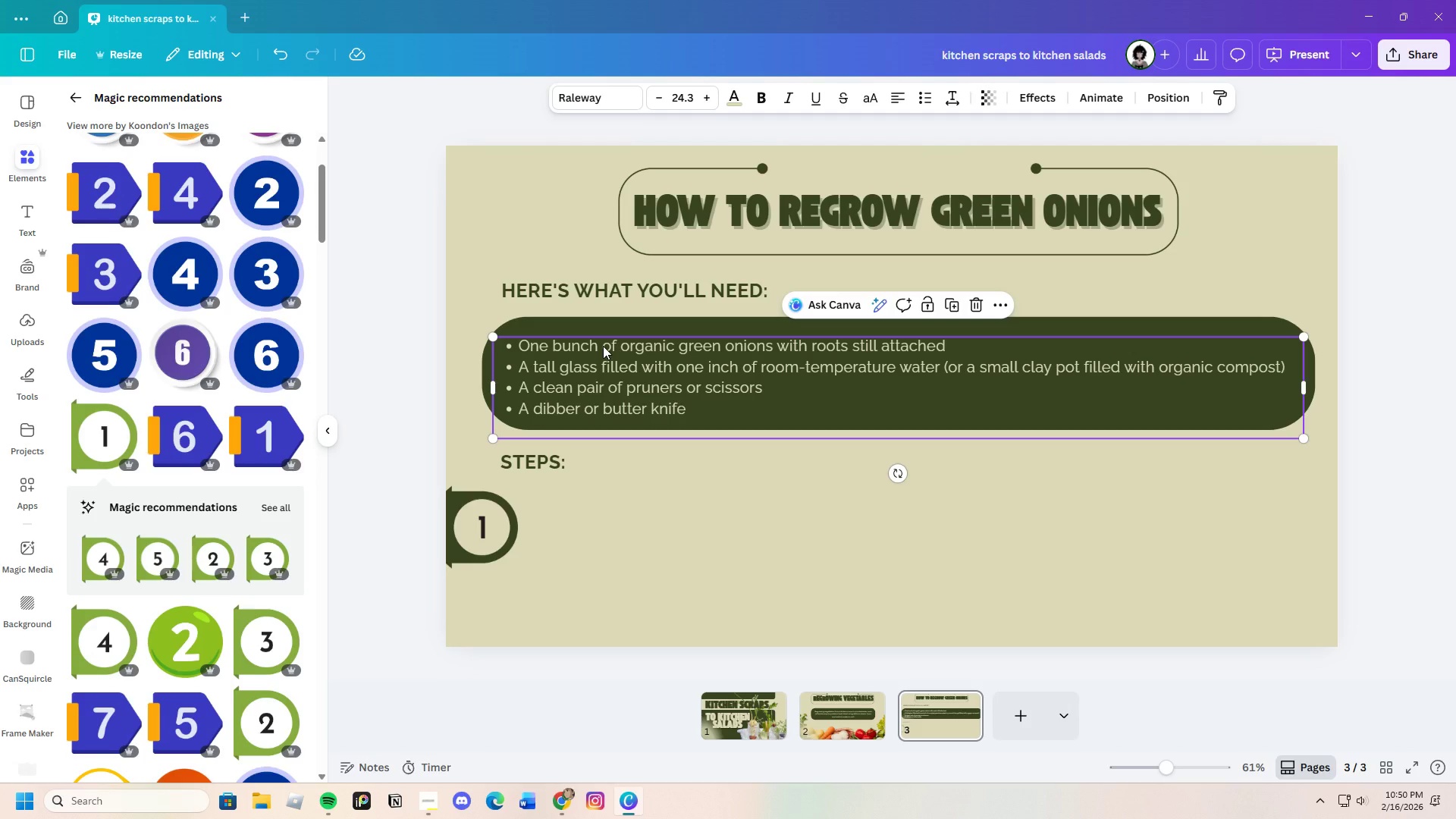 
key(Control+C)
 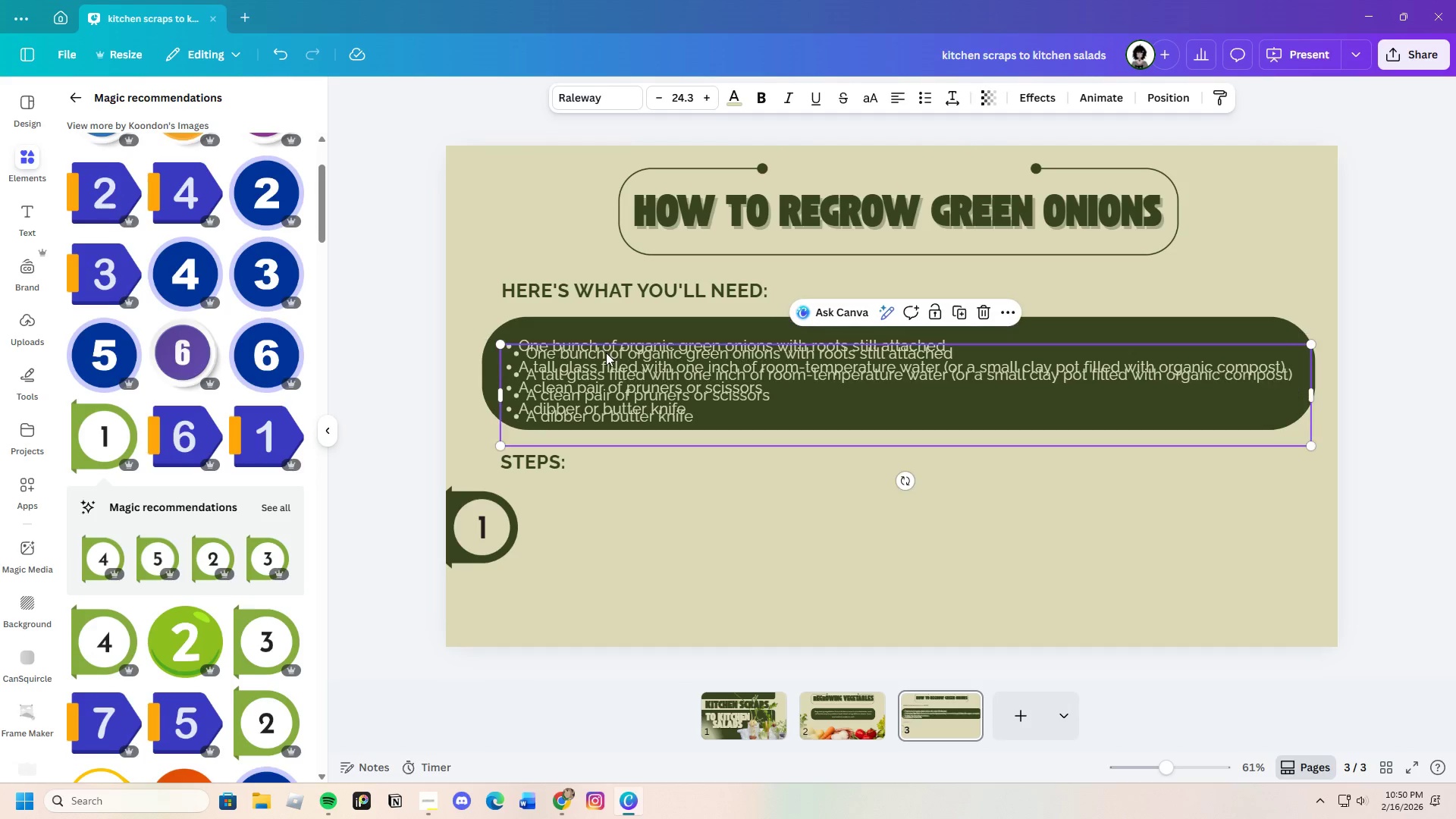 
key(Control+V)
 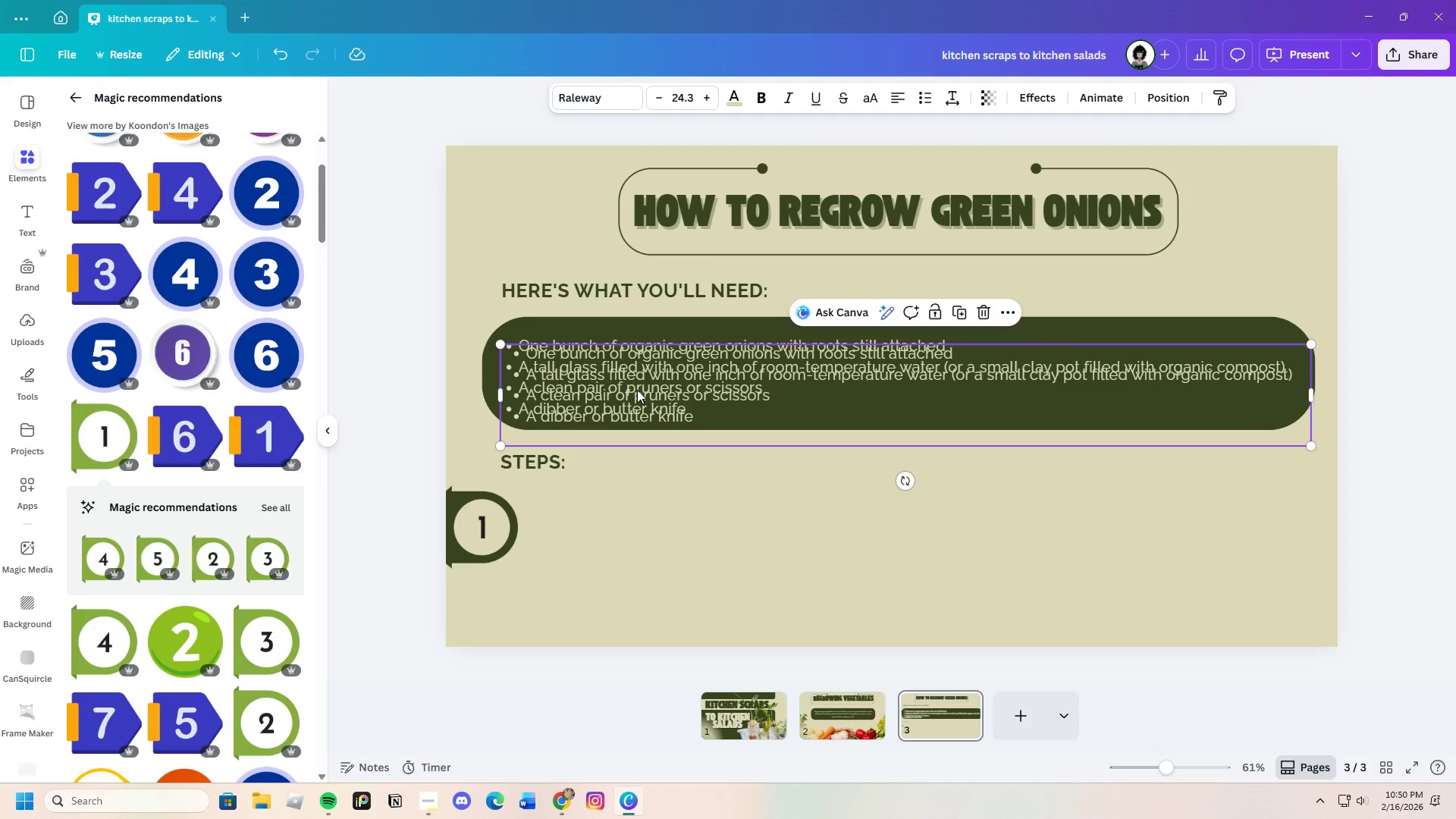 
left_click_drag(start_coordinate=[637, 375], to_coordinate=[666, 526])
 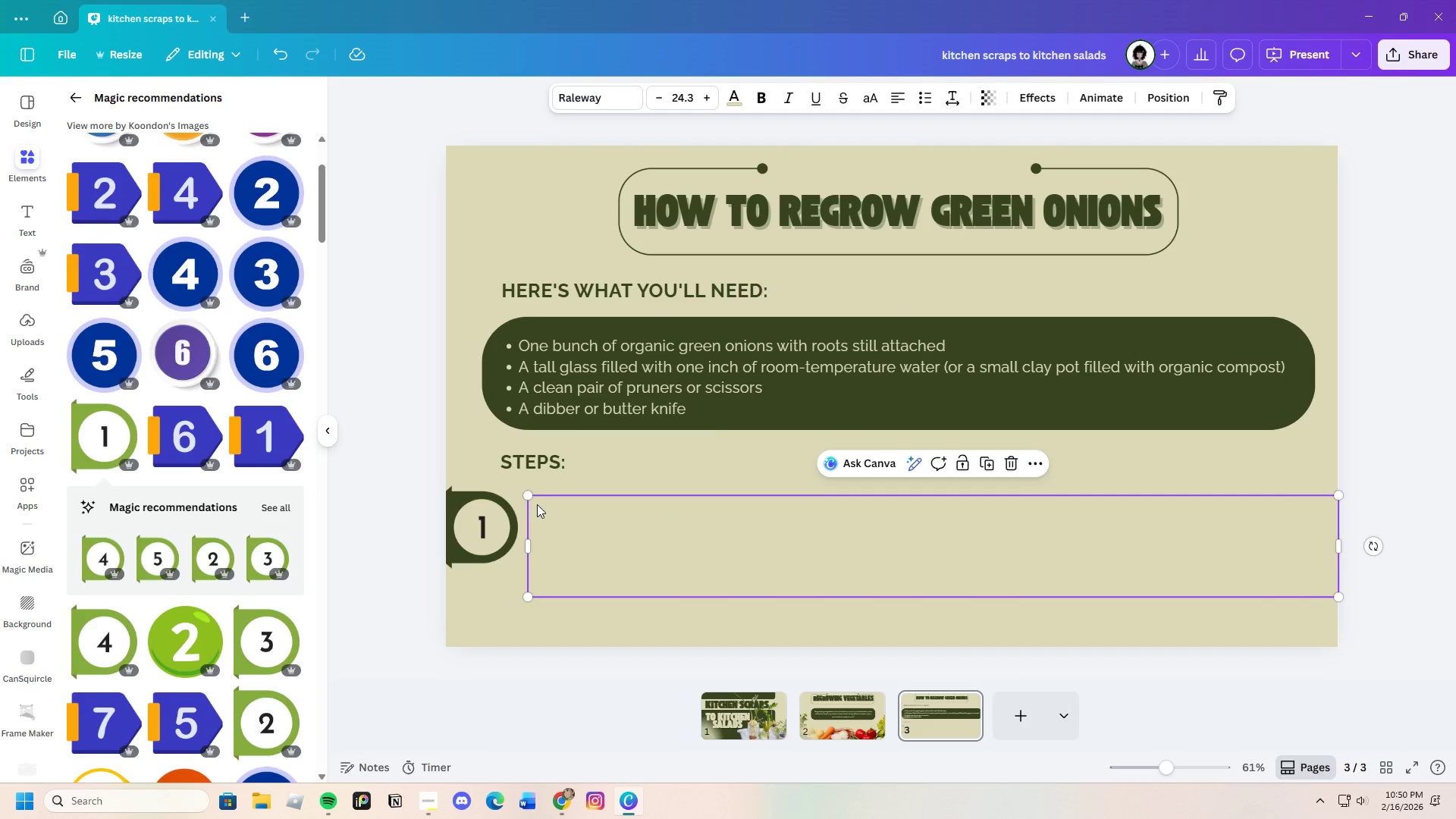 
left_click([535, 505])
 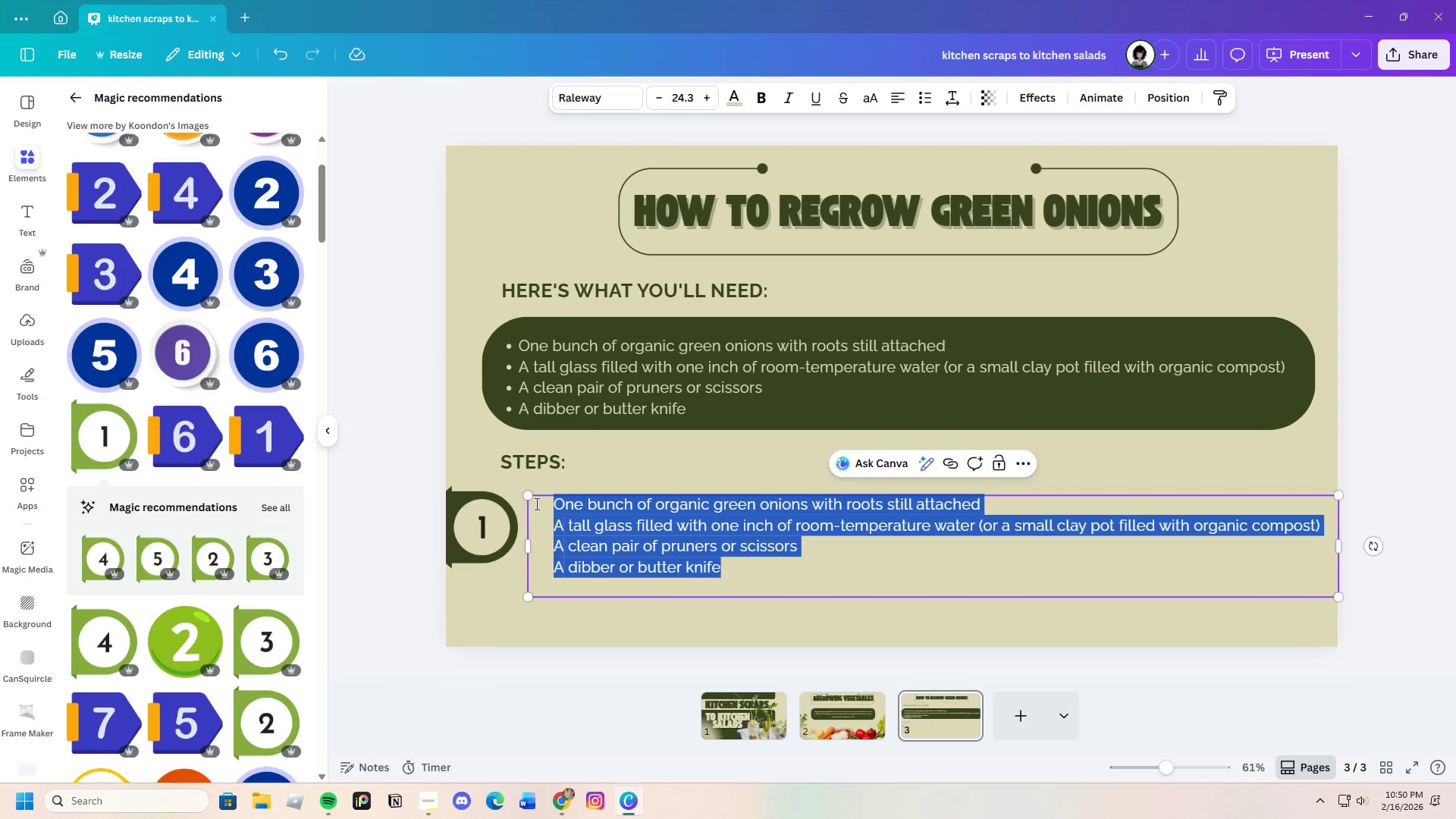 
double_click([792, 519])
 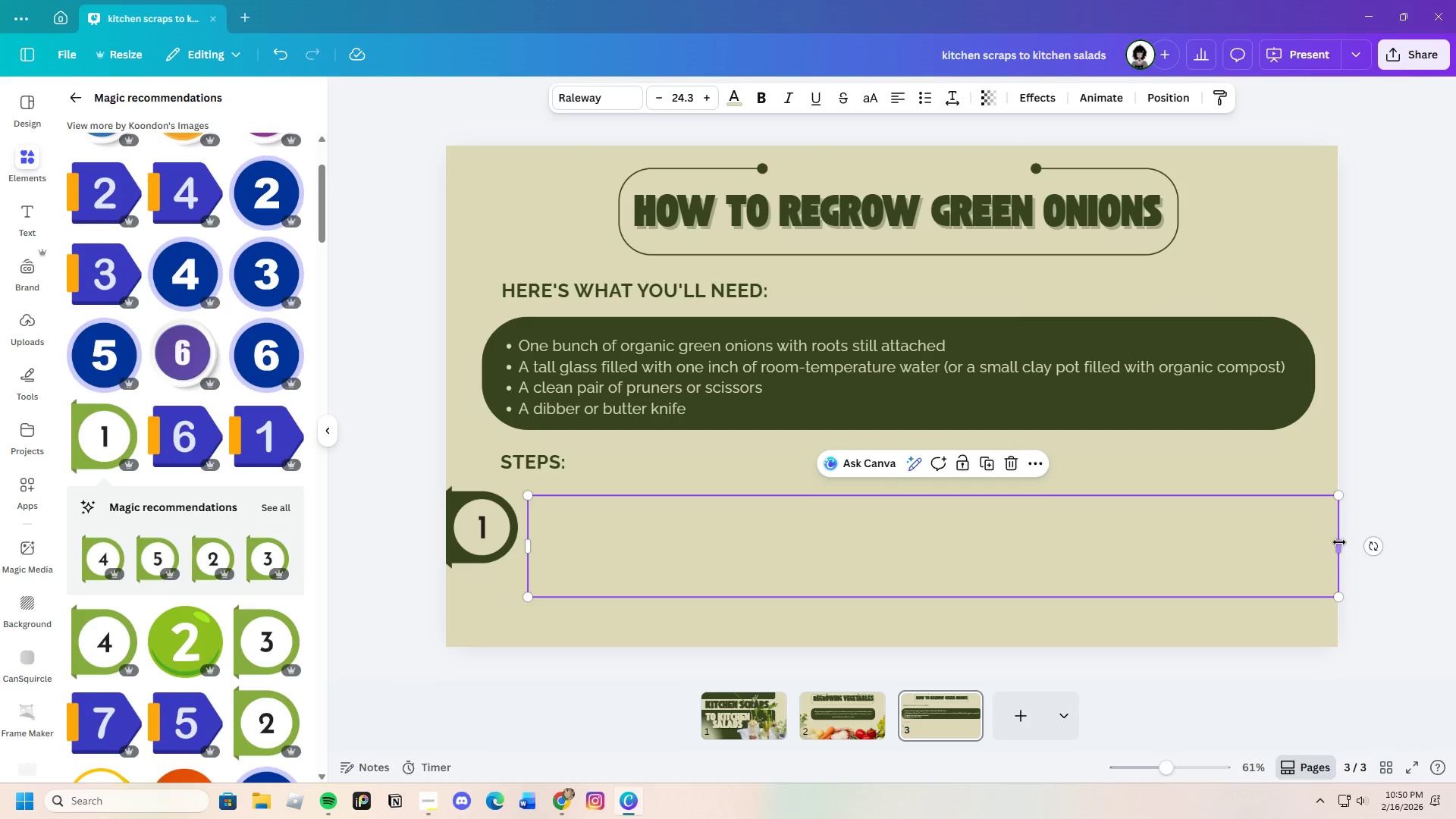 
left_click_drag(start_coordinate=[1339, 542], to_coordinate=[921, 513])
 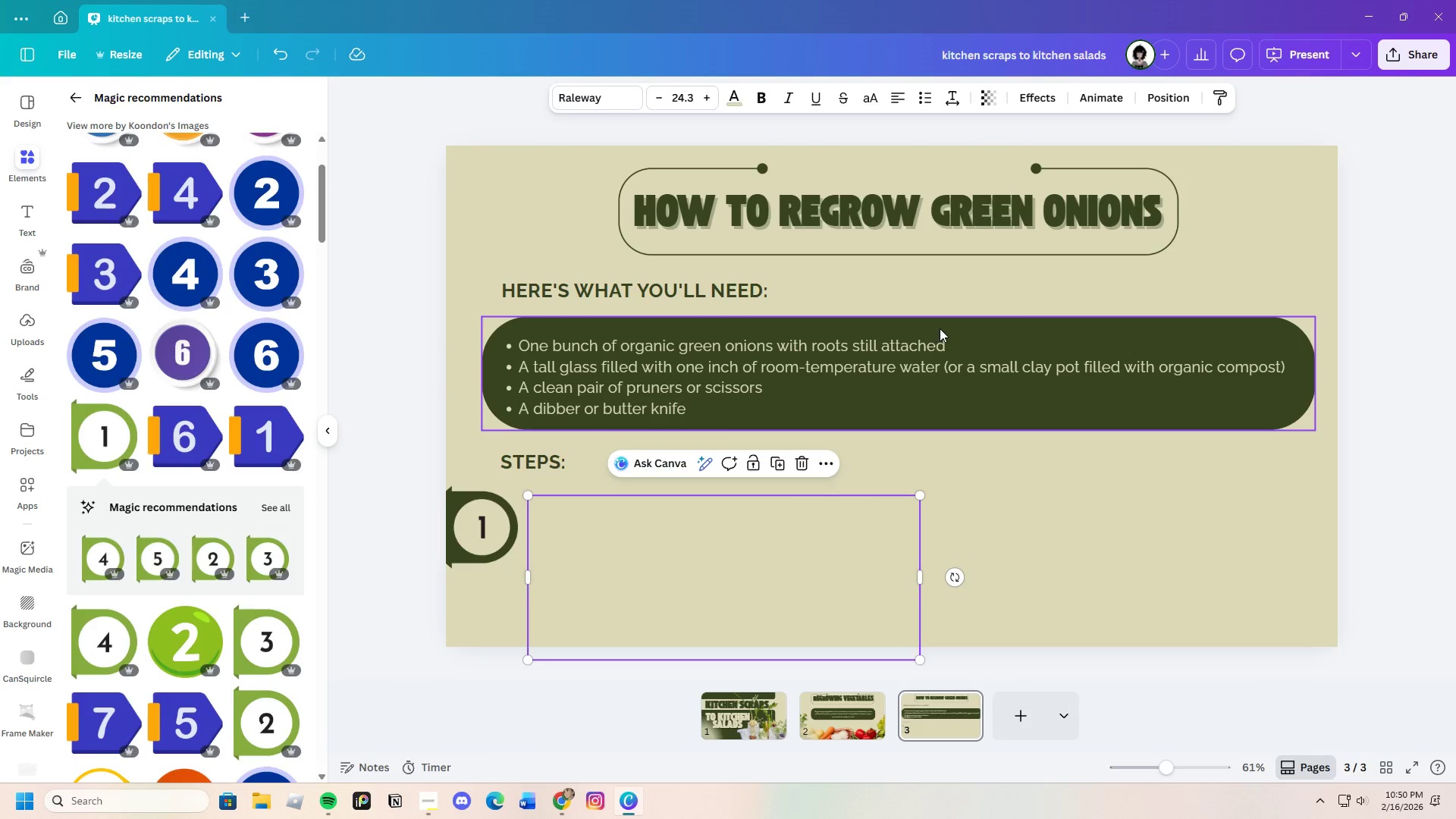 
left_click([940, 328])
 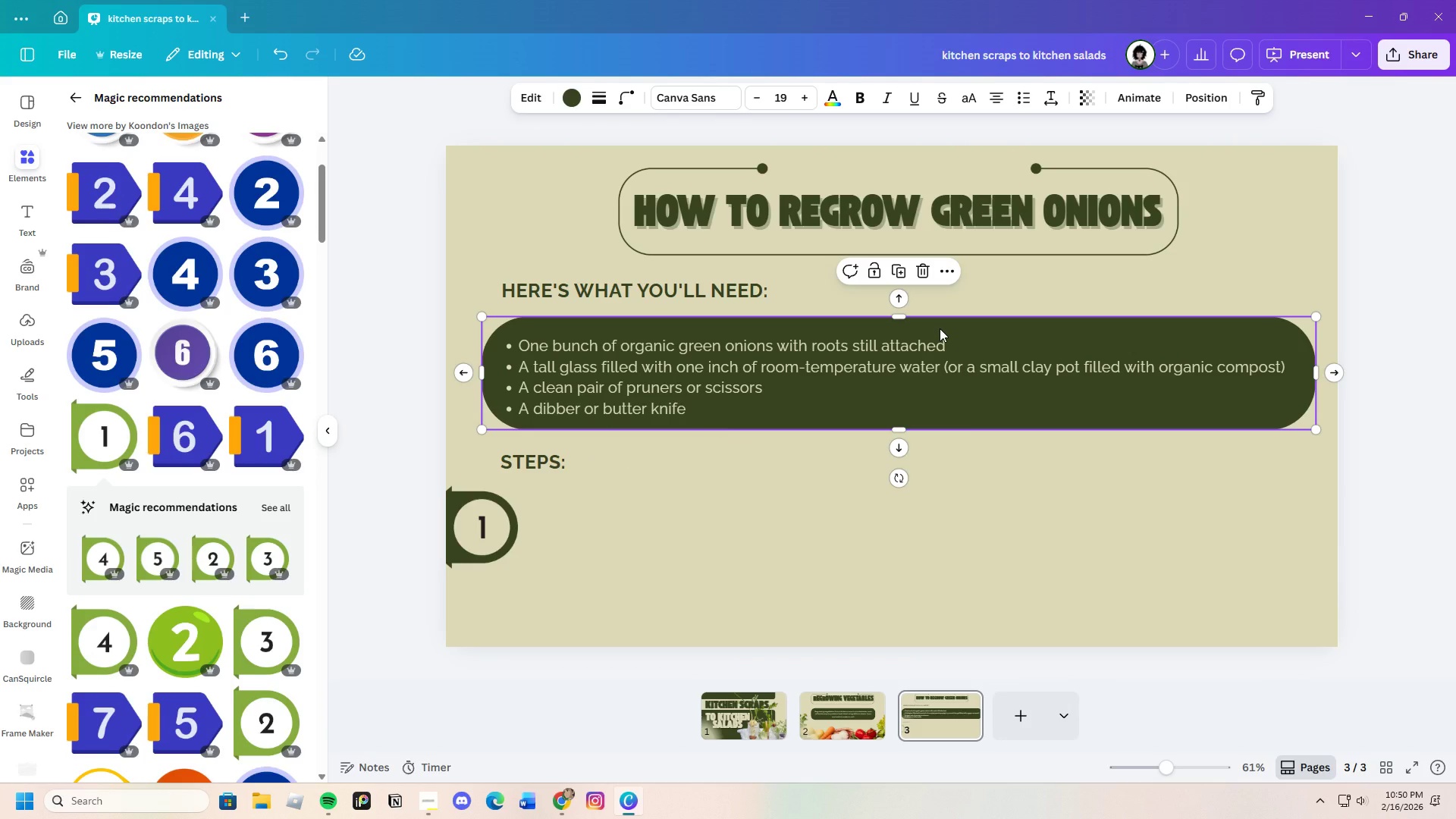 
key(Control+C)
 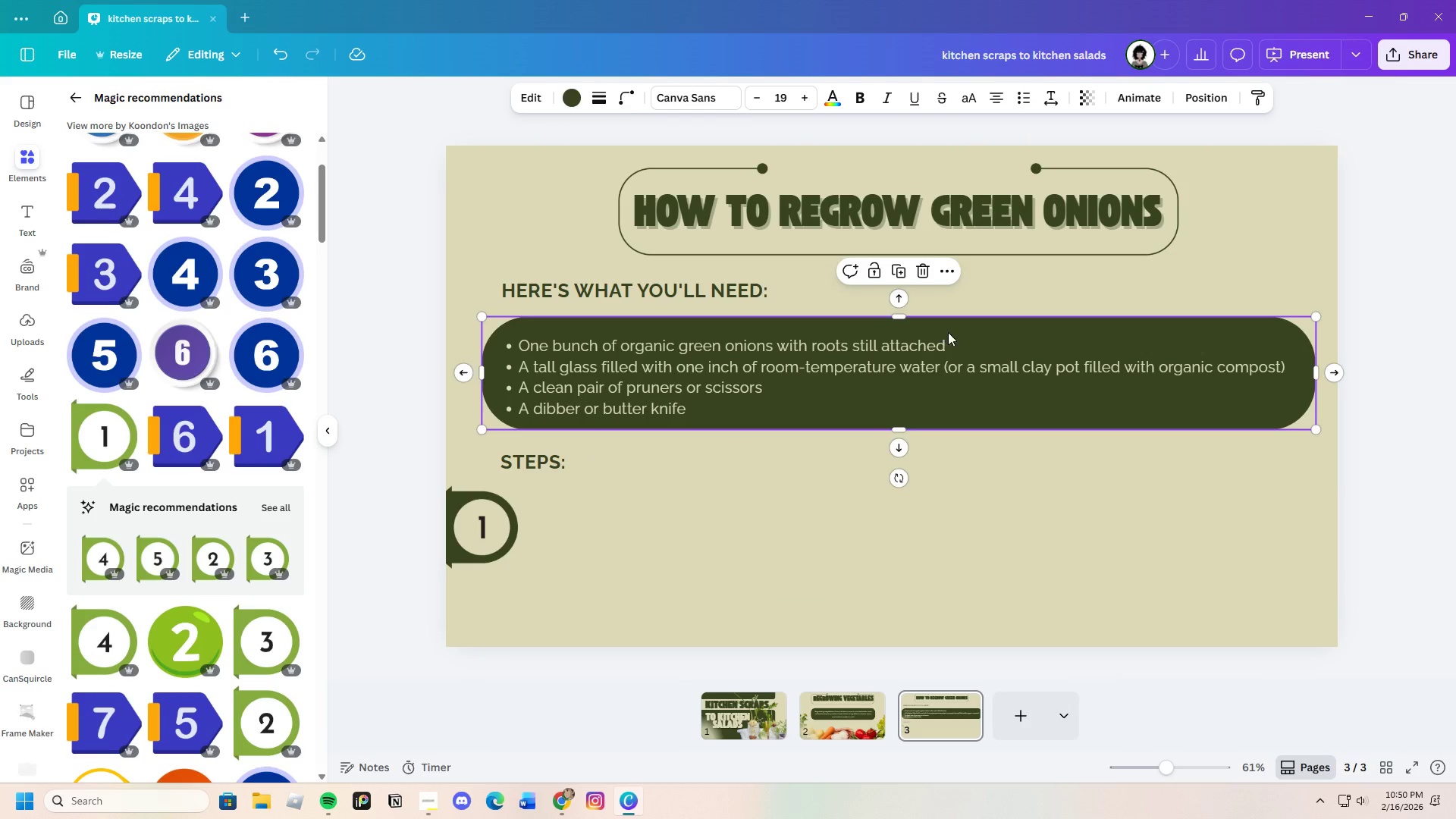 
key(Control+V)
 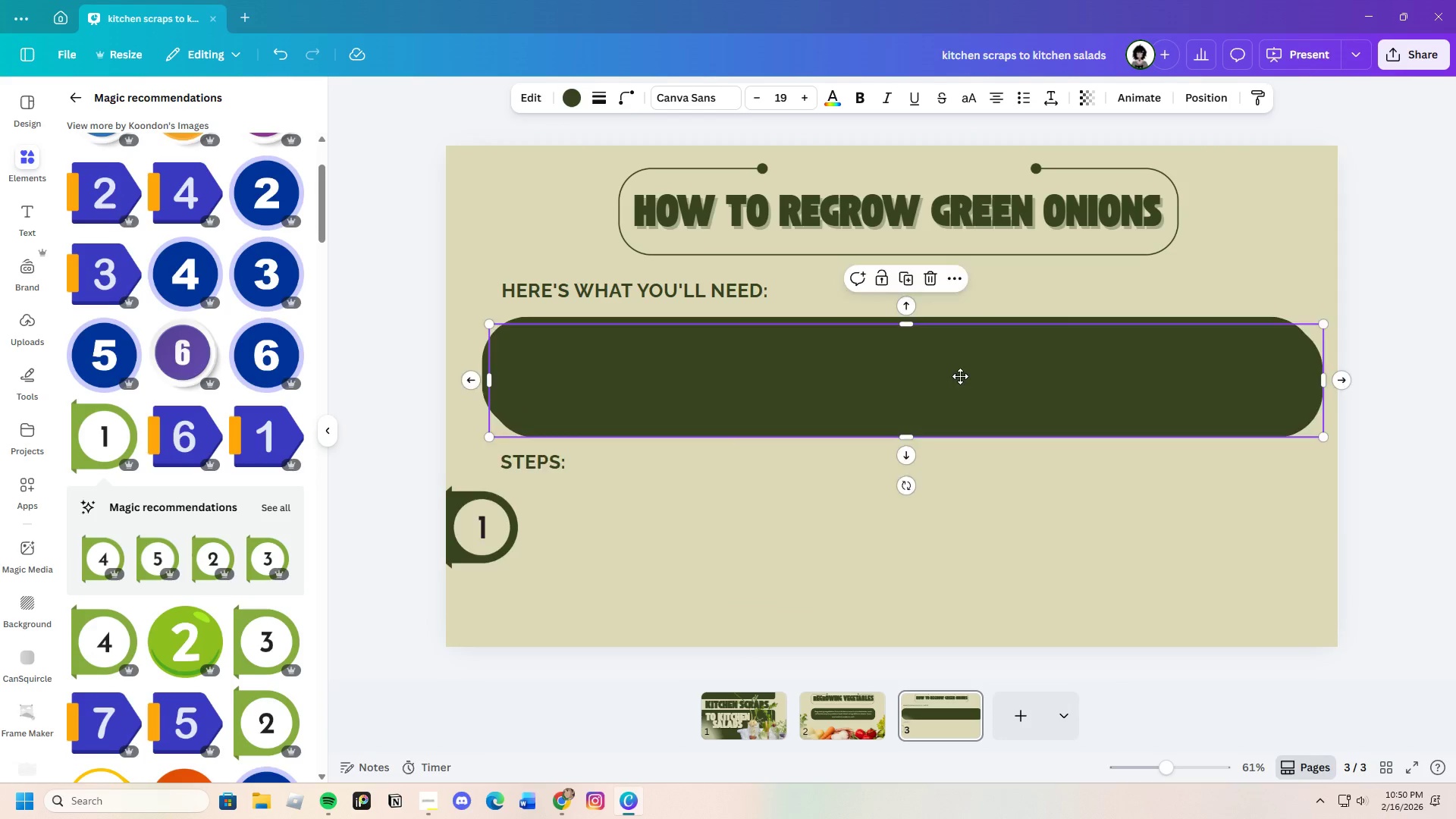 
left_click_drag(start_coordinate=[967, 357], to_coordinate=[952, 551])
 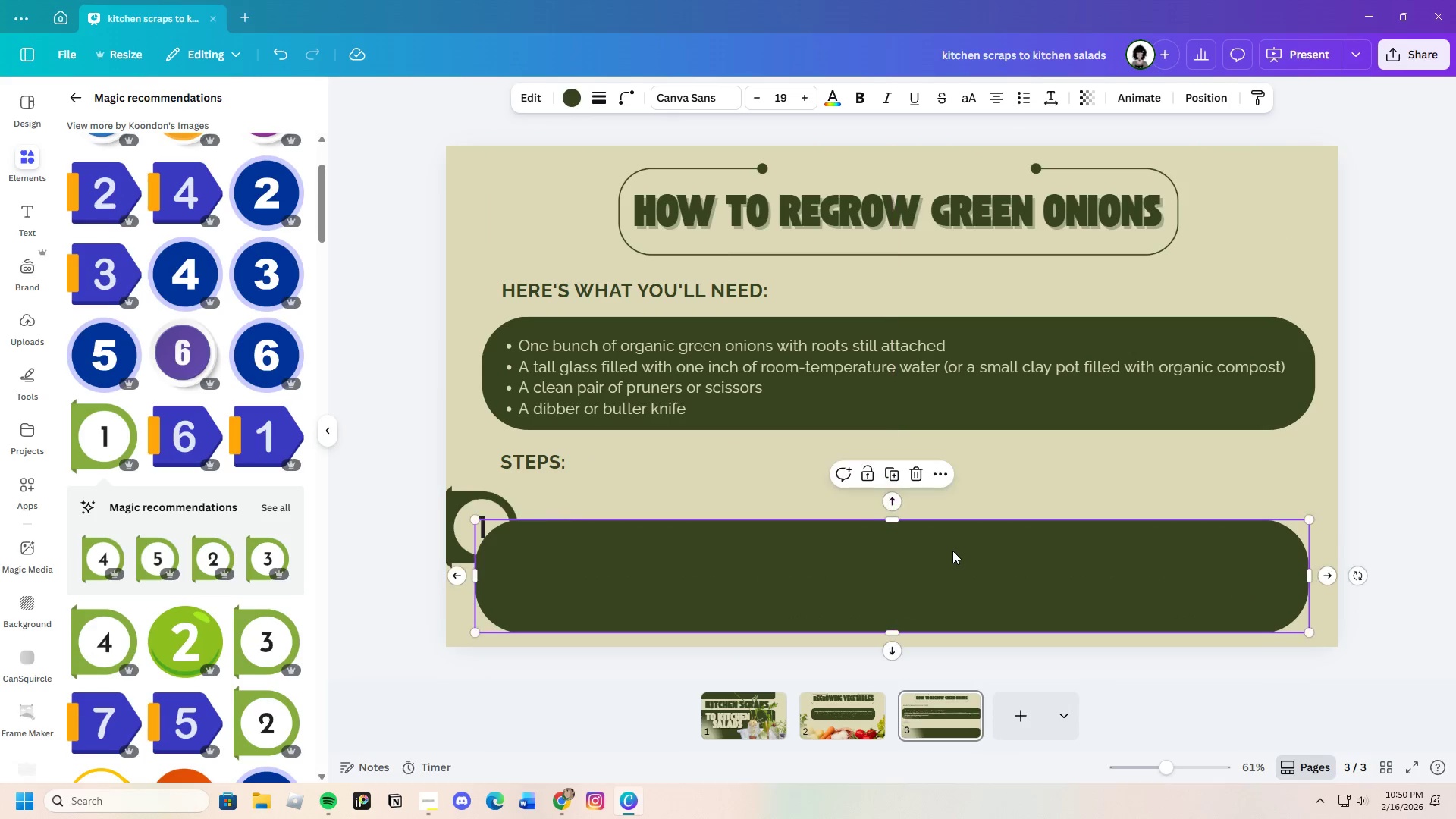 
right_click([952, 551])
 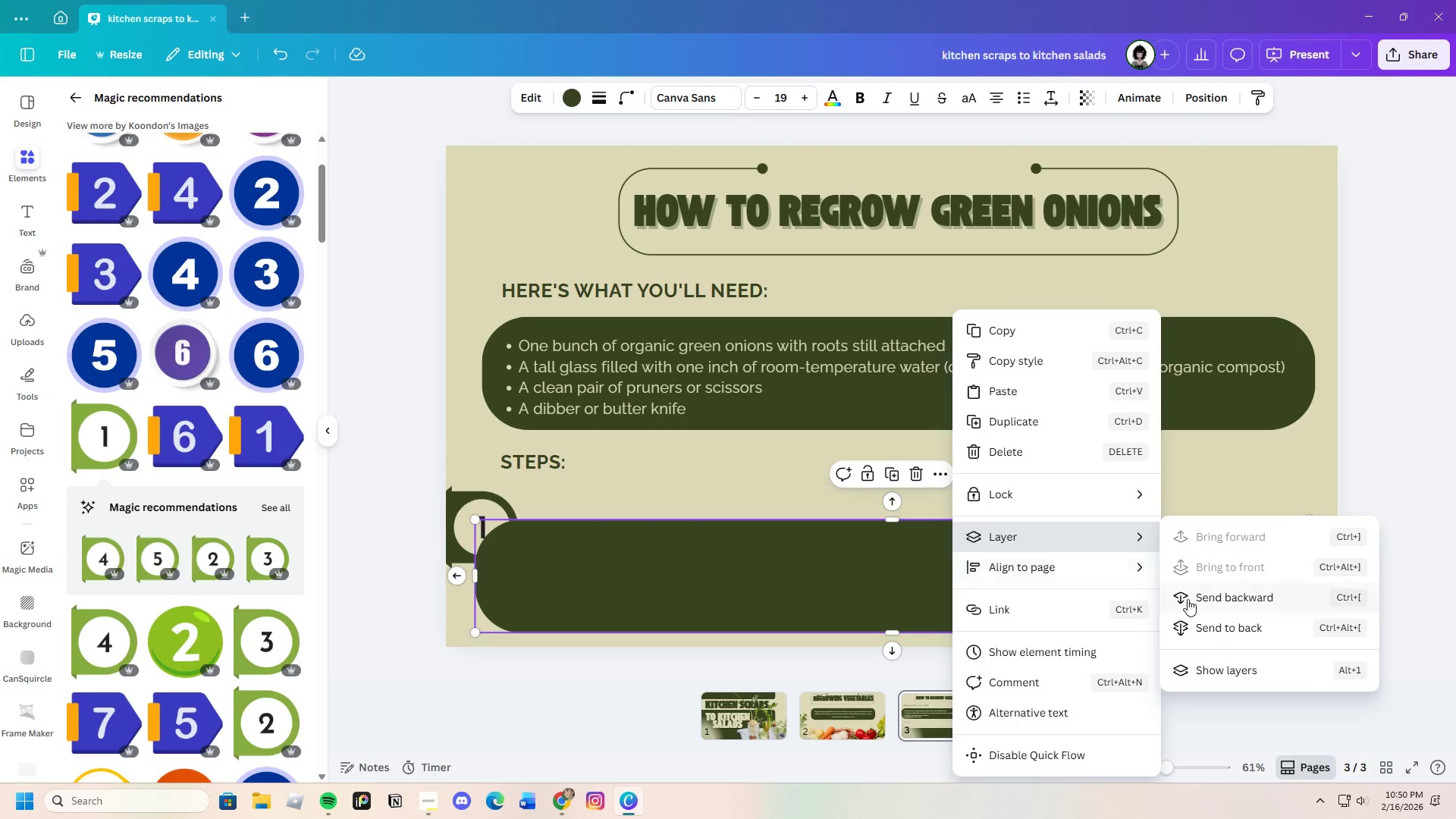 
left_click([1211, 596])
 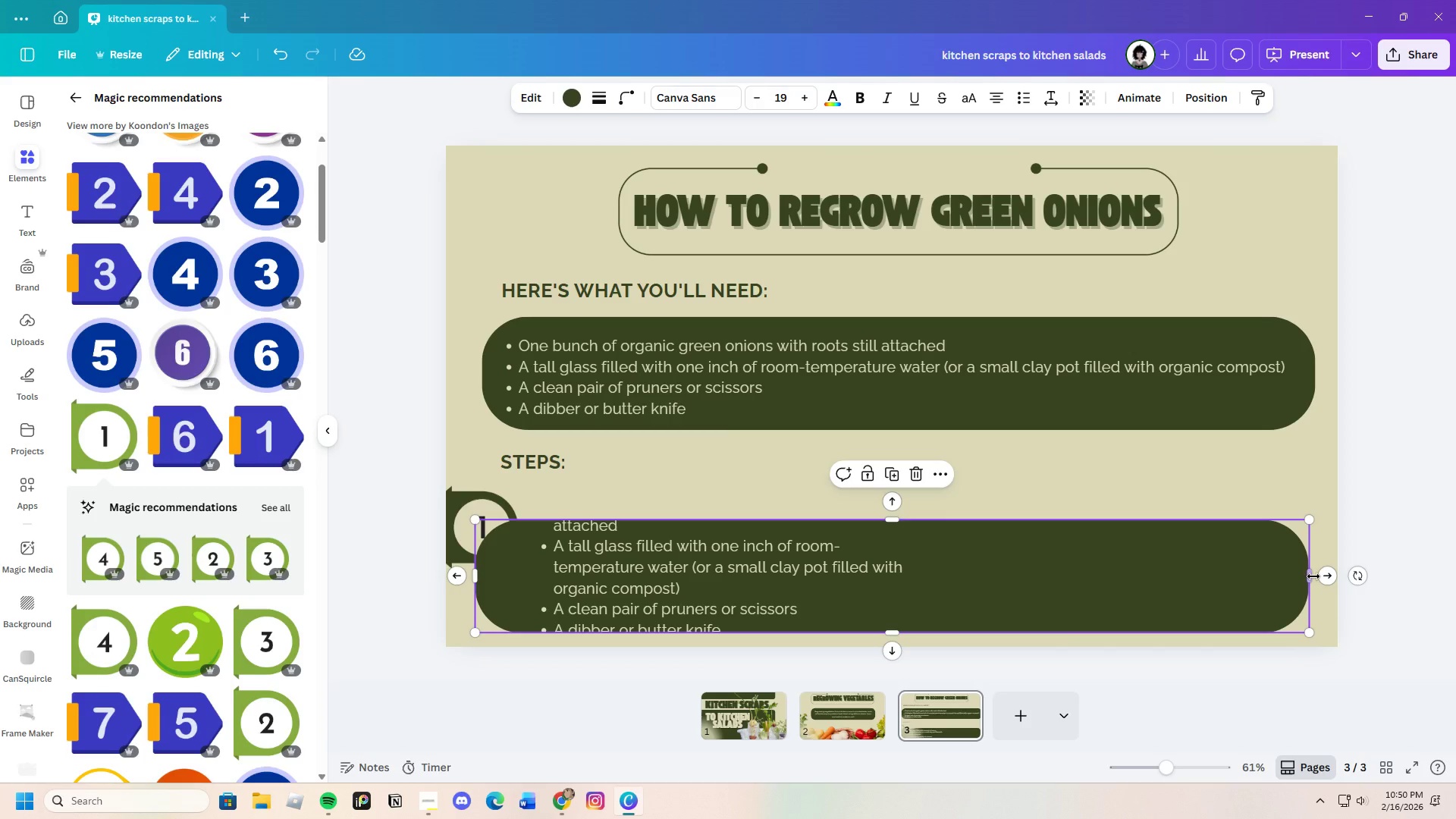 
left_click_drag(start_coordinate=[1307, 576], to_coordinate=[936, 585])
 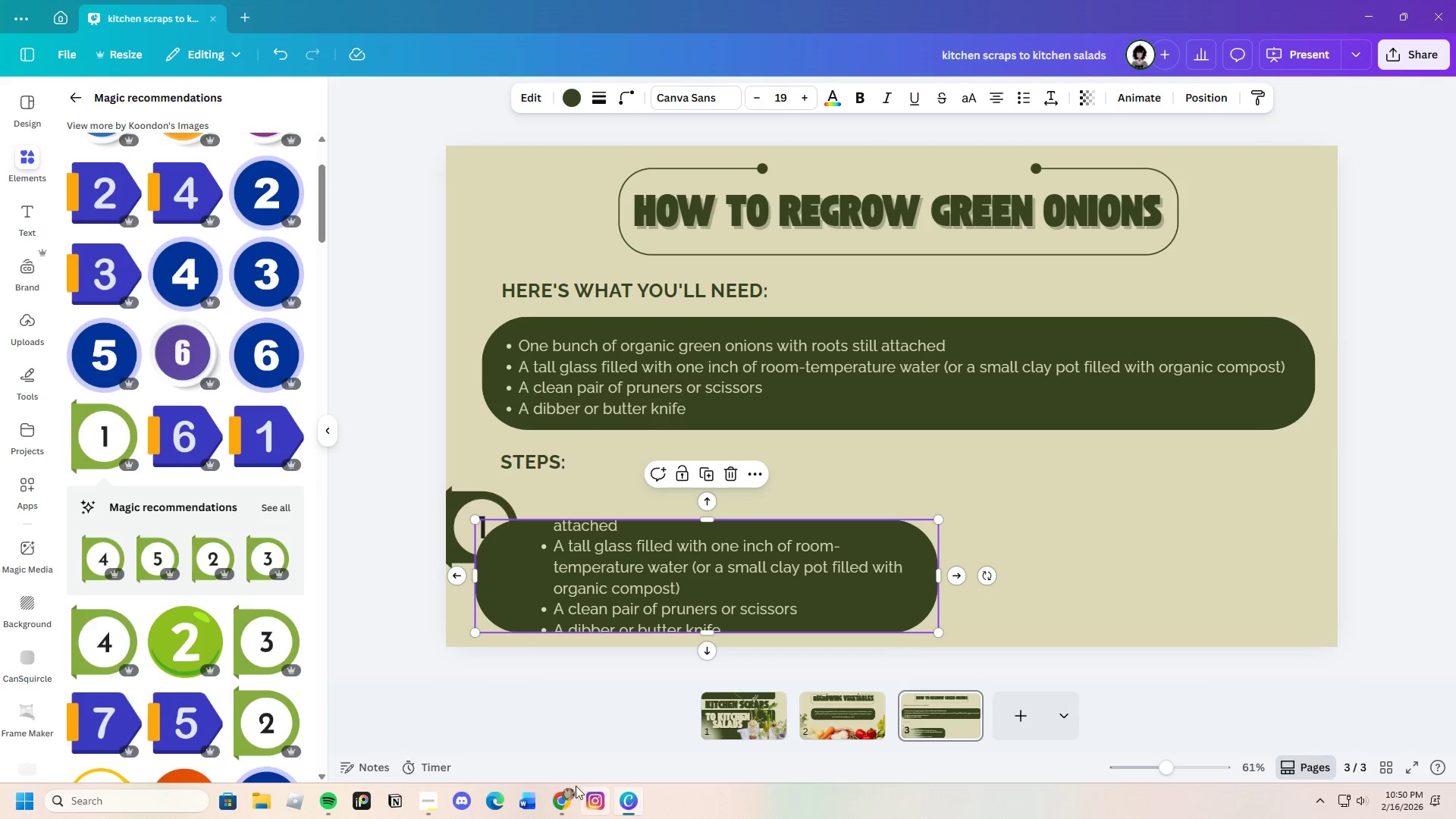 
left_click([558, 795])
 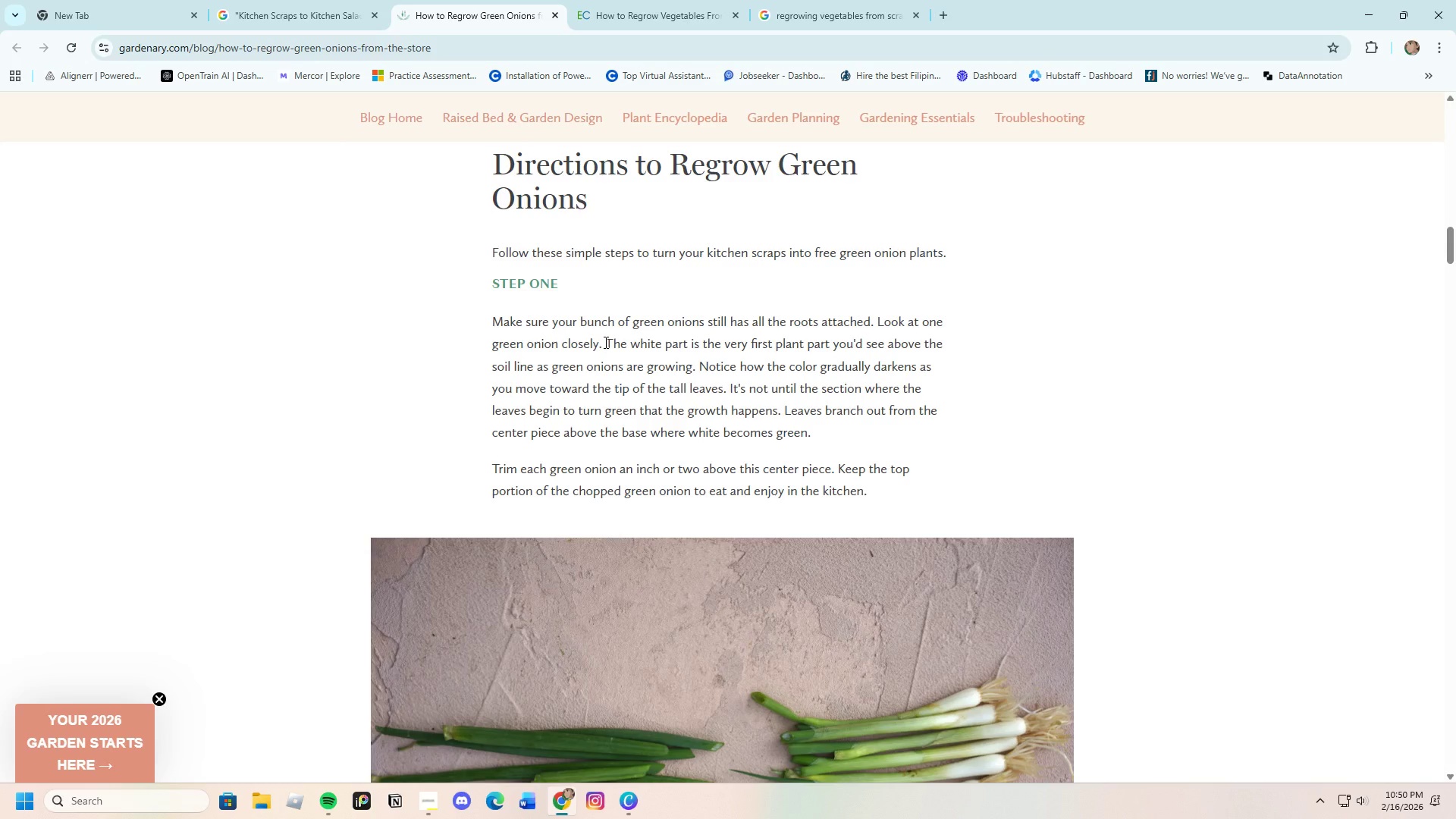 
wait(13.67)
 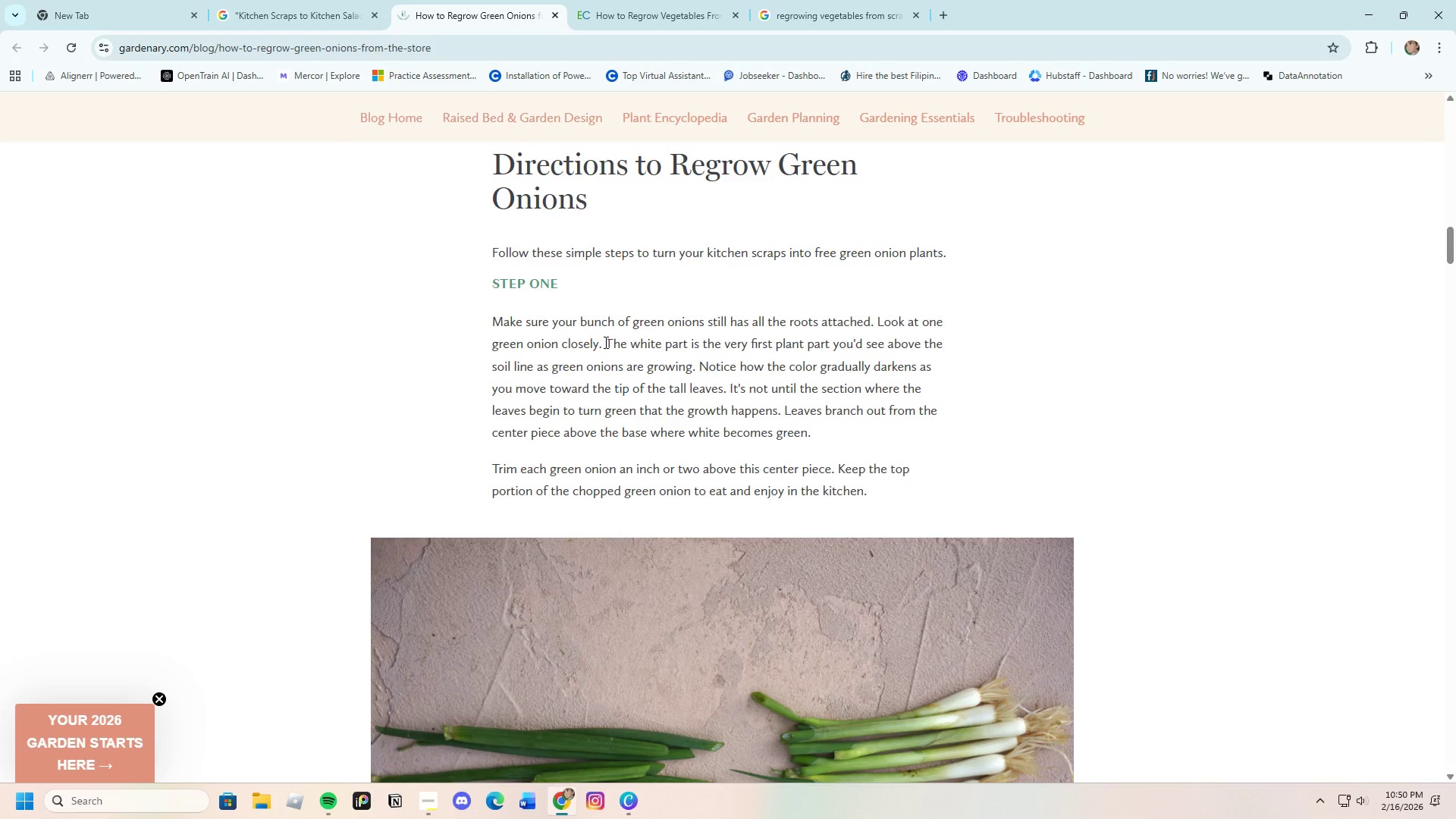 
left_click_drag(start_coordinate=[491, 316], to_coordinate=[609, 350])
 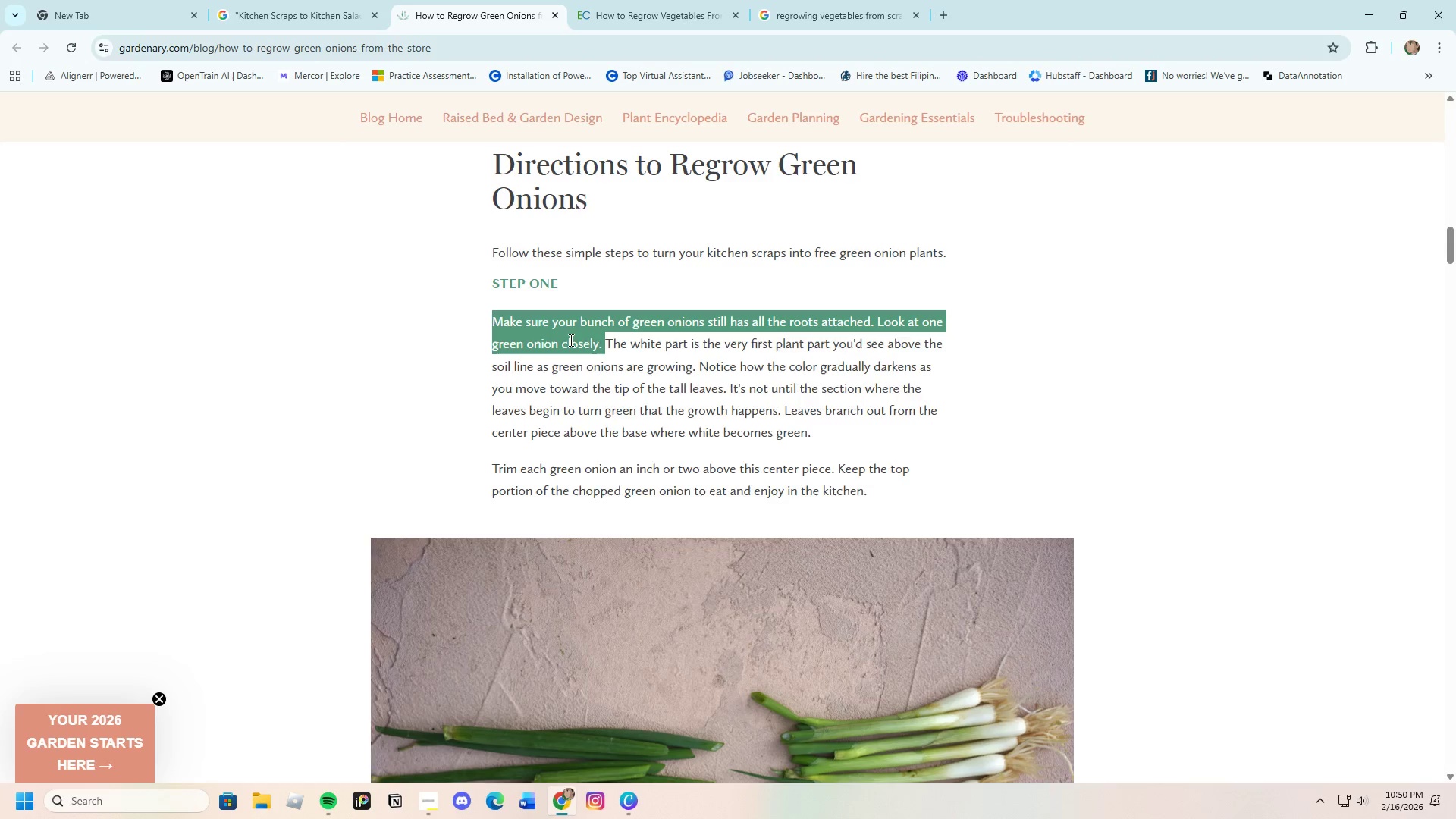 
right_click([570, 340])
 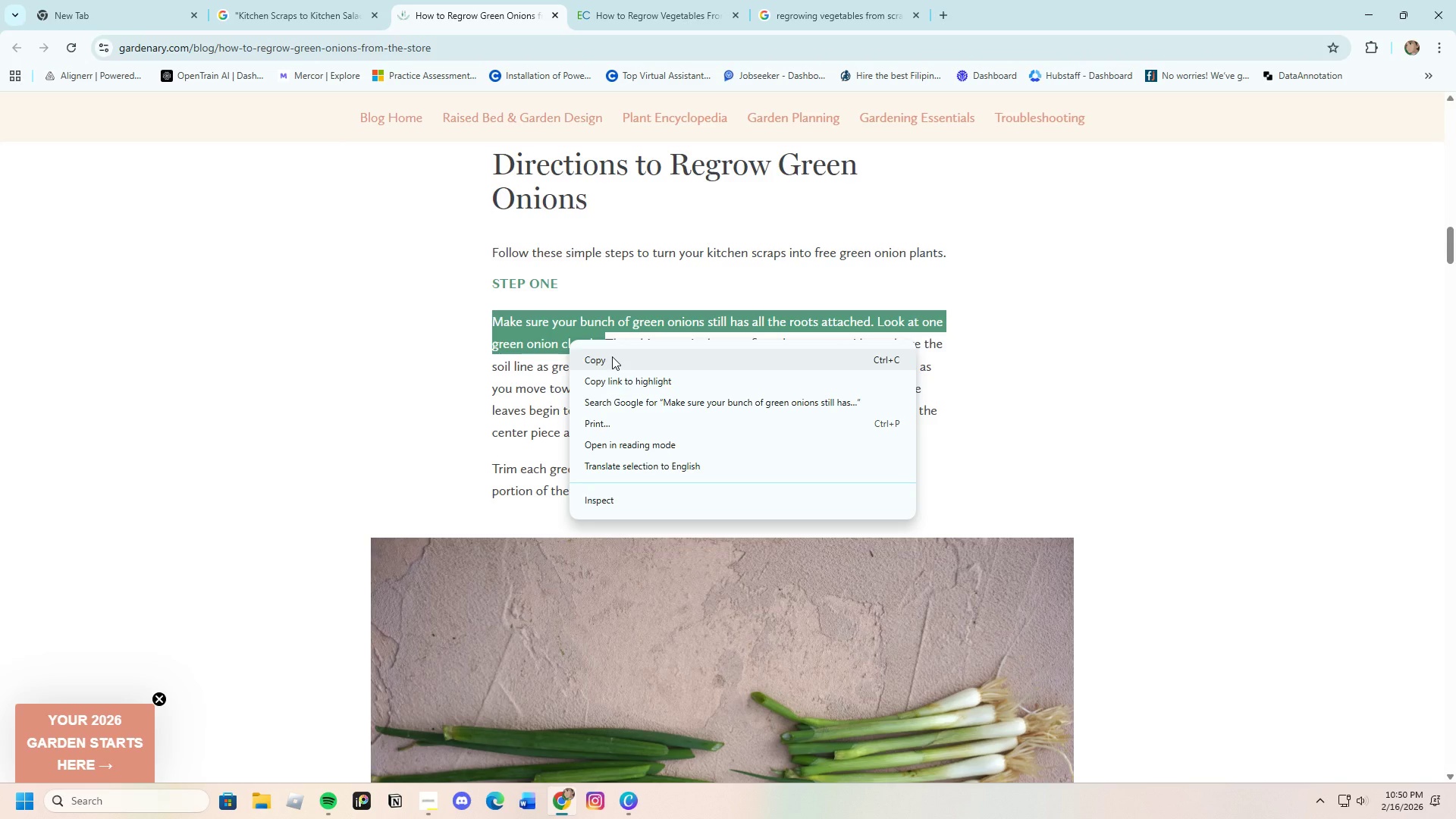 
left_click([612, 356])
 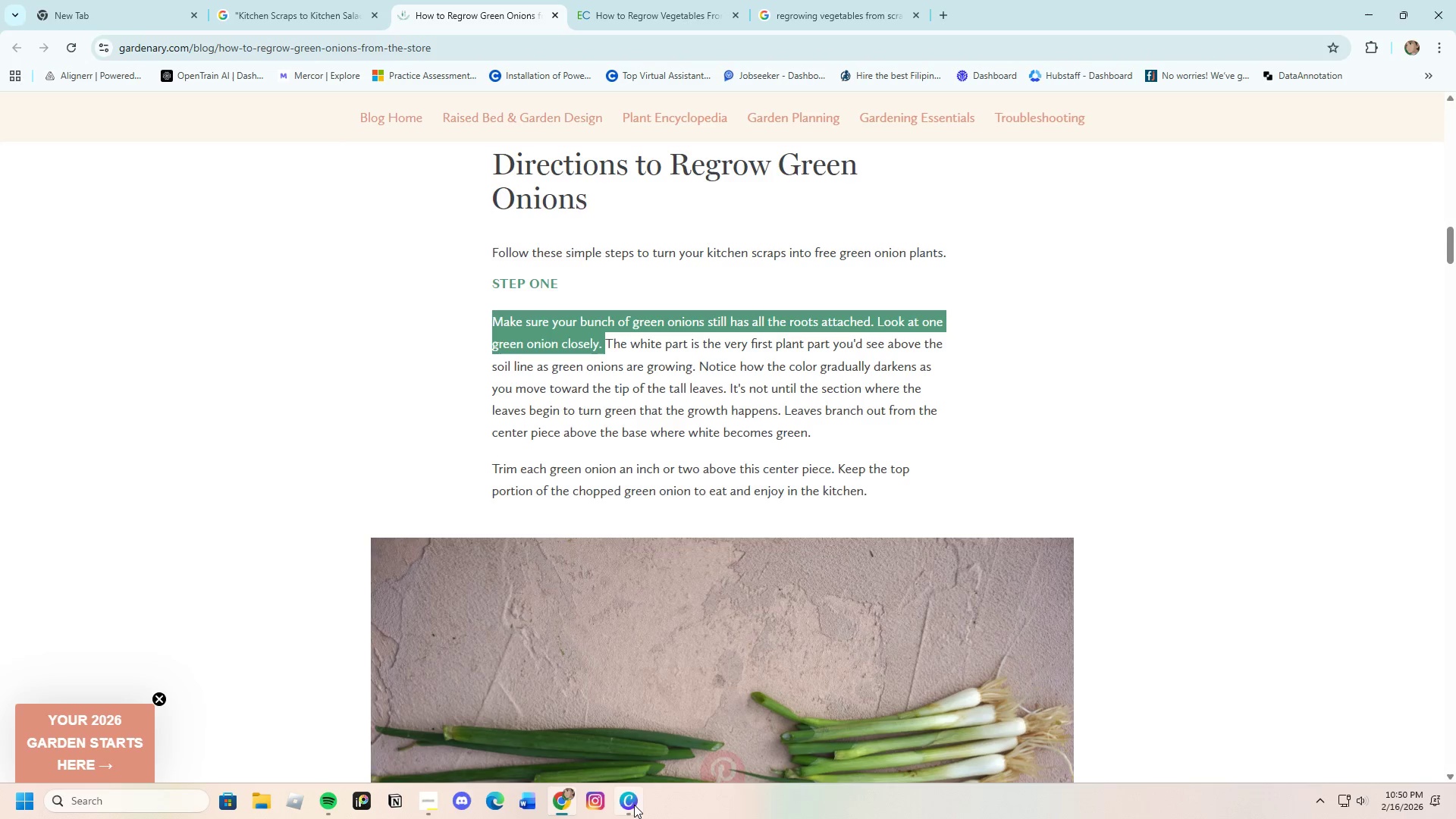 
left_click([635, 805])
 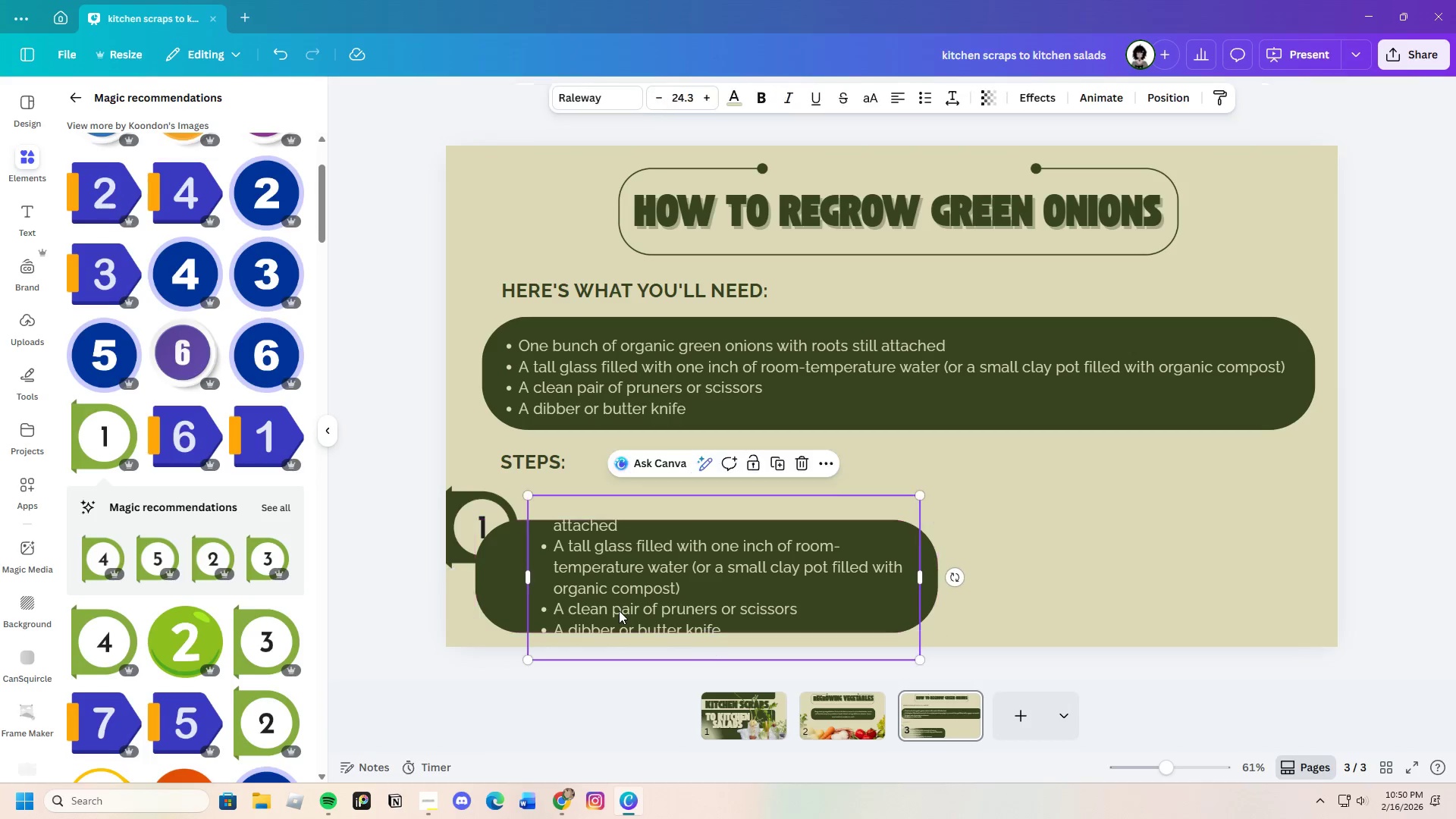 
double_click([619, 610])
 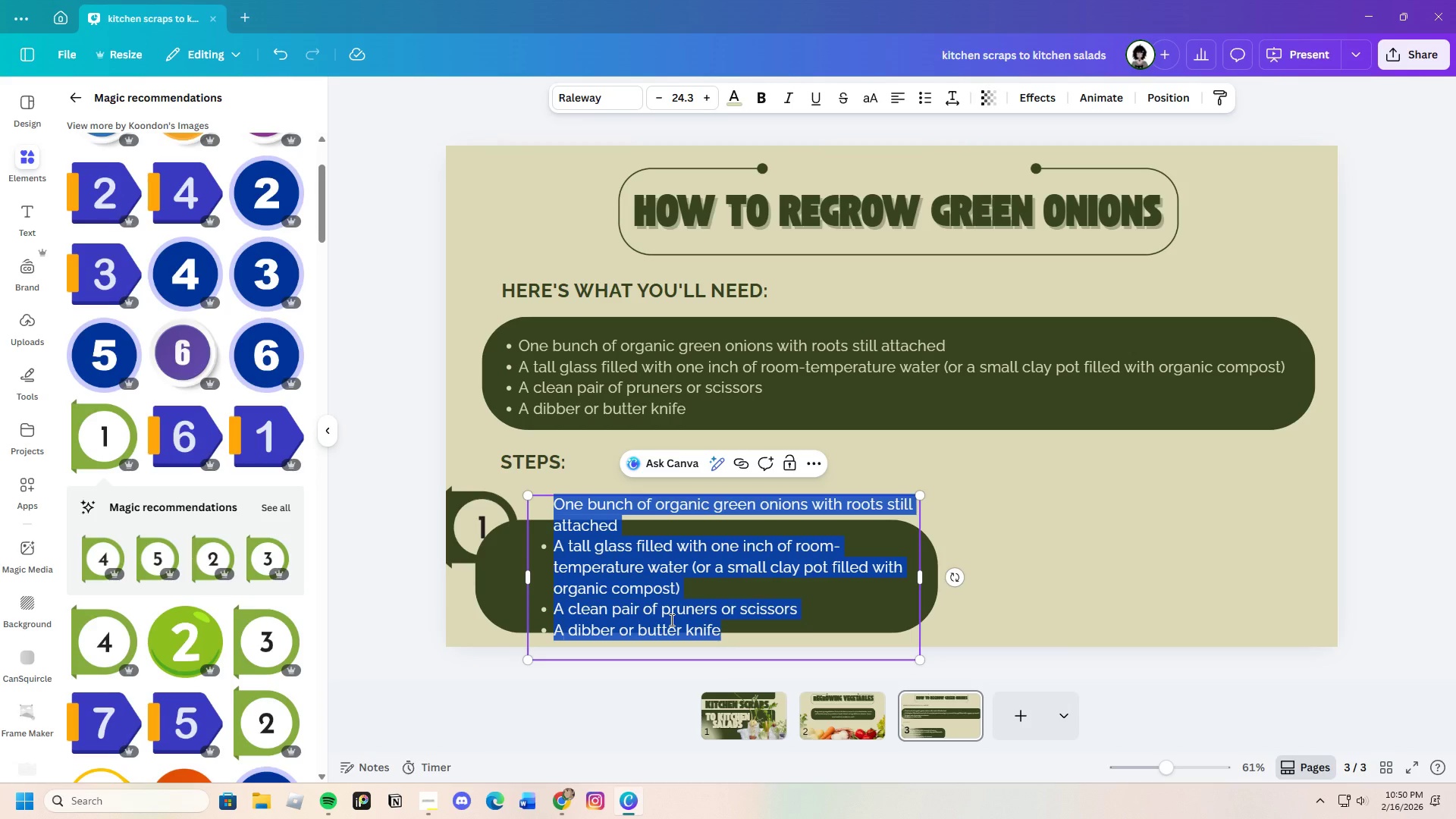 
key(Backspace)
 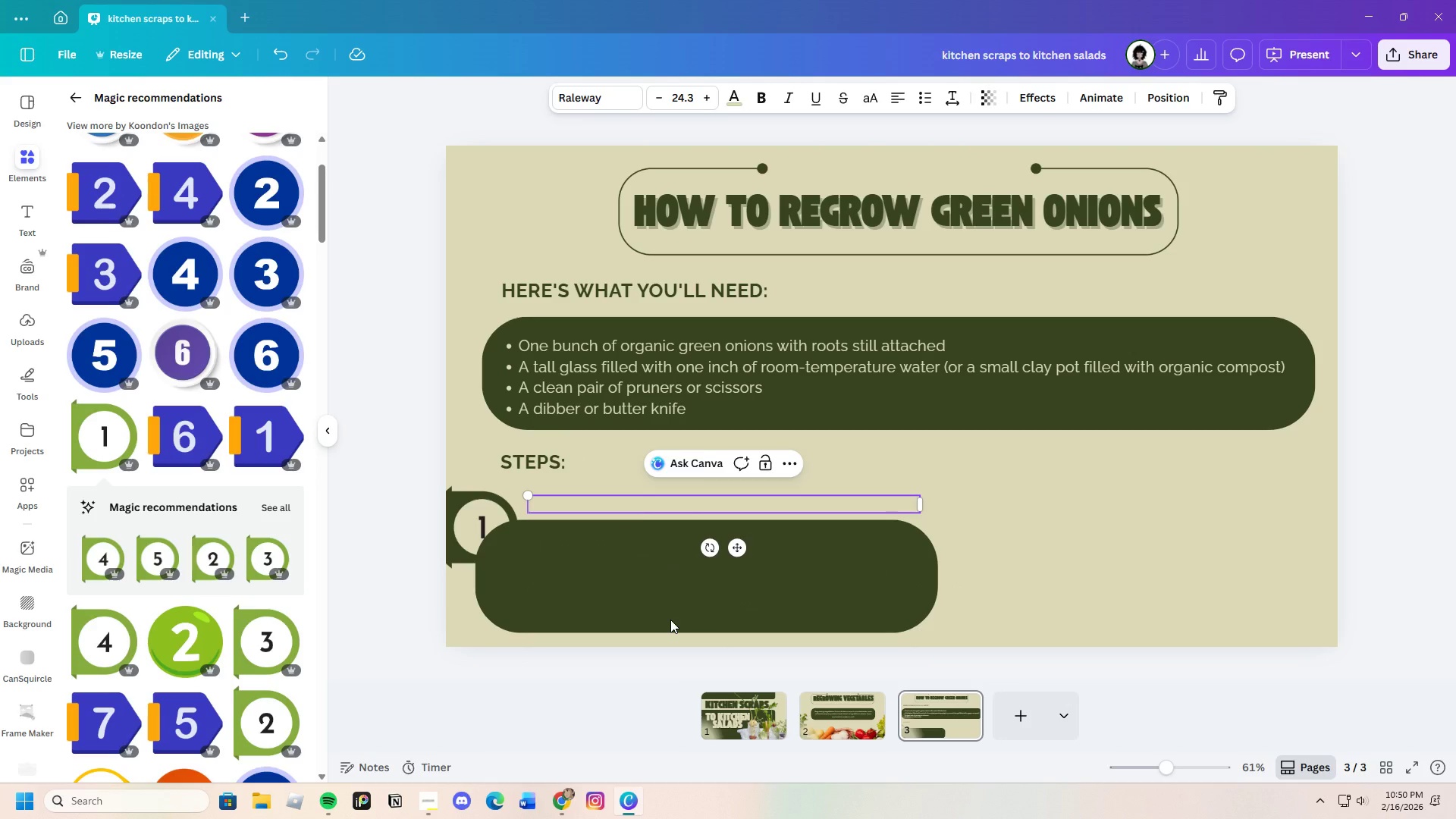 
key(Control+V)
 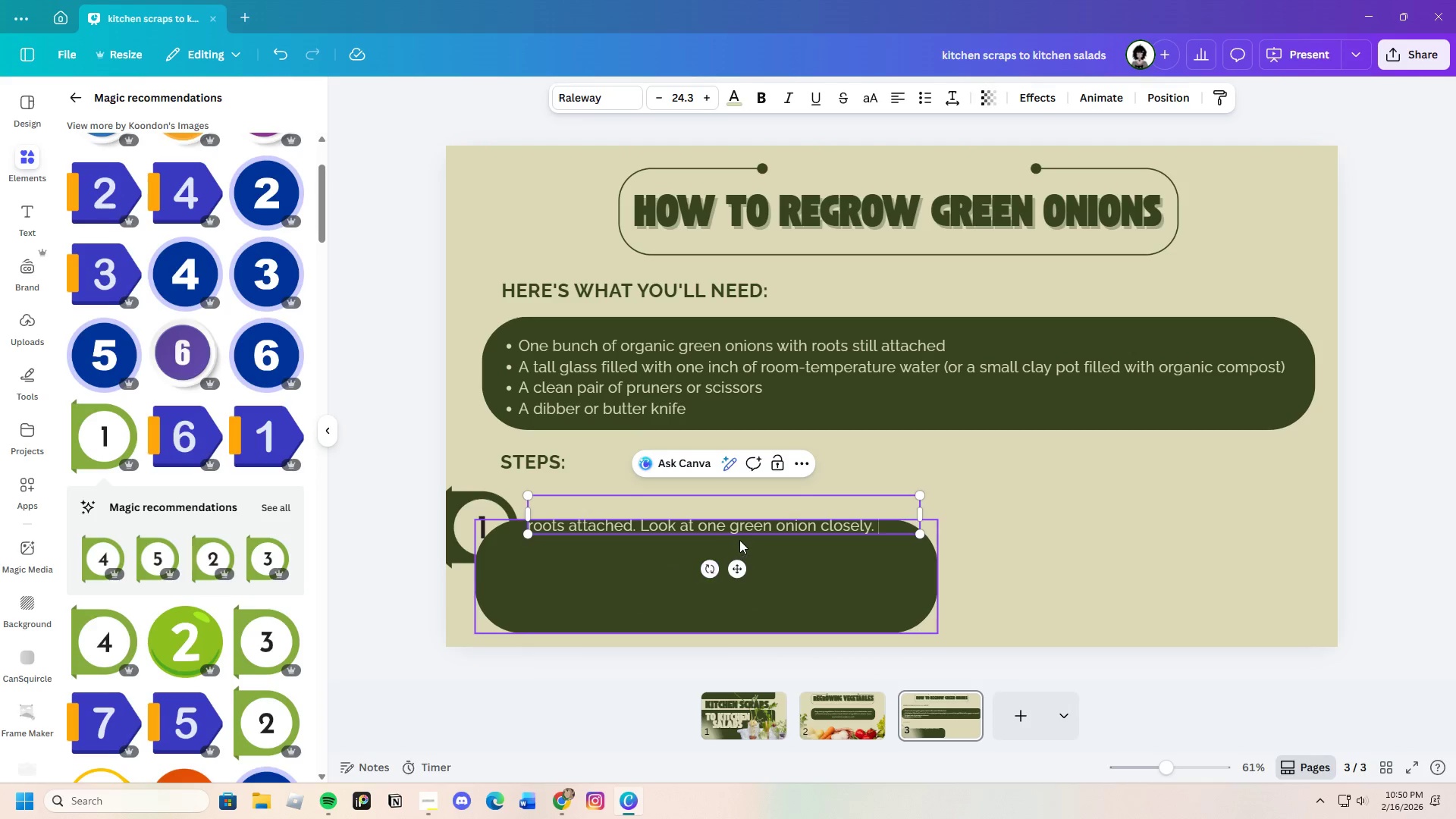 
left_click_drag(start_coordinate=[746, 510], to_coordinate=[748, 542])
 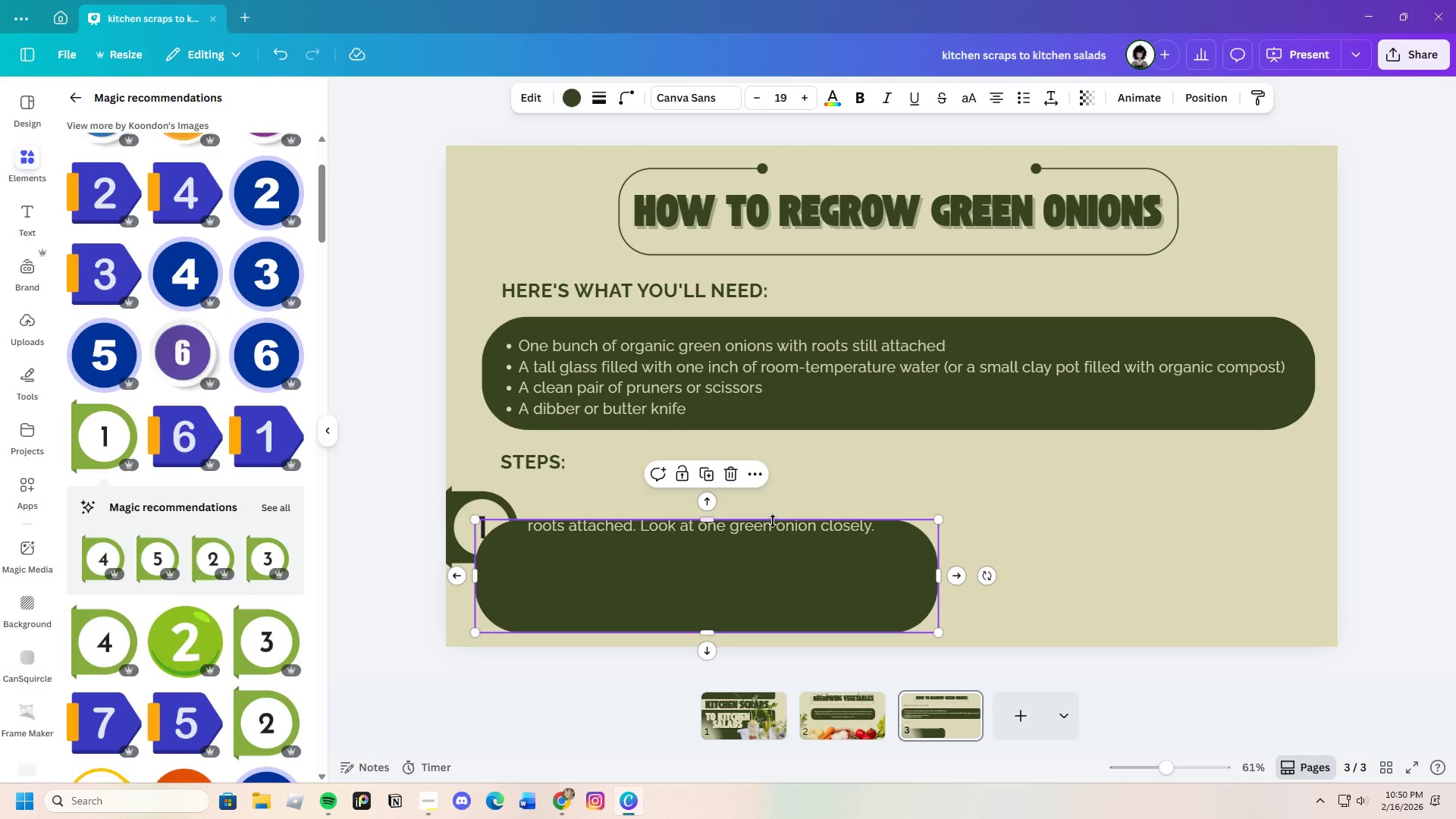 
double_click([773, 520])
 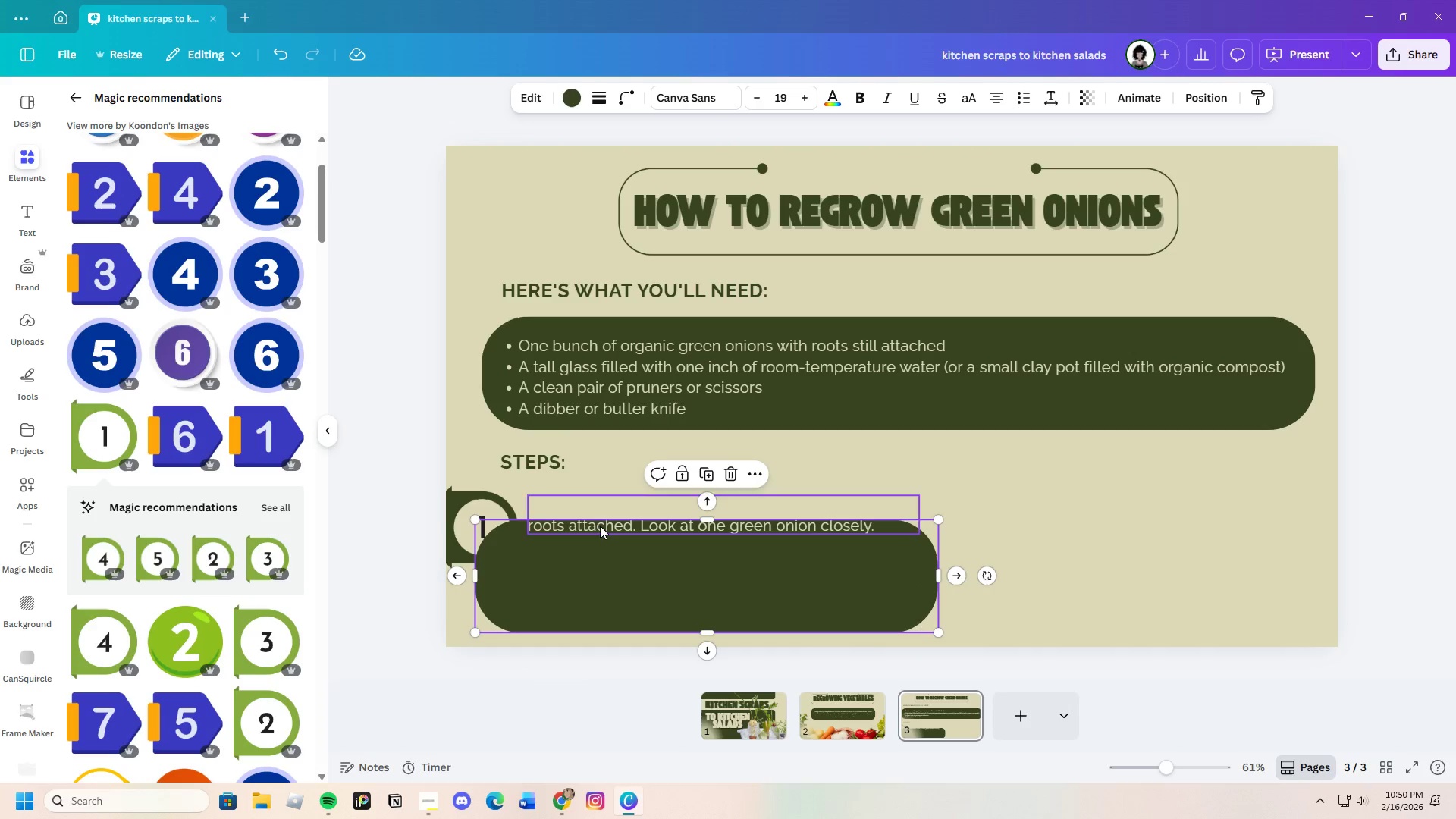 
left_click([604, 523])
 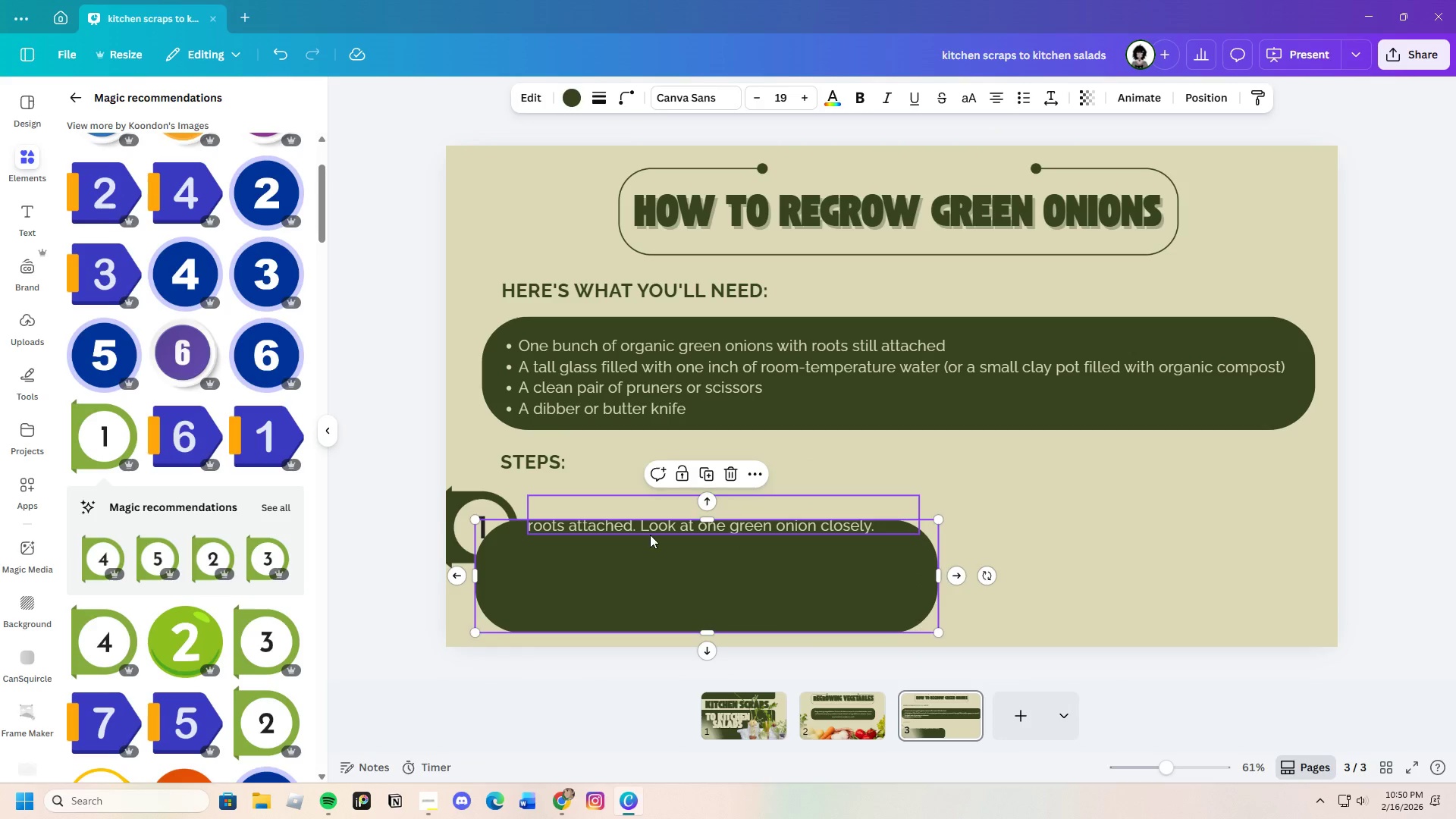 
left_click([650, 535])
 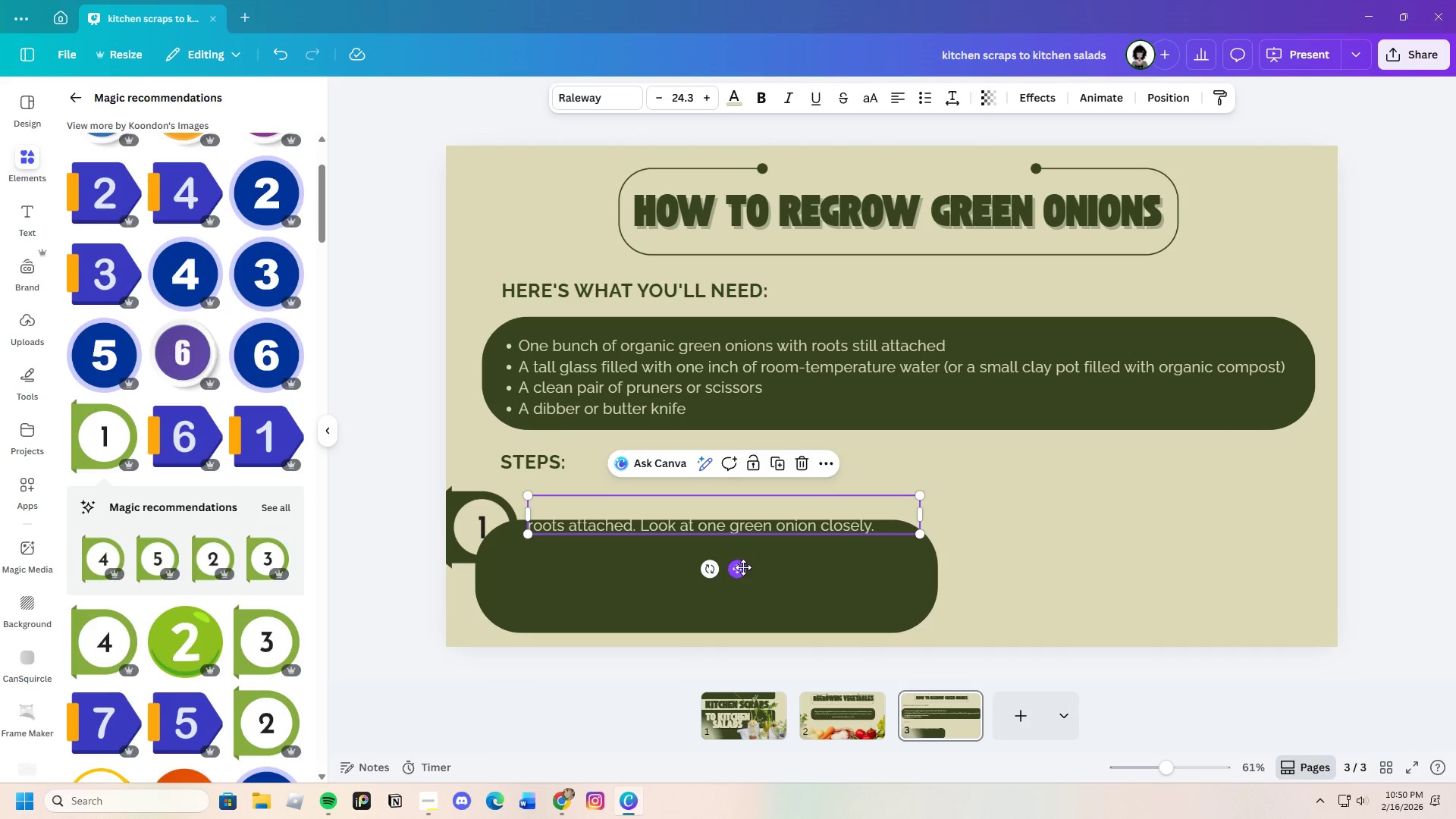 
left_click_drag(start_coordinate=[739, 570], to_coordinate=[723, 610])
 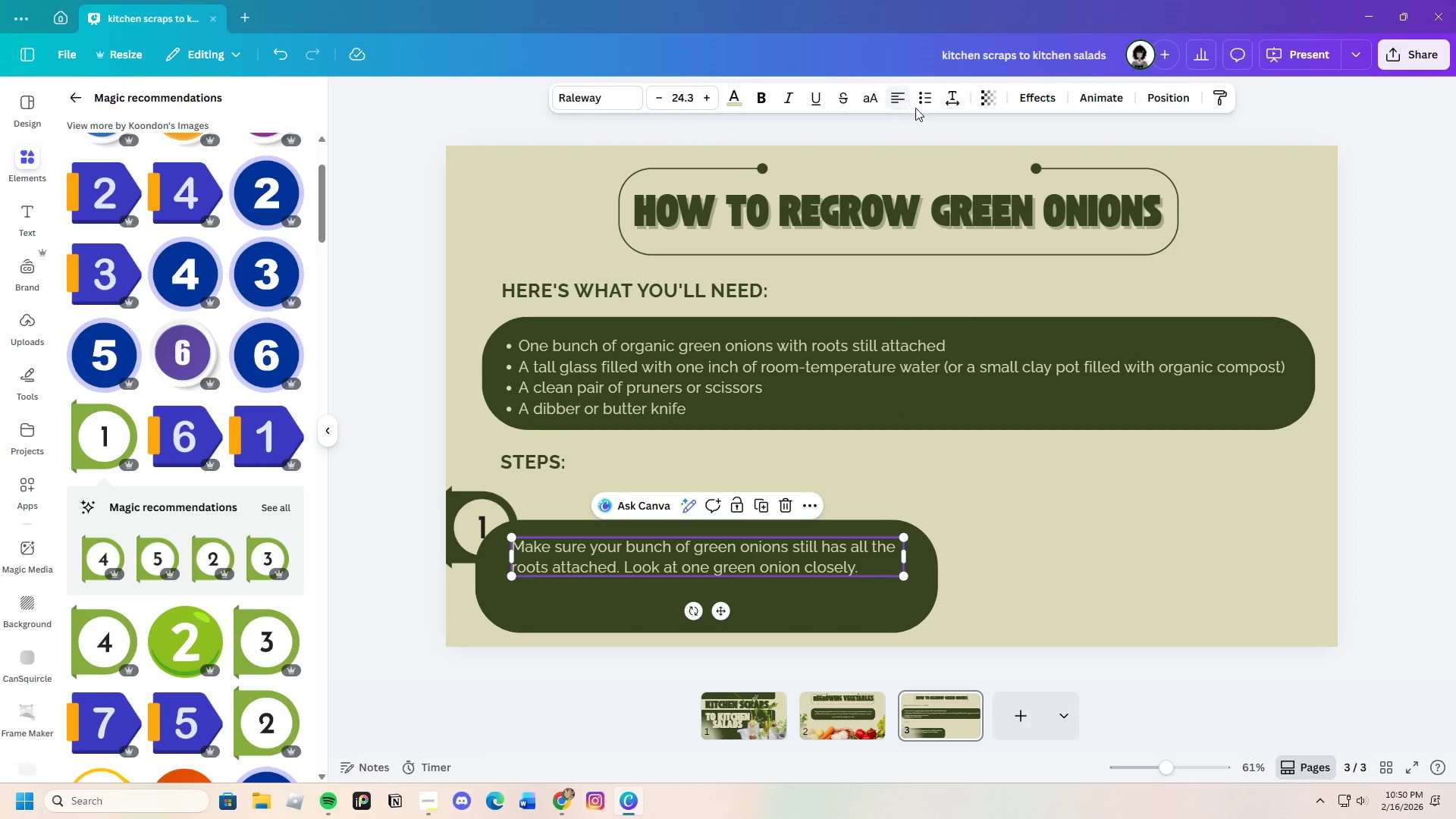 
left_click([924, 102])
 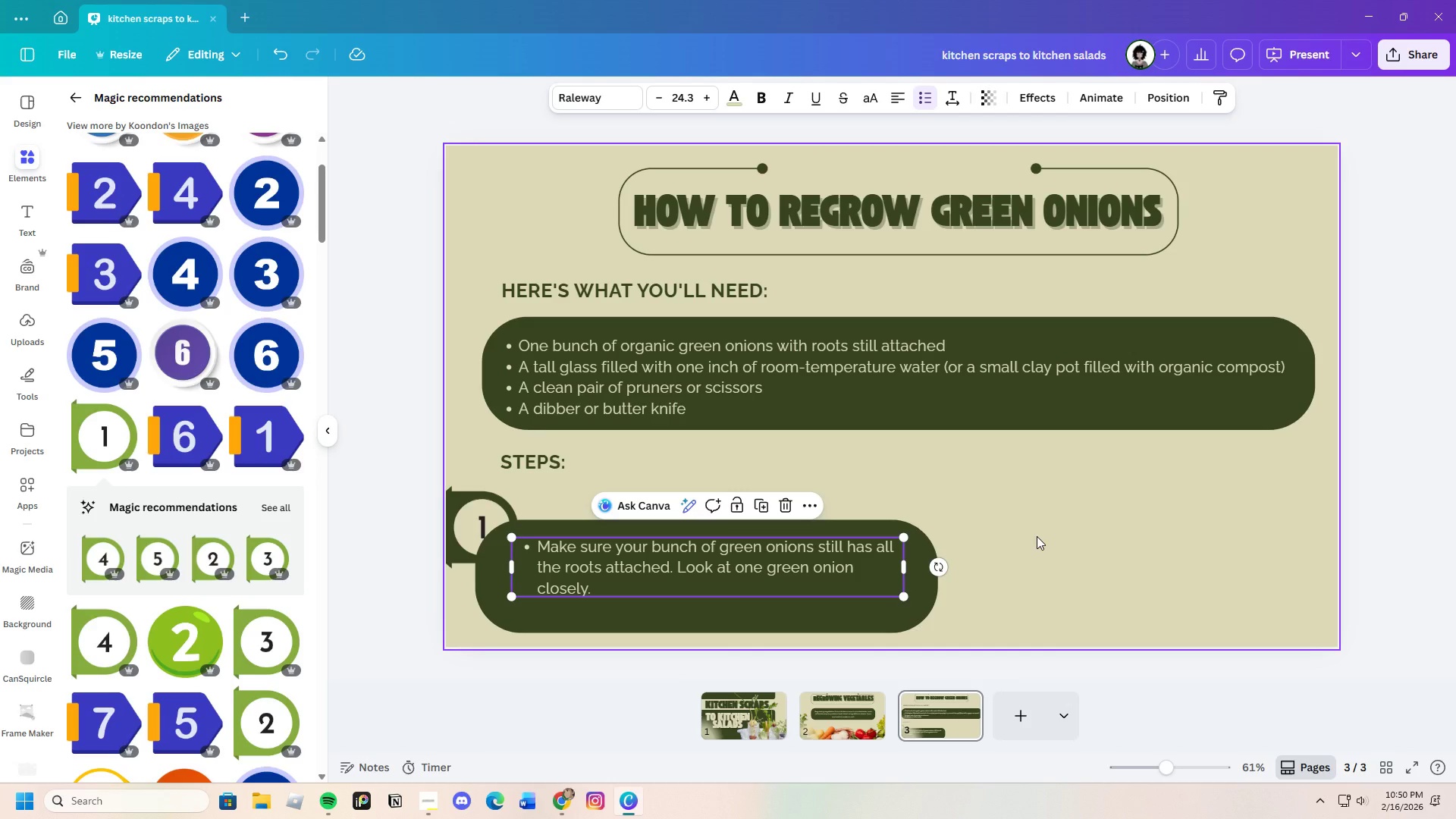 
left_click([1037, 536])
 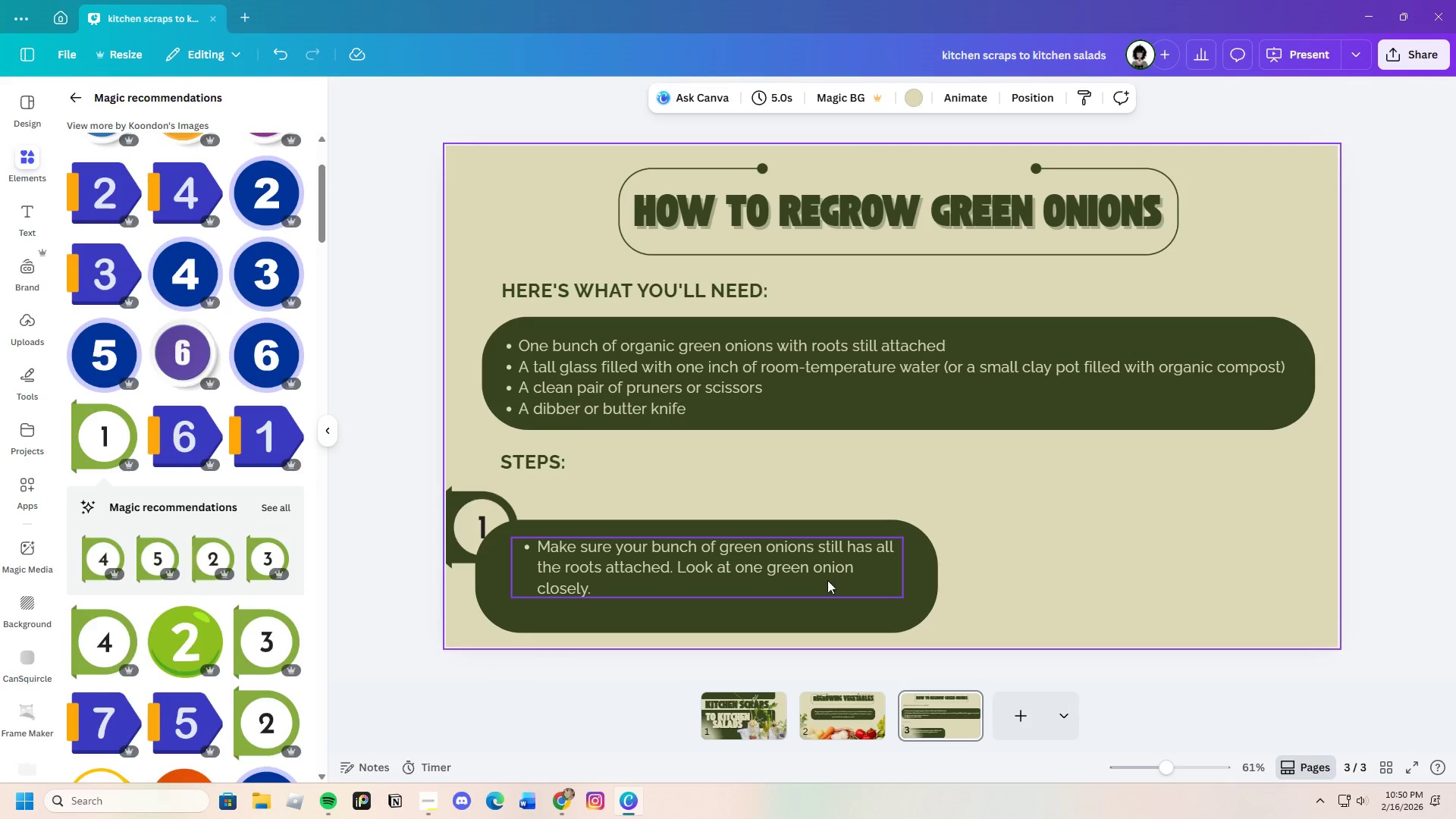 
left_click([808, 573])
 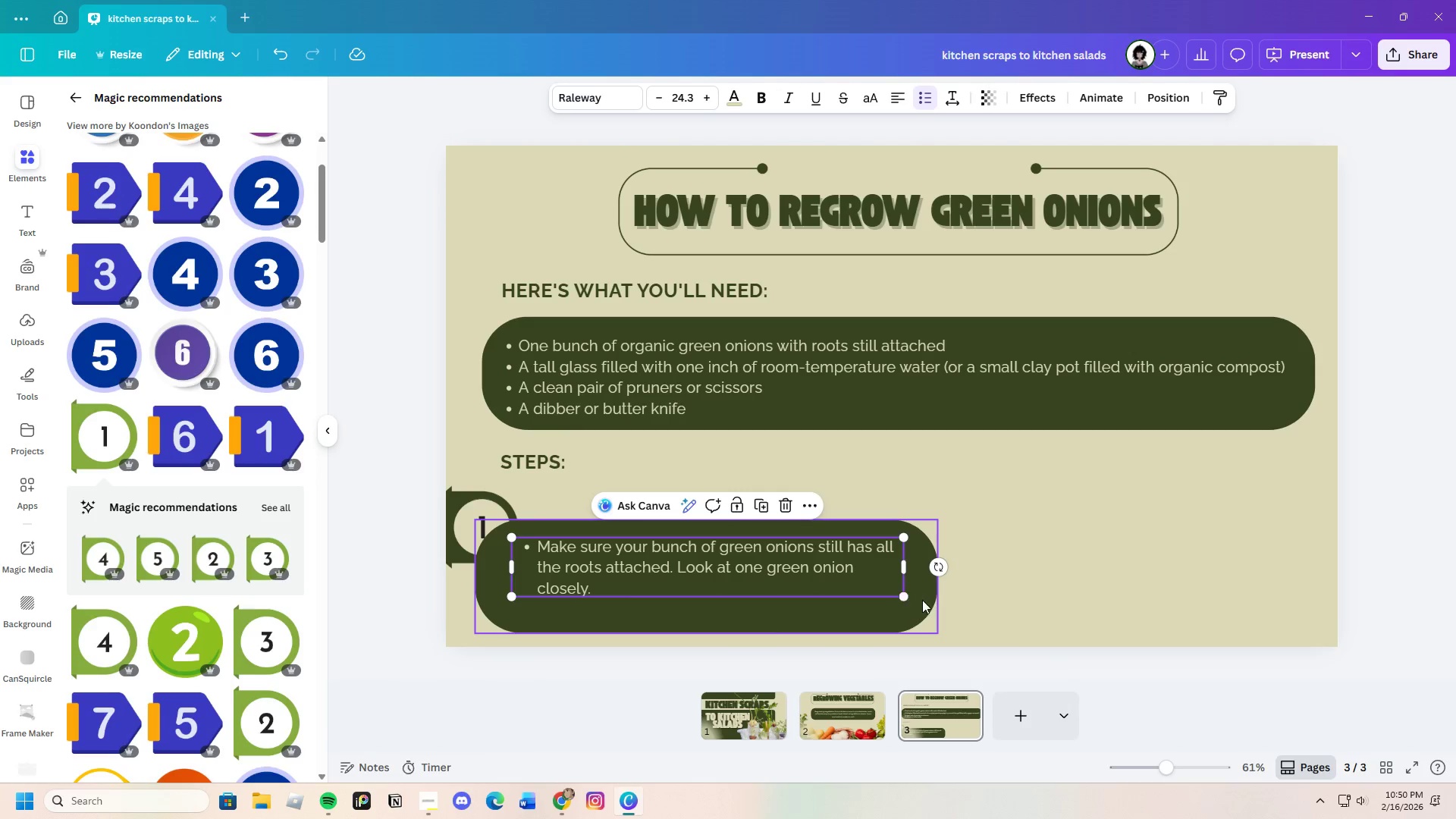 
left_click([923, 600])
 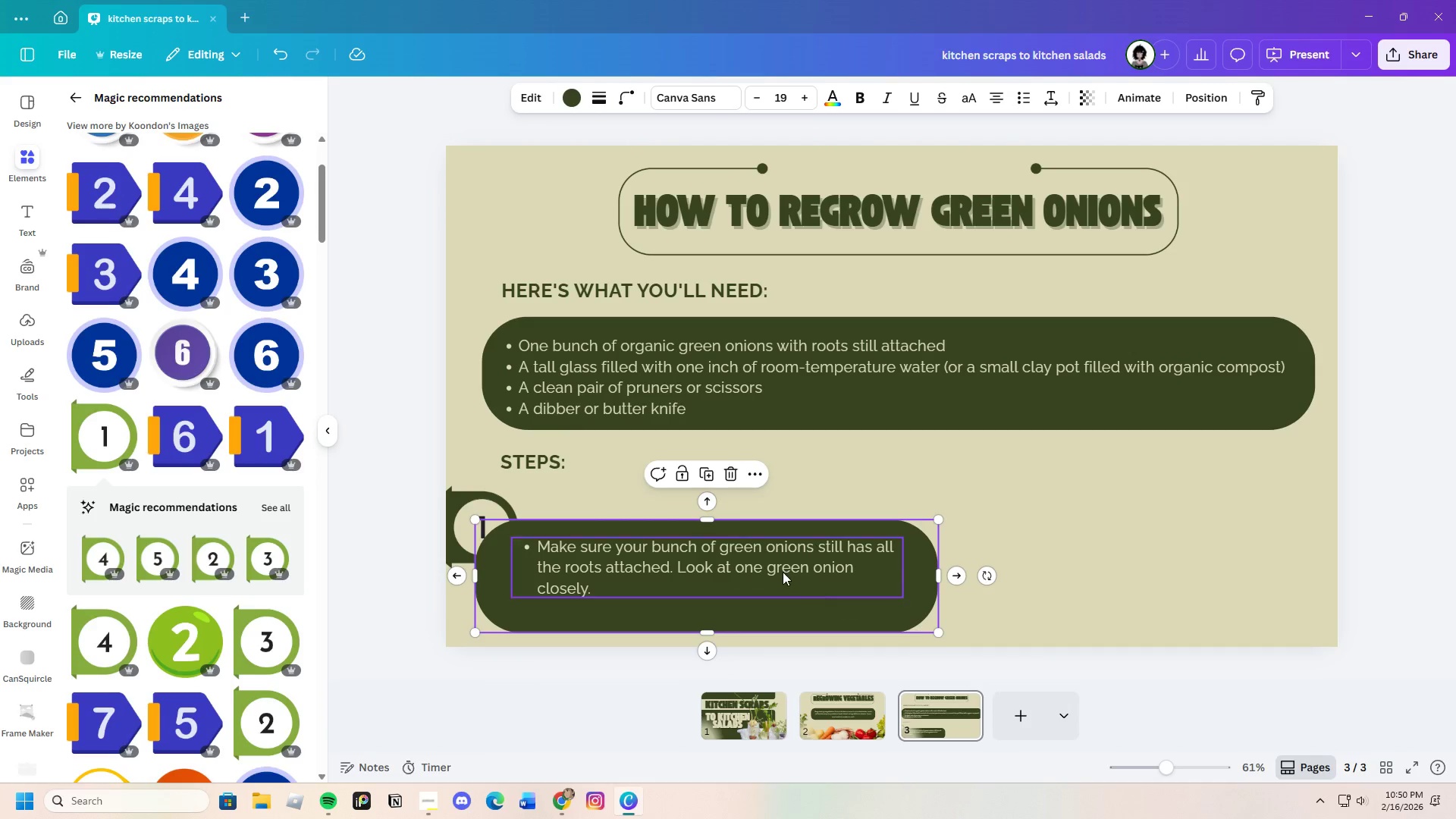 
left_click([783, 572])
 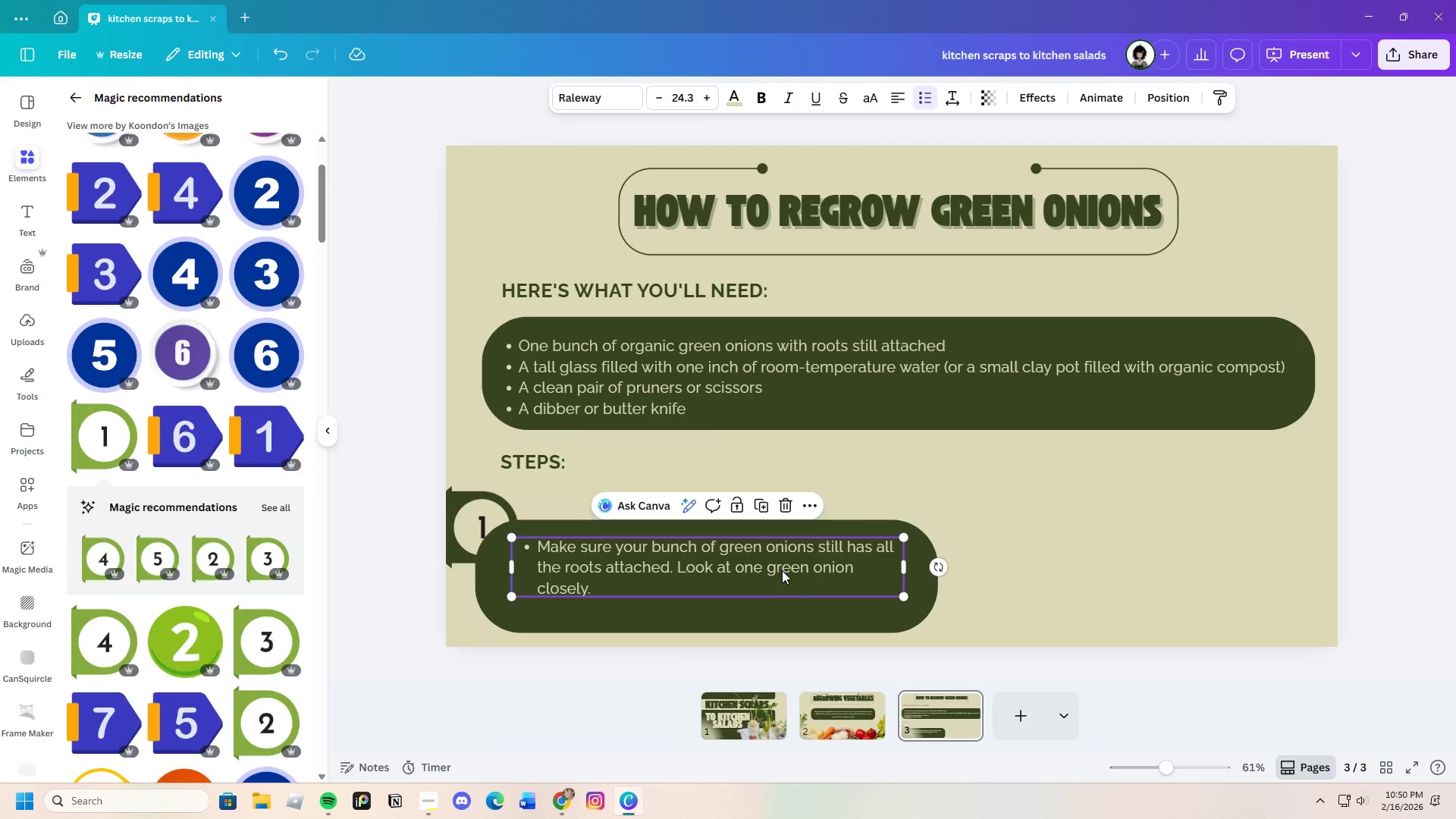 
key(Control+C)
 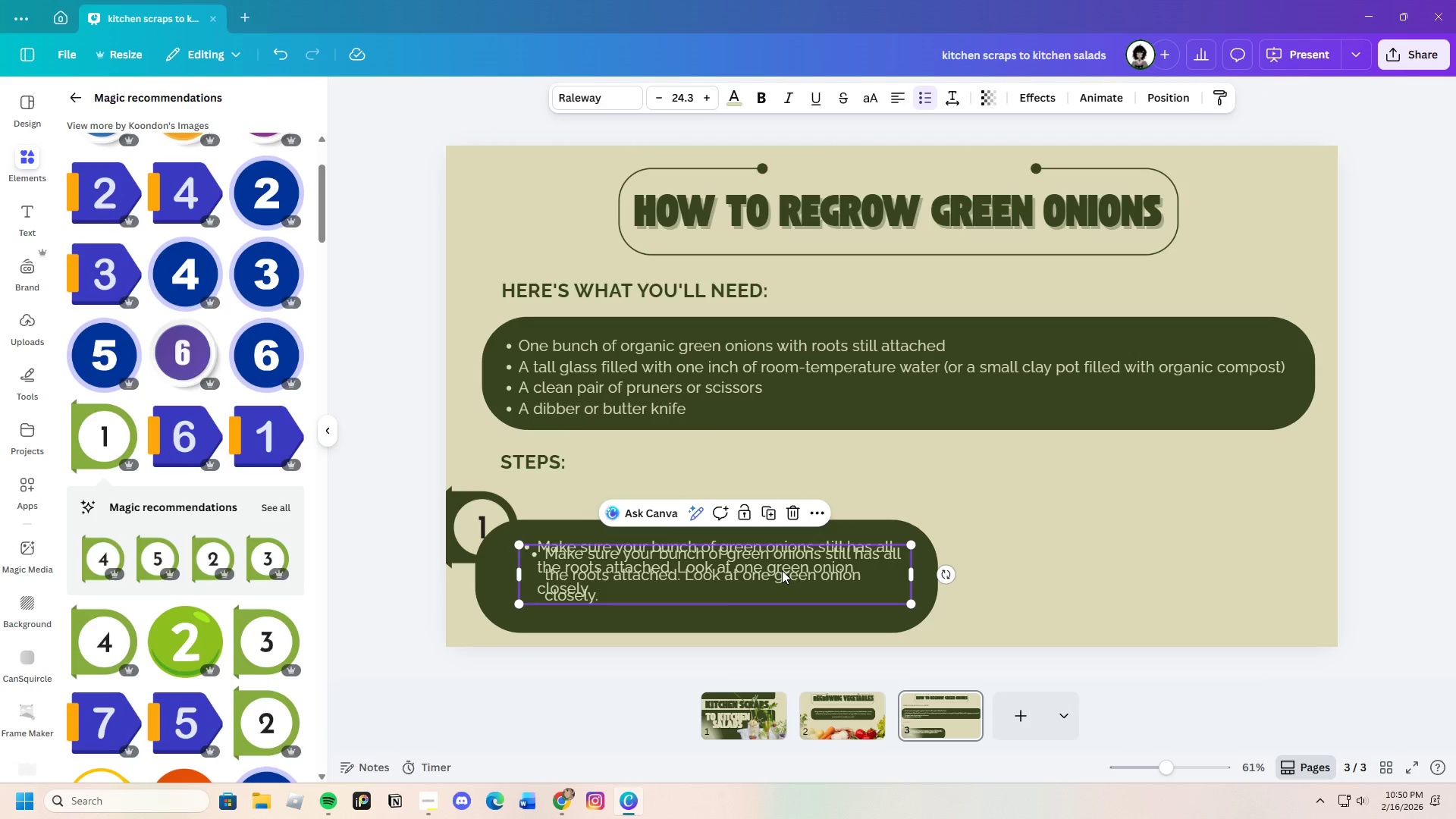 
key(Control+V)
 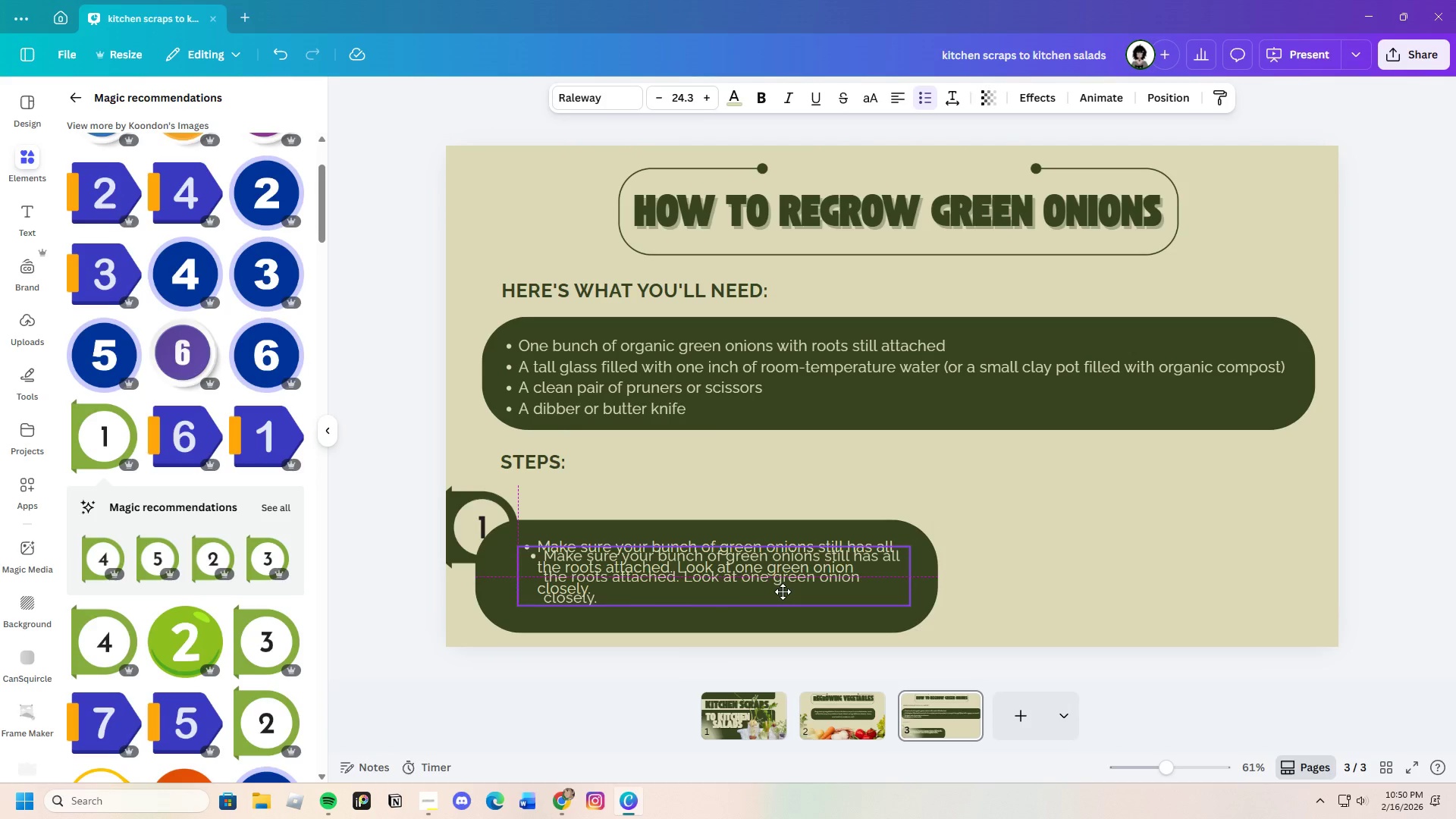 
left_click_drag(start_coordinate=[783, 576], to_coordinate=[779, 610])
 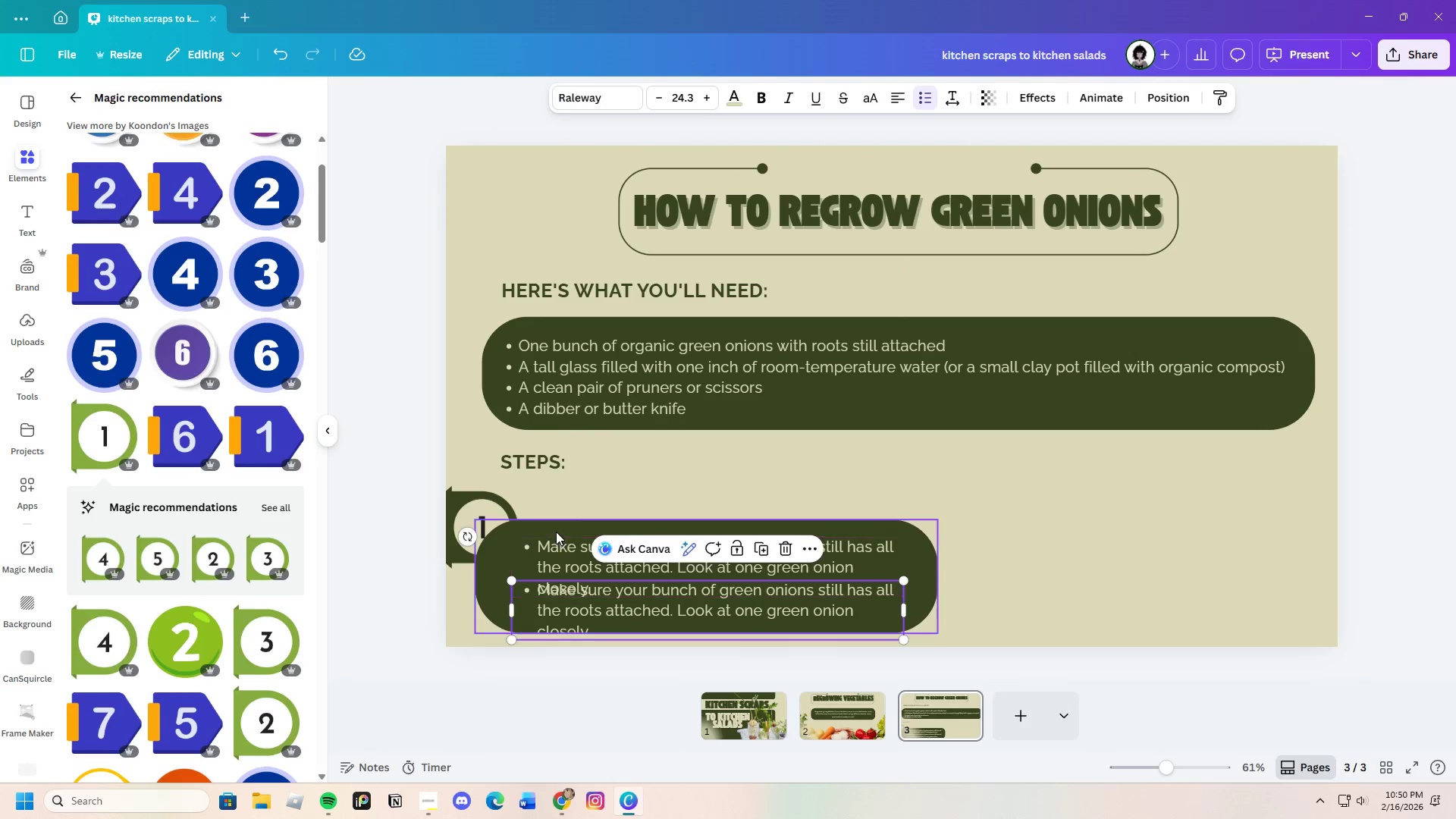 
left_click_drag(start_coordinate=[556, 531], to_coordinate=[608, 499])
 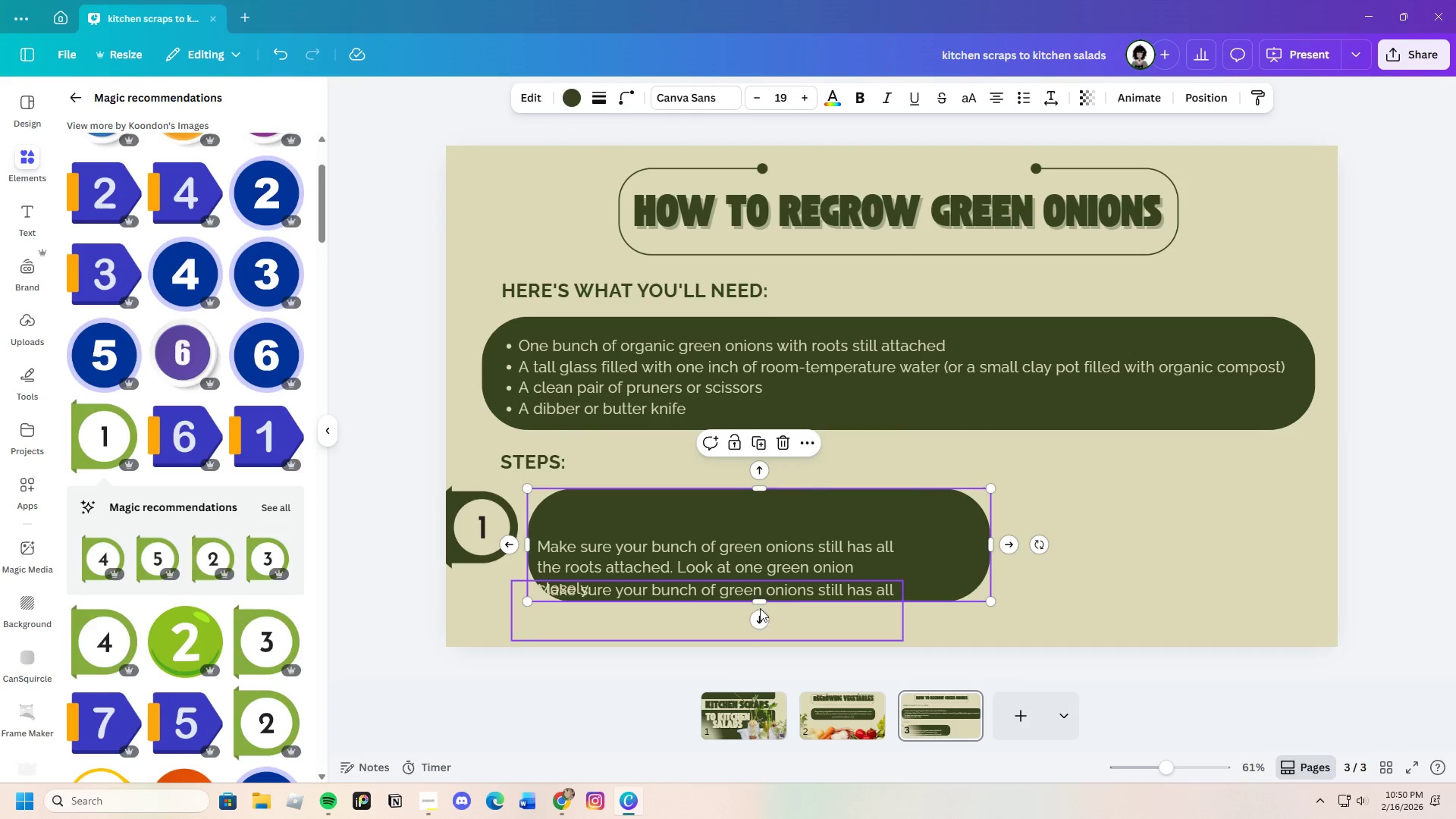 
left_click_drag(start_coordinate=[758, 605], to_coordinate=[761, 660])
 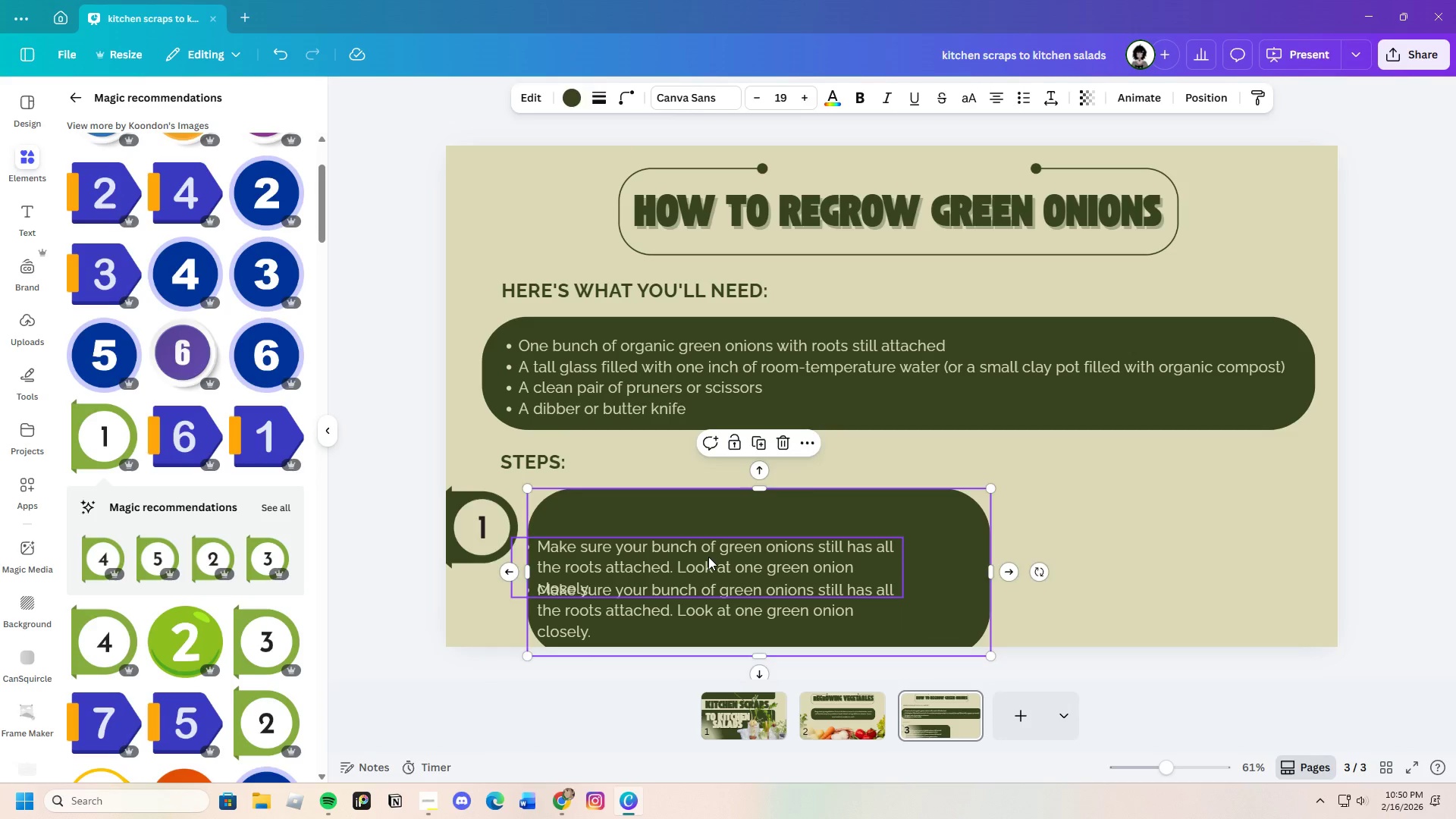 
left_click([708, 557])
 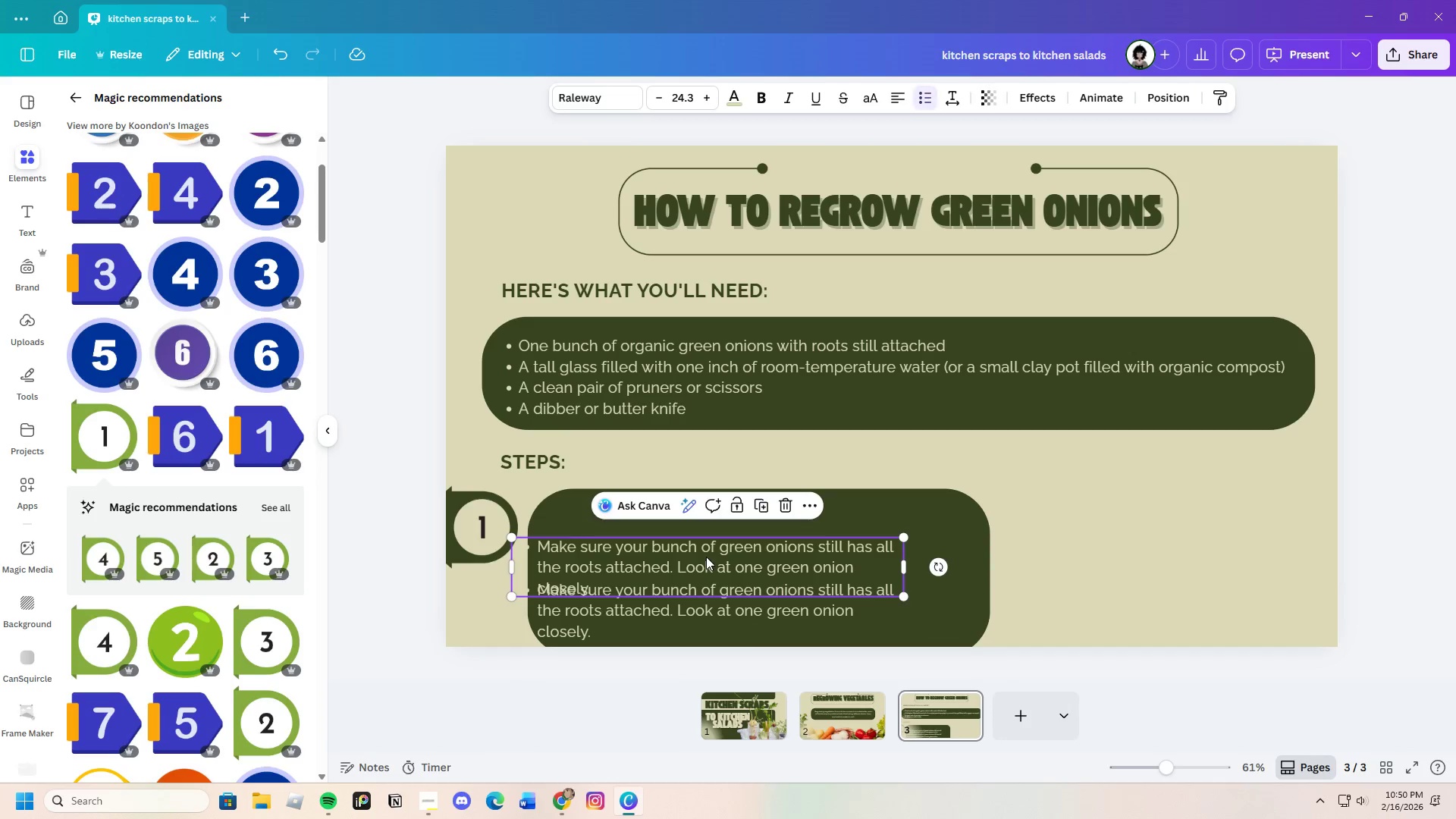 
left_click_drag(start_coordinate=[706, 557], to_coordinate=[731, 519])
 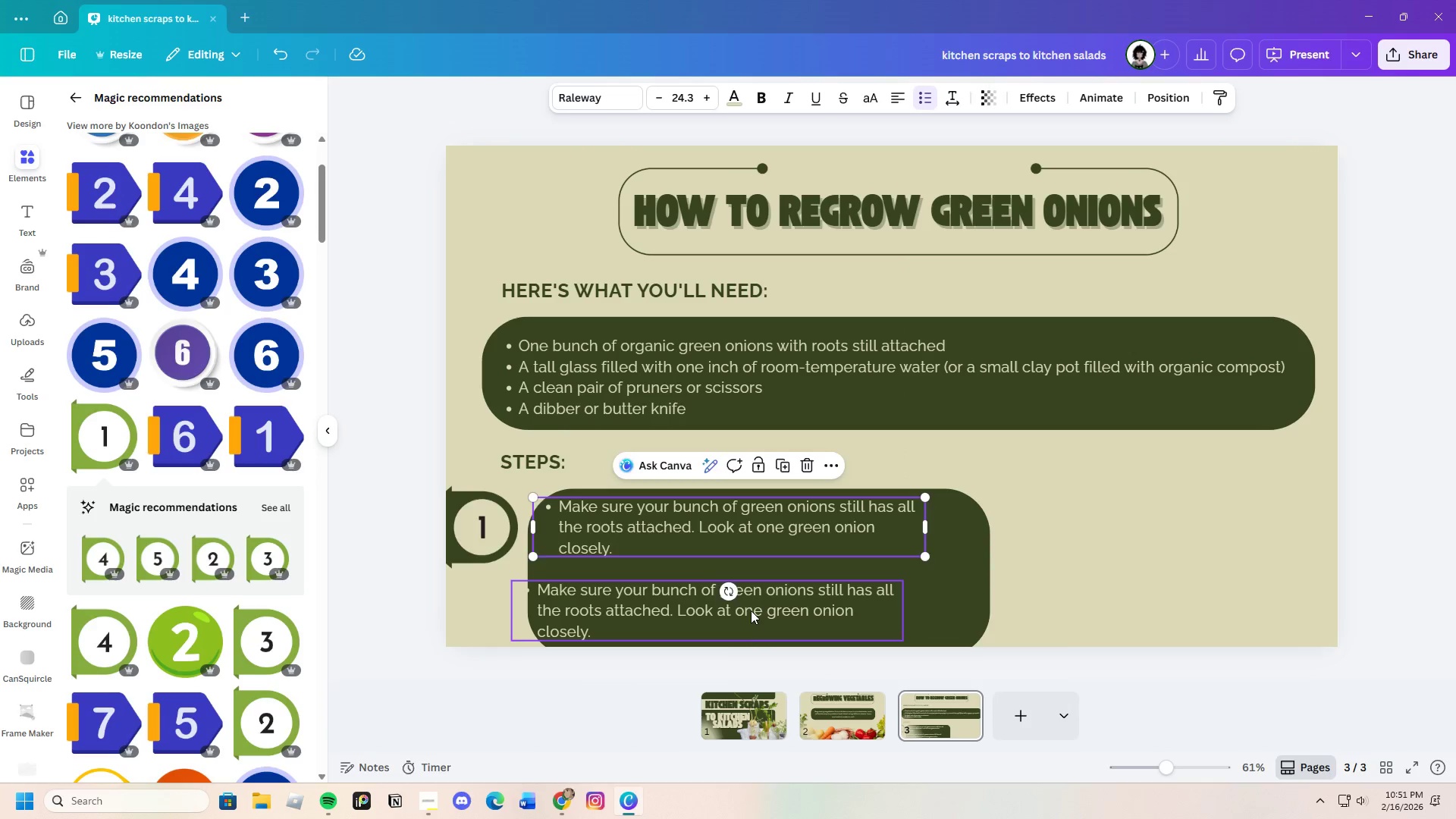 
left_click_drag(start_coordinate=[751, 610], to_coordinate=[775, 601])
 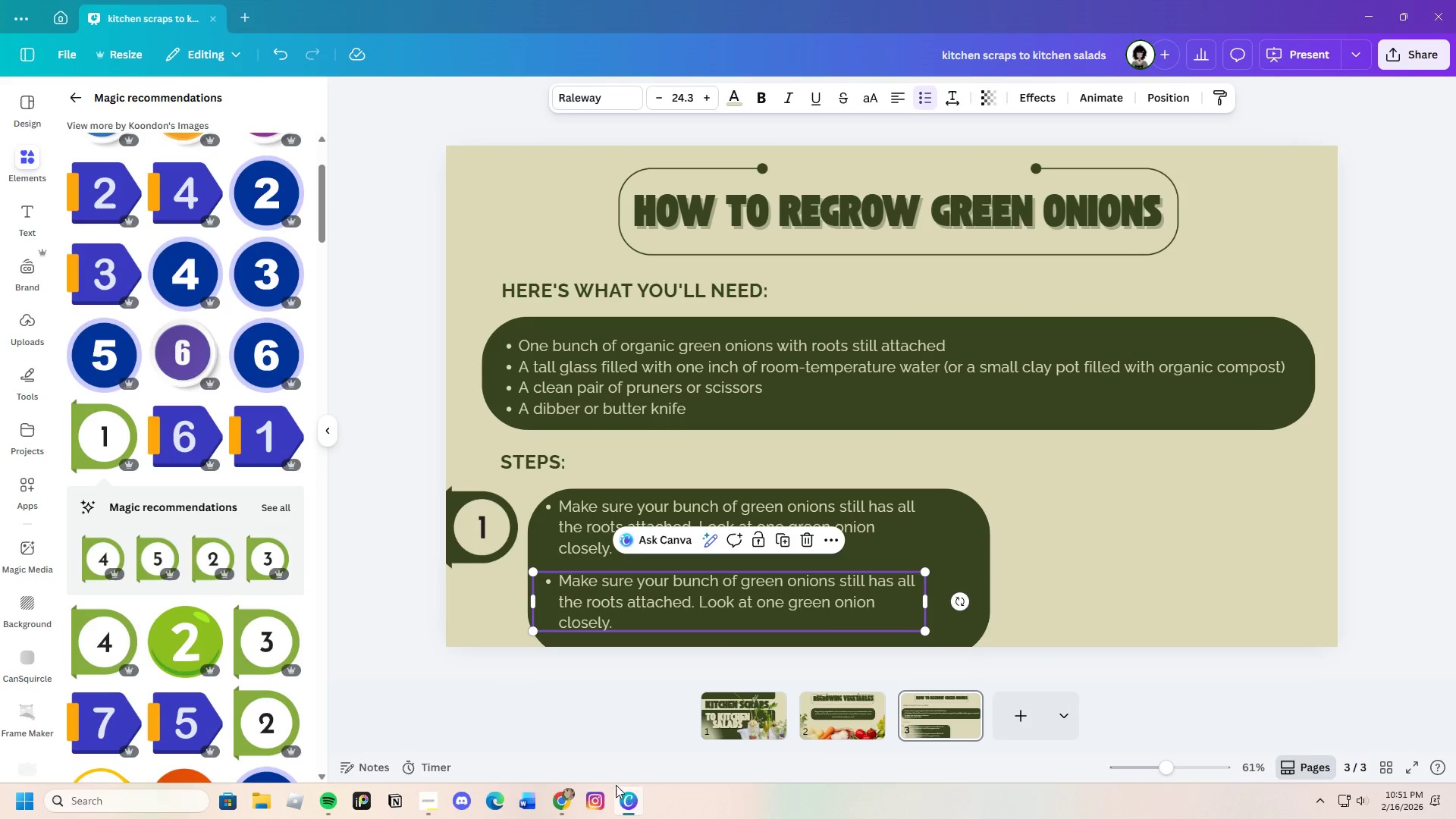 
left_click([567, 800])
 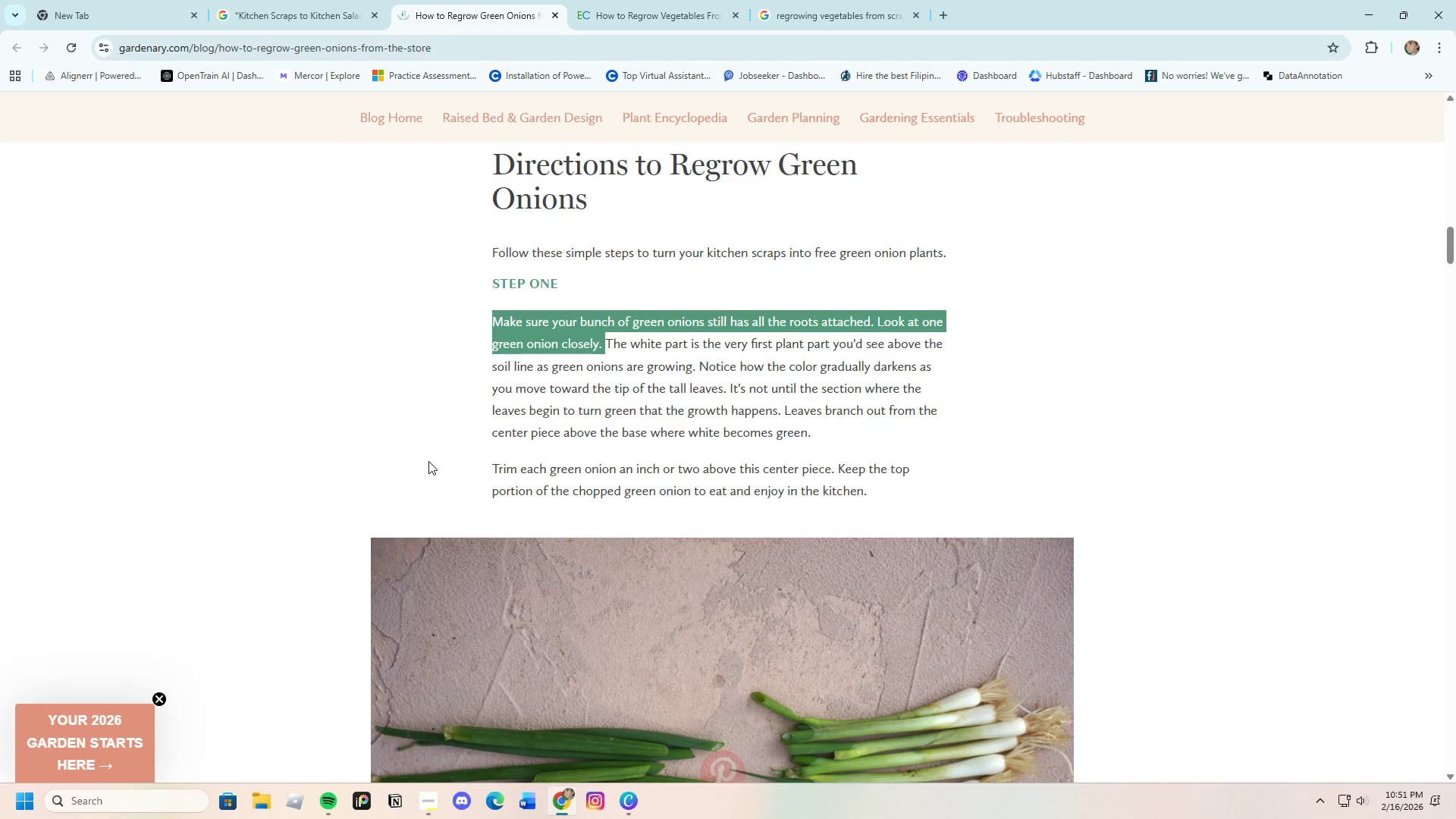 
left_click([441, 460])
 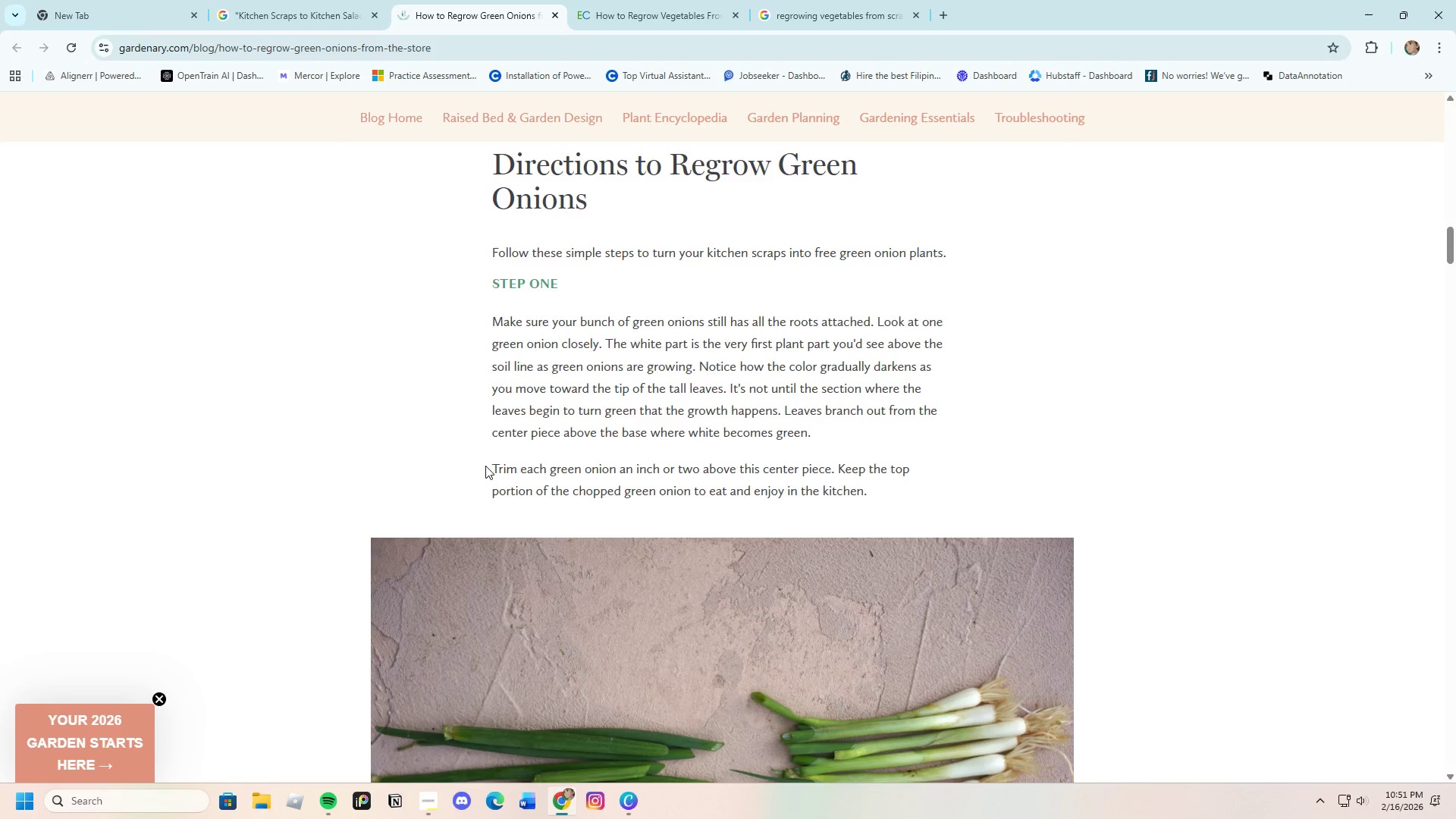 
wait(5.77)
 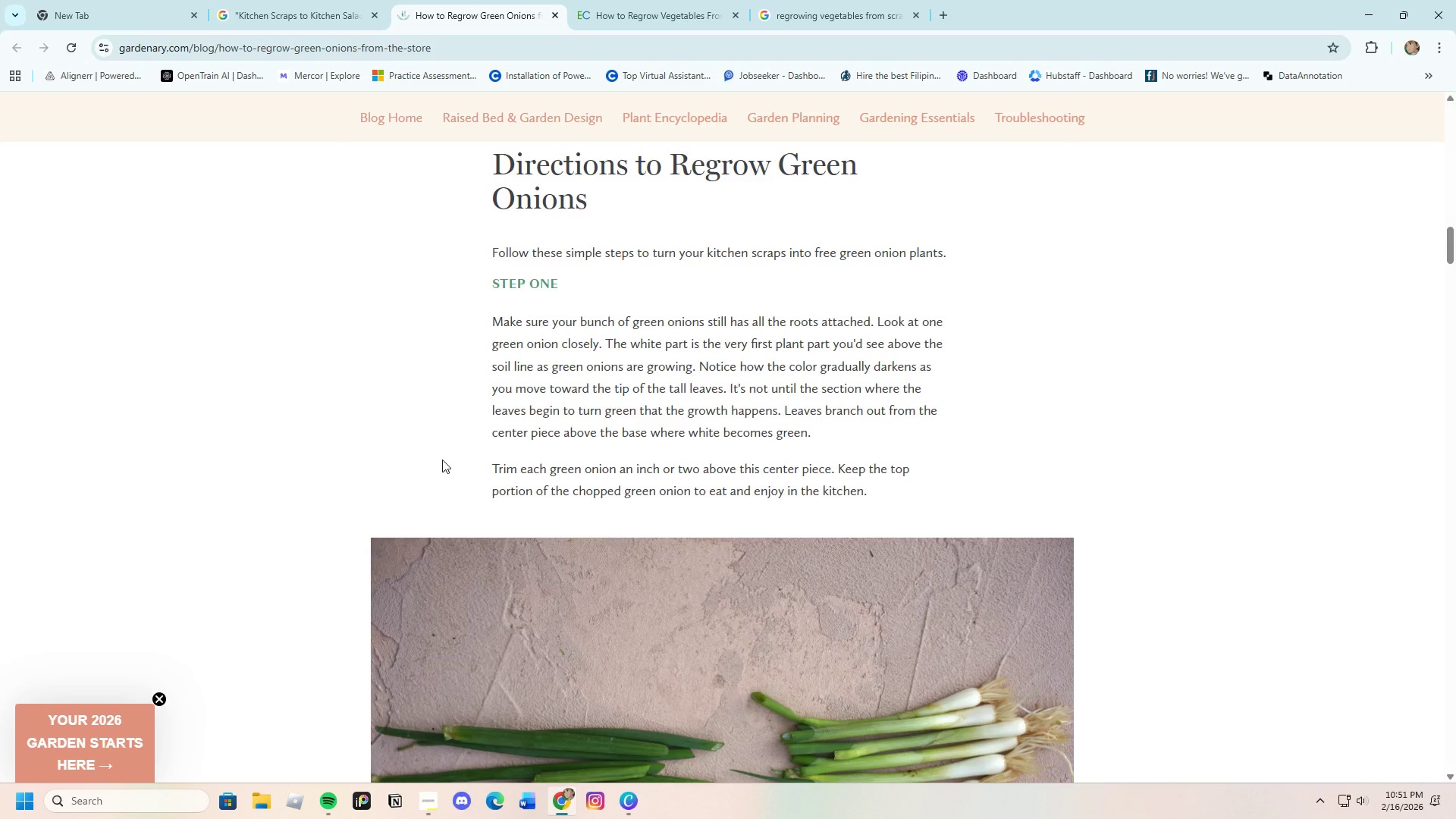 
left_click_drag(start_coordinate=[488, 469], to_coordinate=[688, 497])
 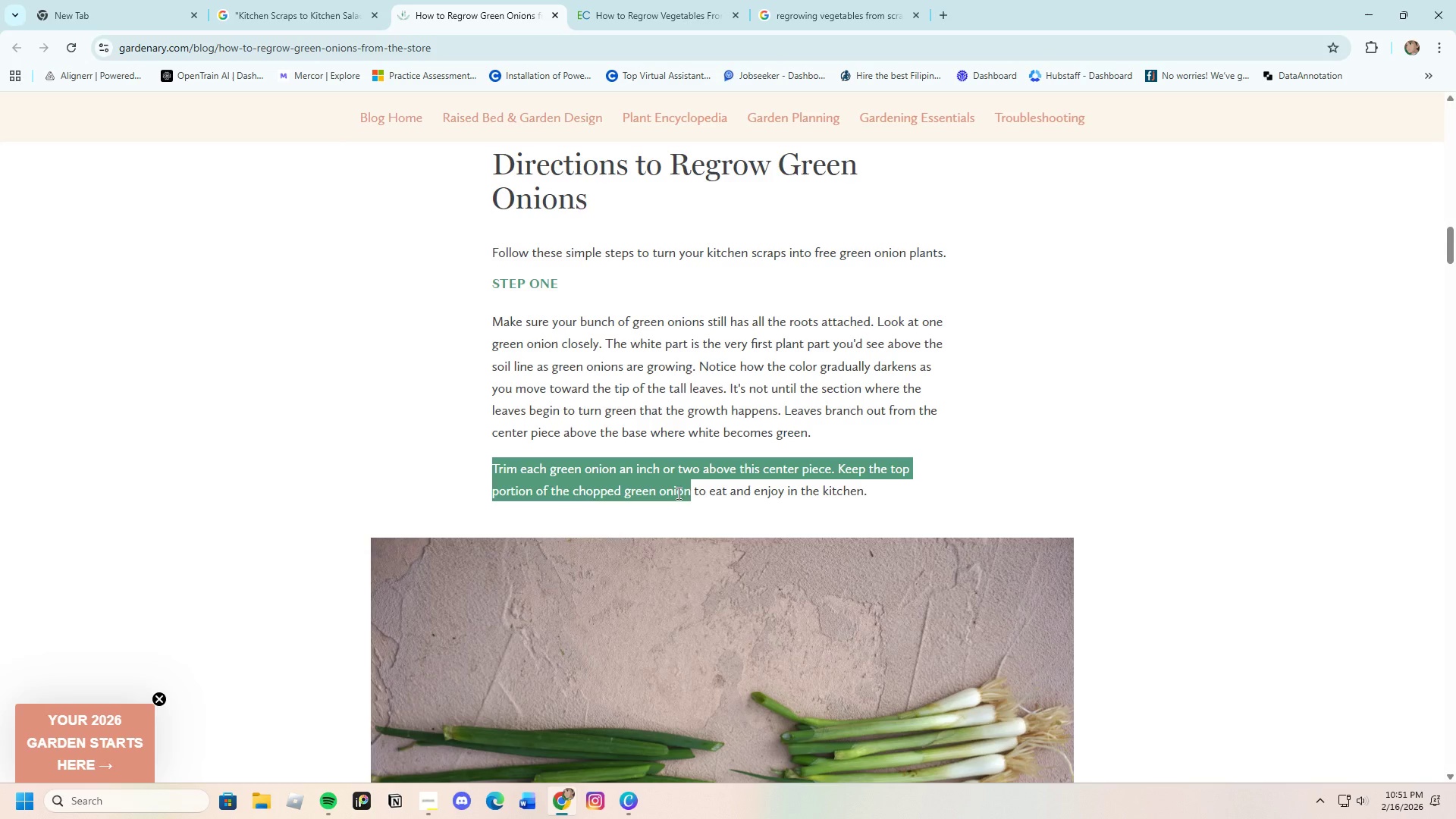 
right_click([676, 493])
 